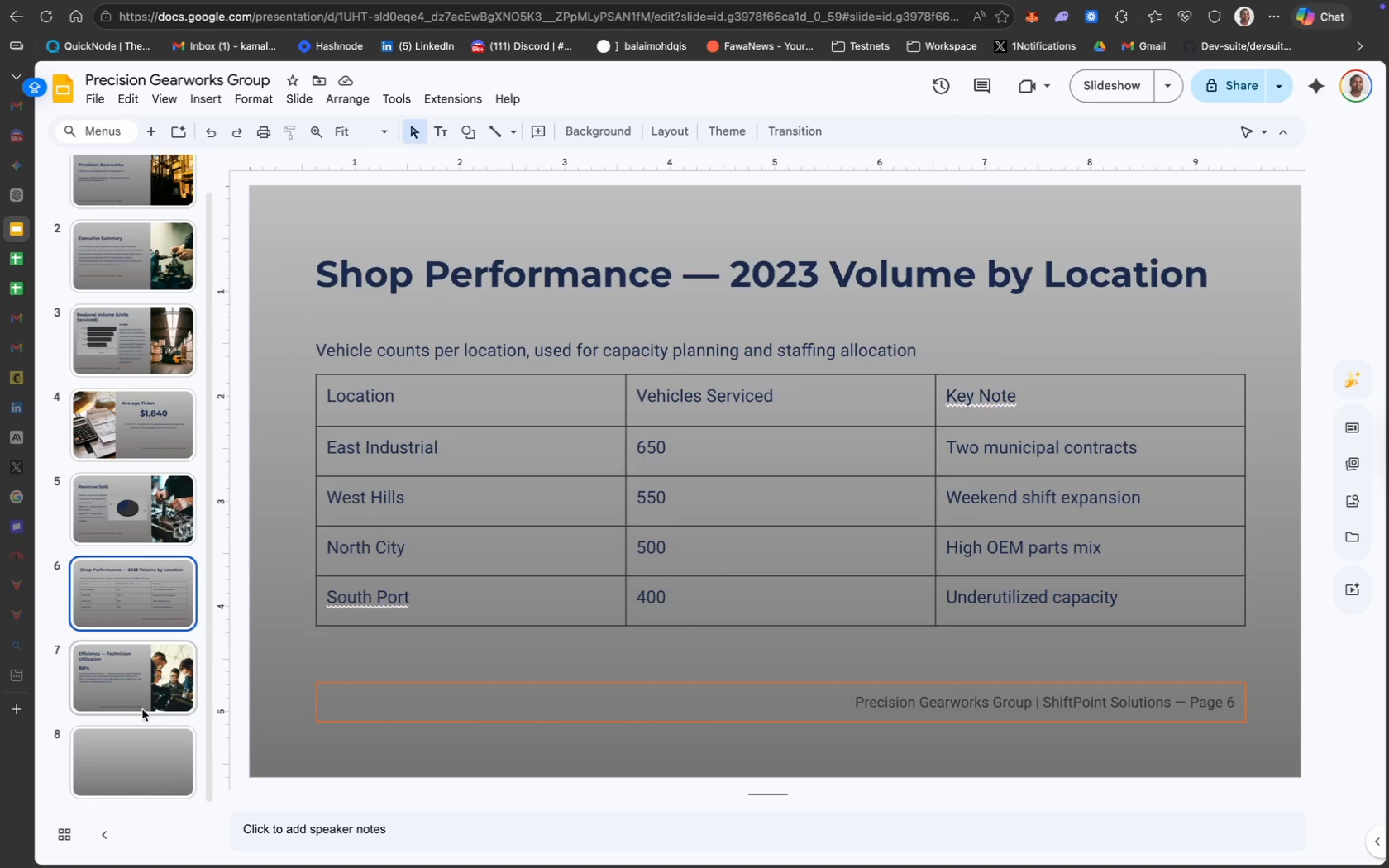 
left_click([150, 778])
 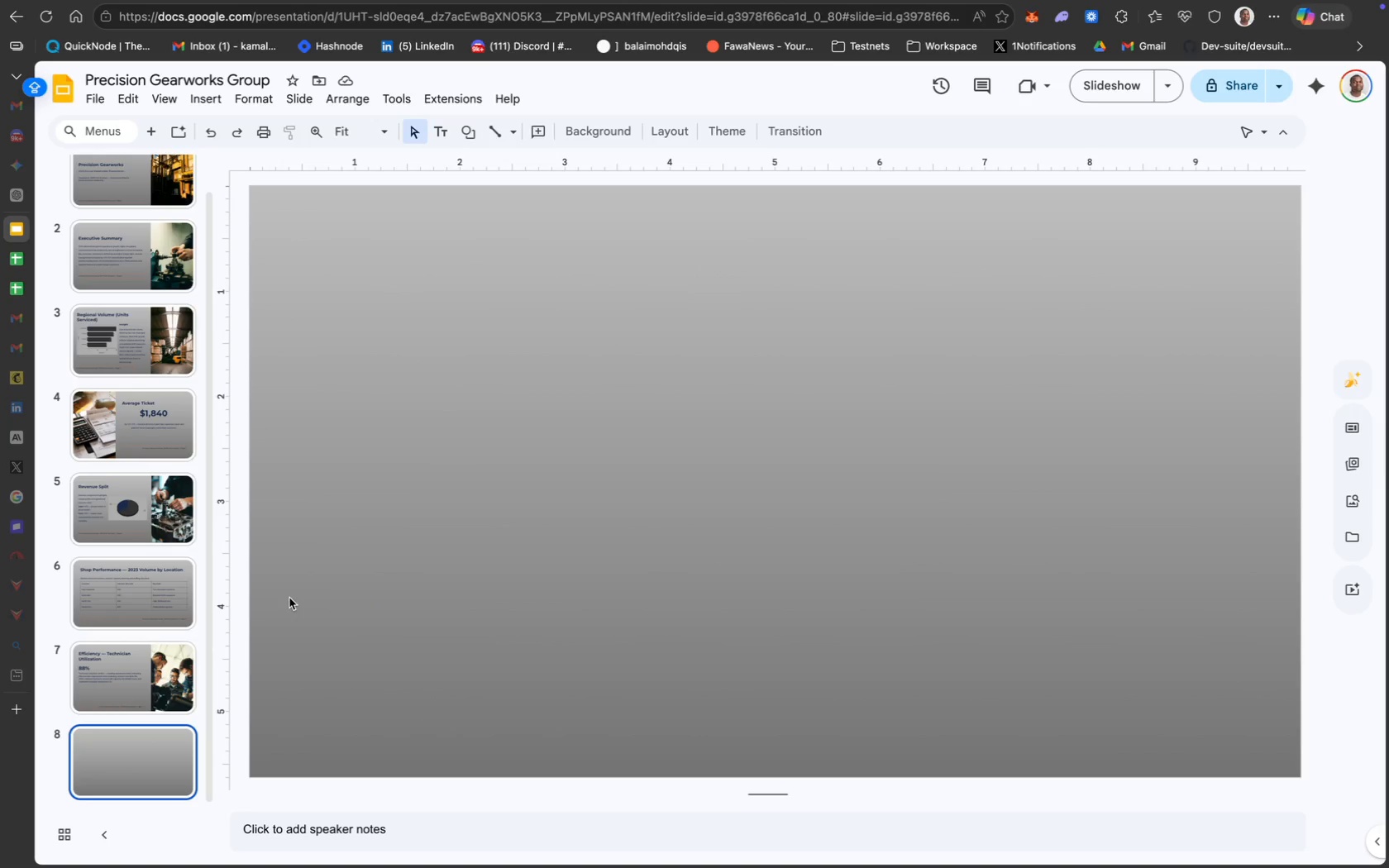 
wait(8.77)
 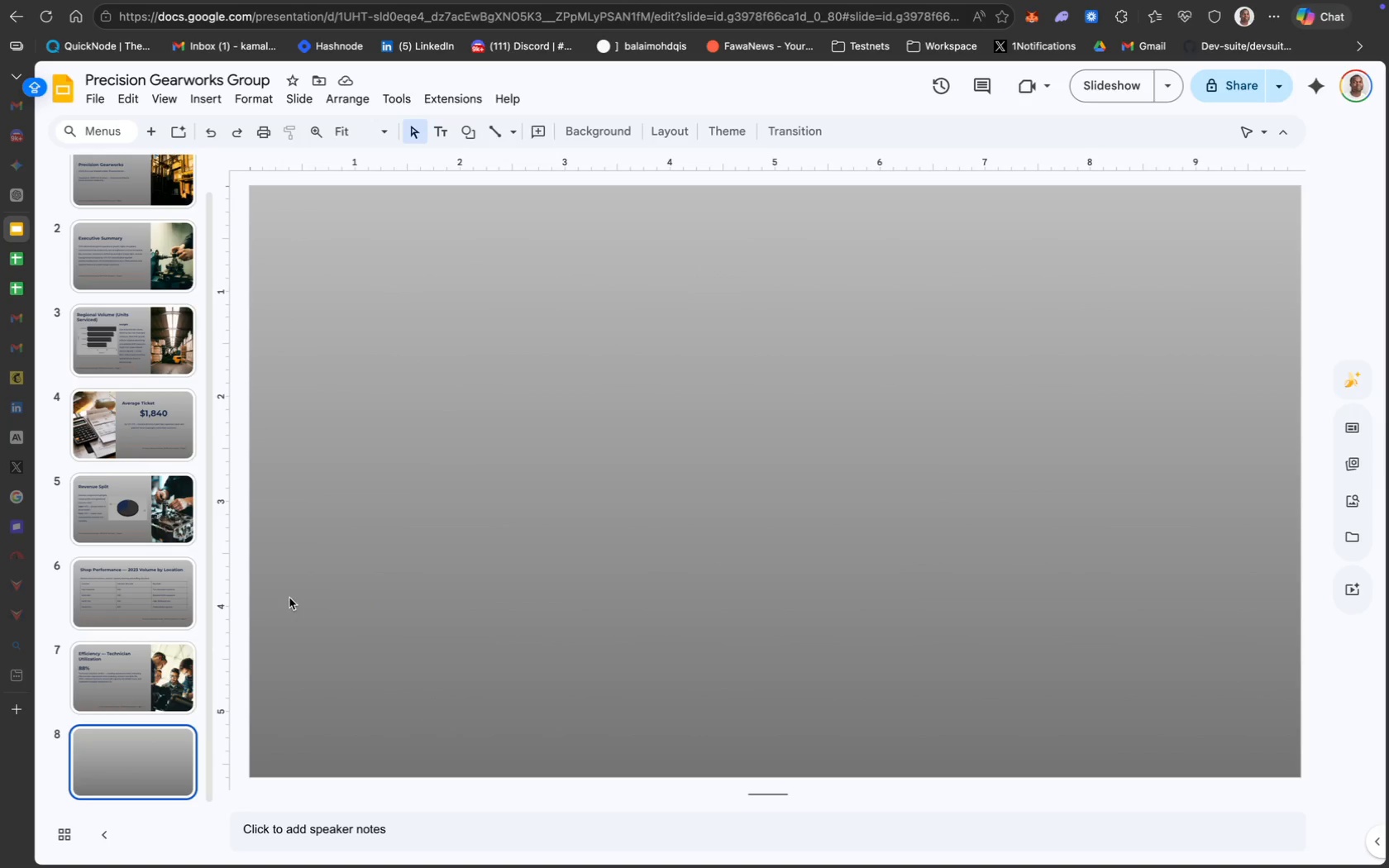 
mouse_move([390, 181])
 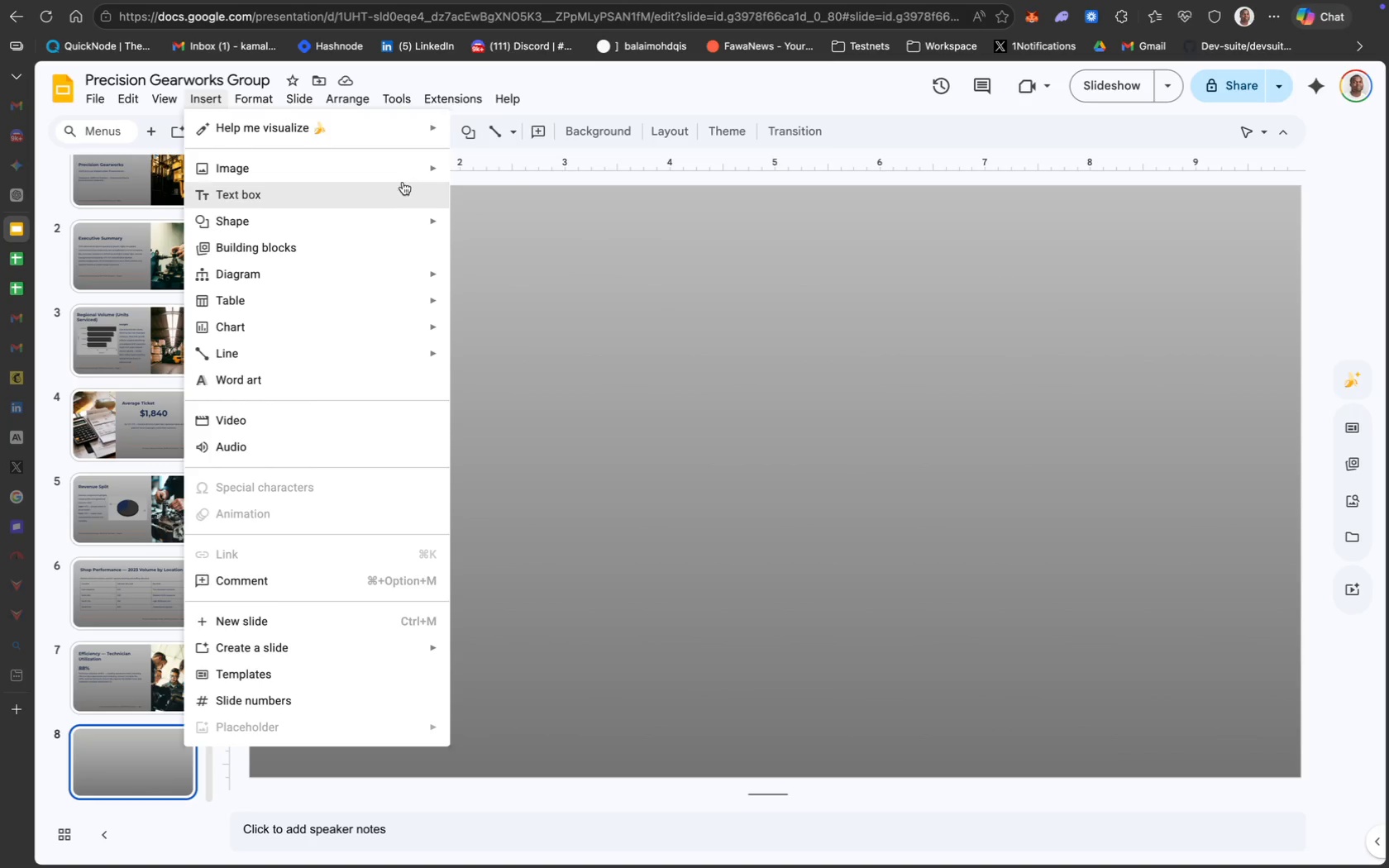 
left_click([503, 215])
 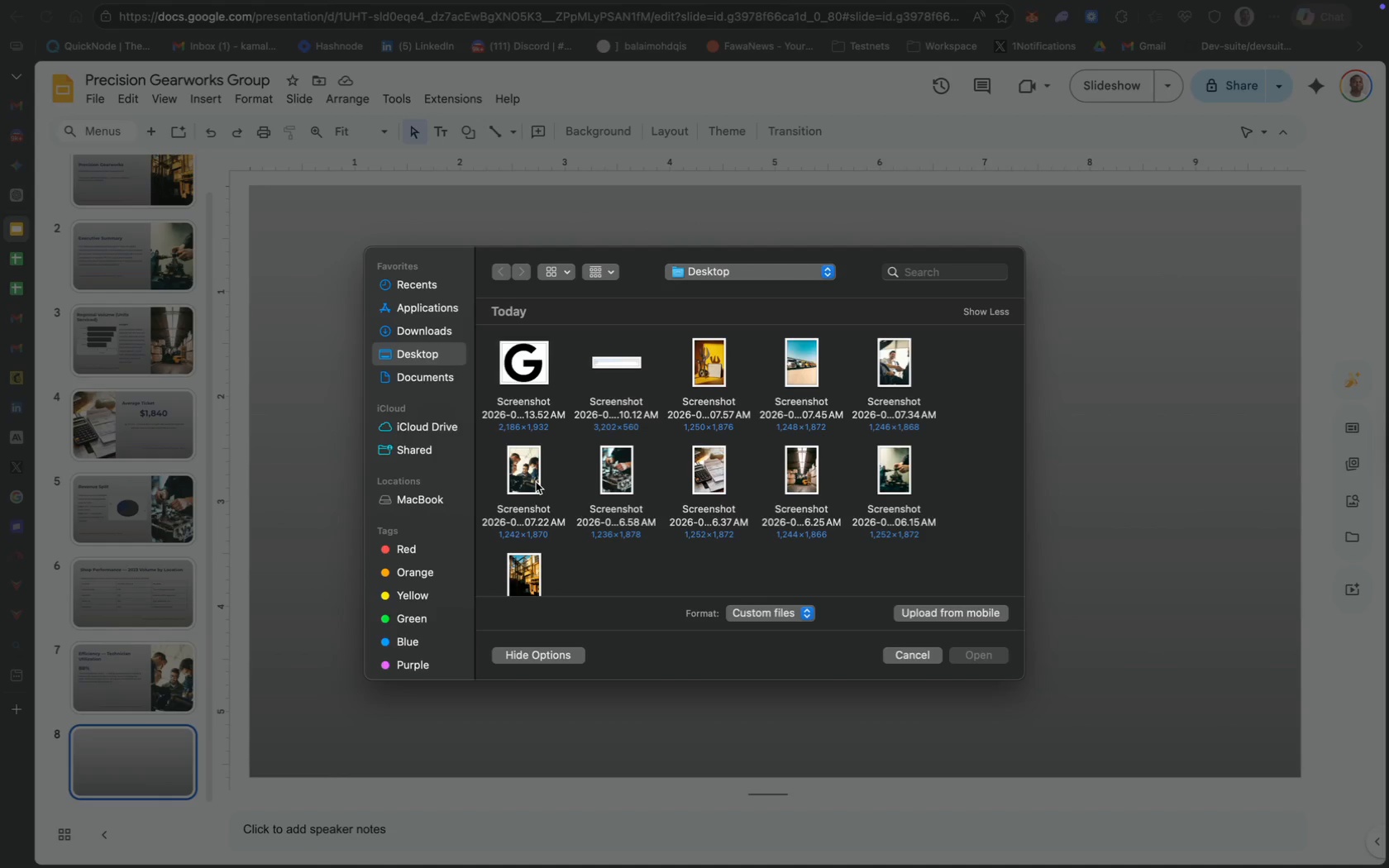 
wait(15.59)
 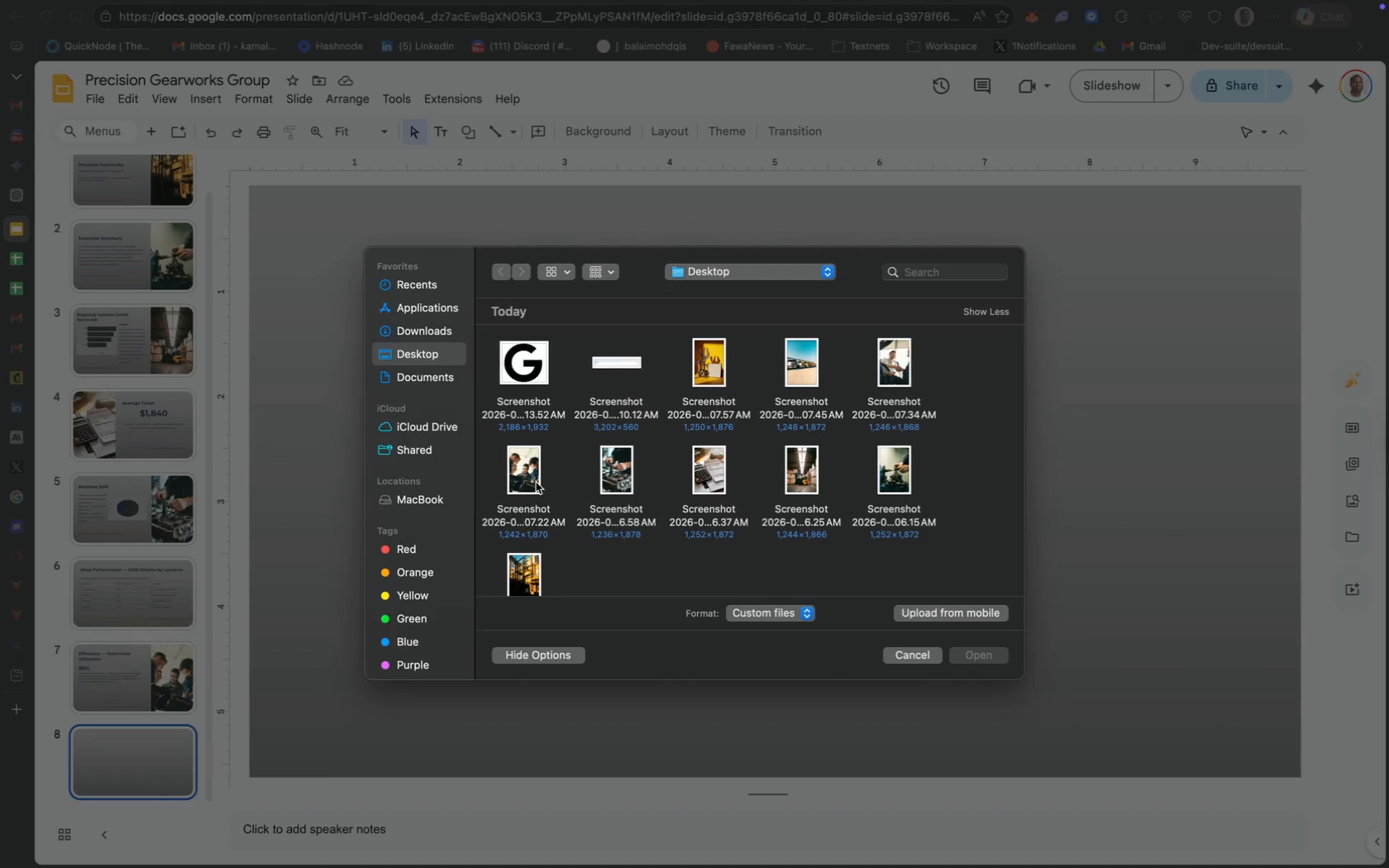 
left_click([900, 357])
 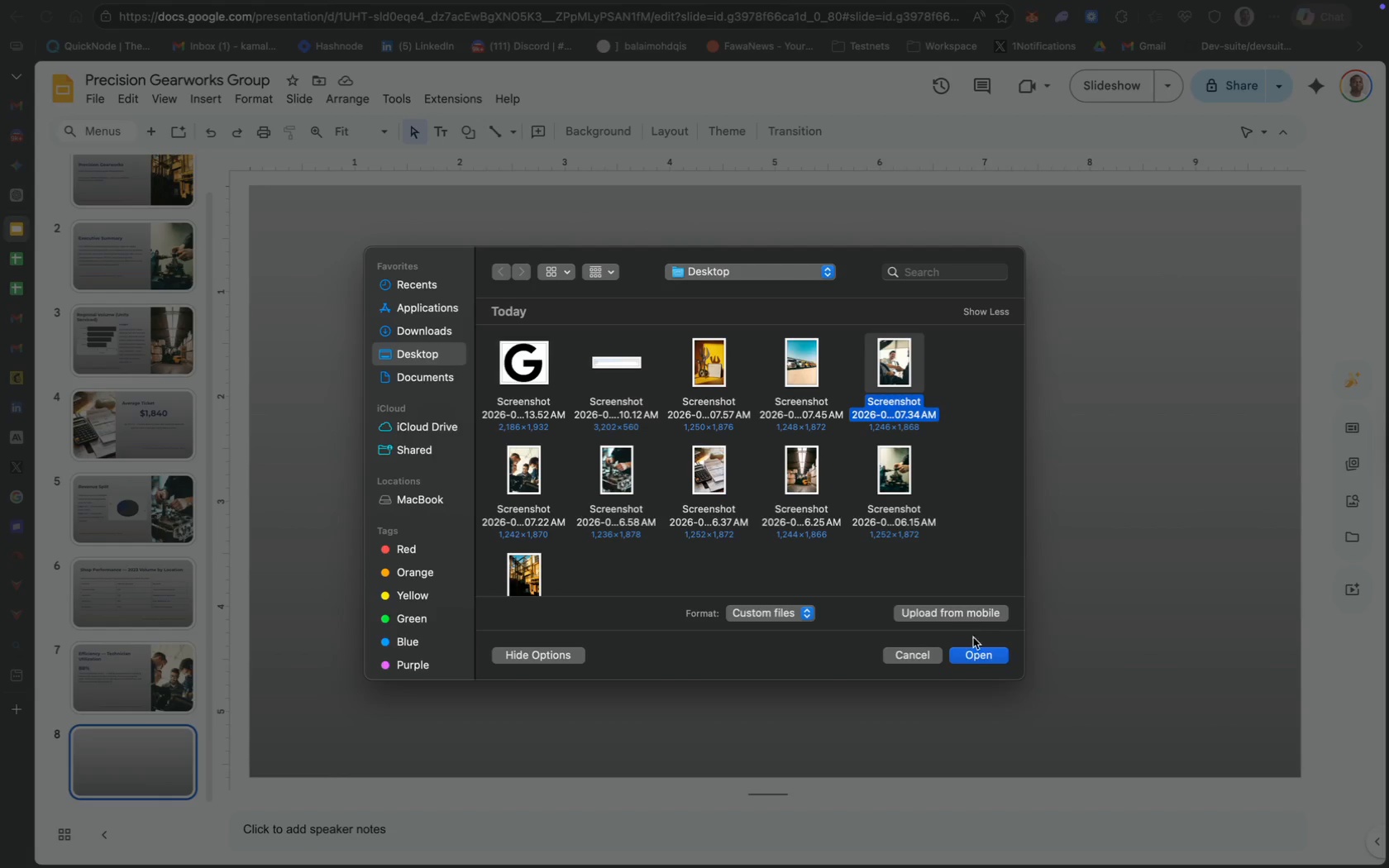 
left_click([981, 656])
 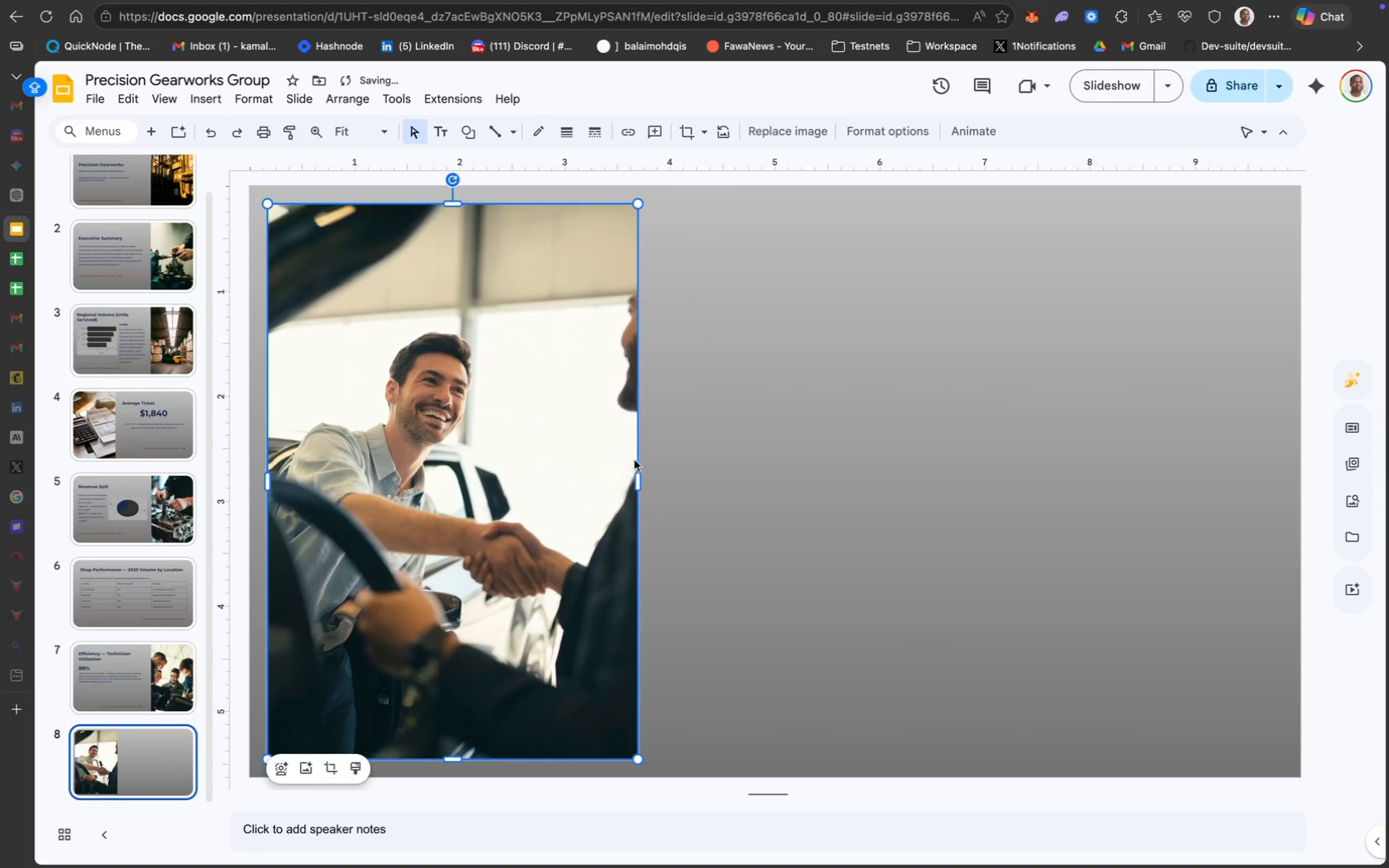 
left_click_drag(start_coordinate=[505, 445], to_coordinate=[1167, 428])
 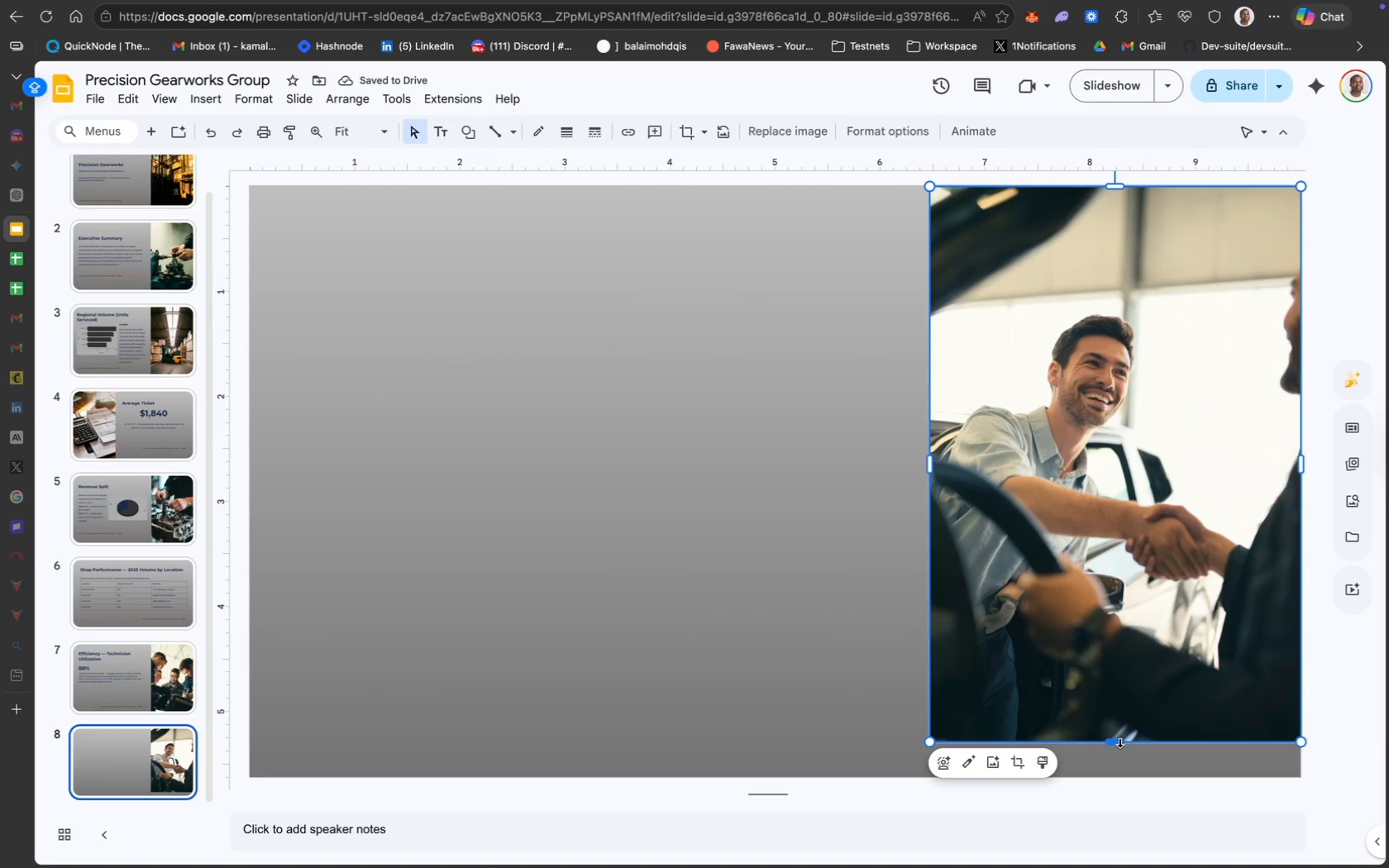 
left_click_drag(start_coordinate=[1119, 742], to_coordinate=[1119, 776])
 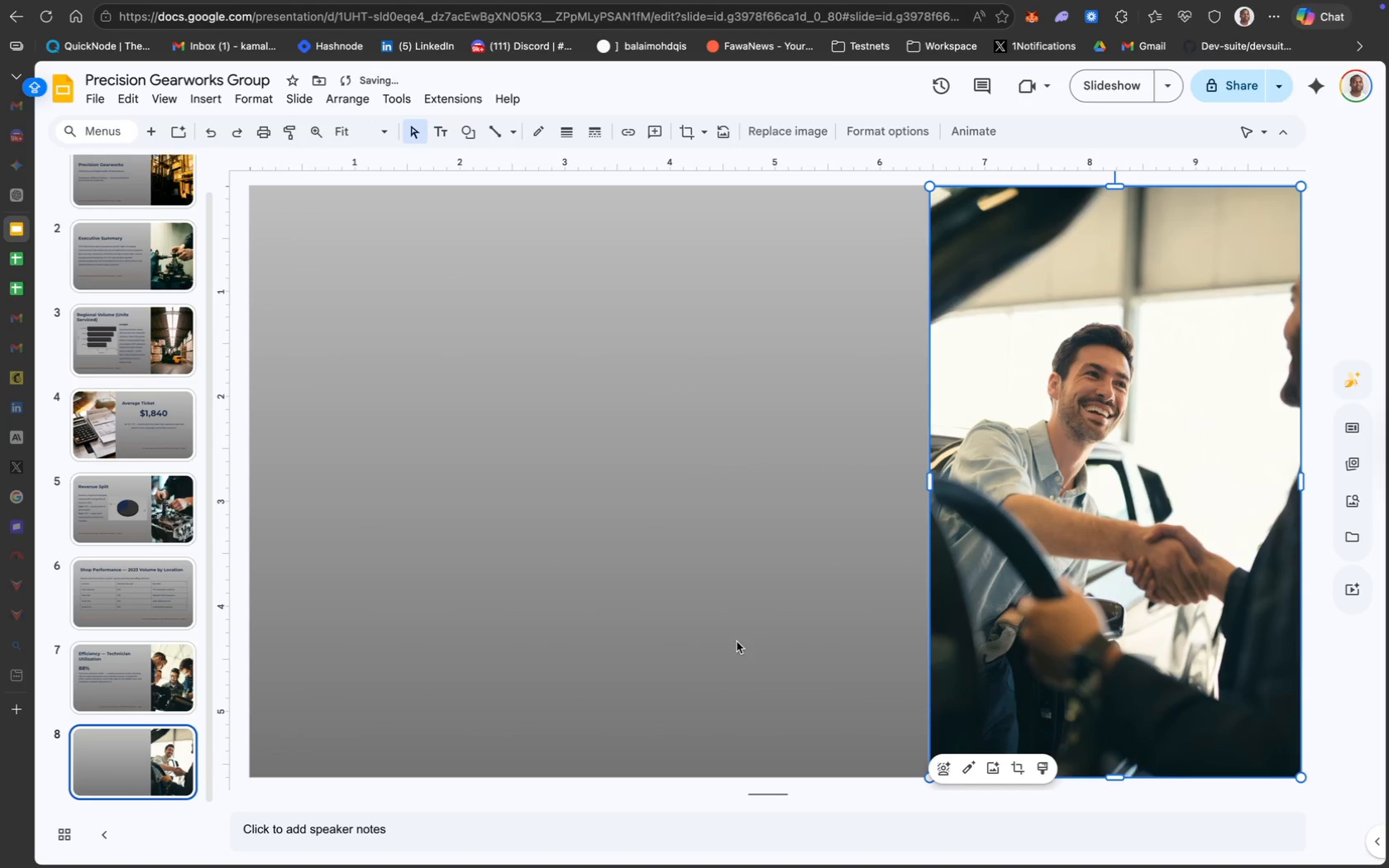 
left_click([675, 621])
 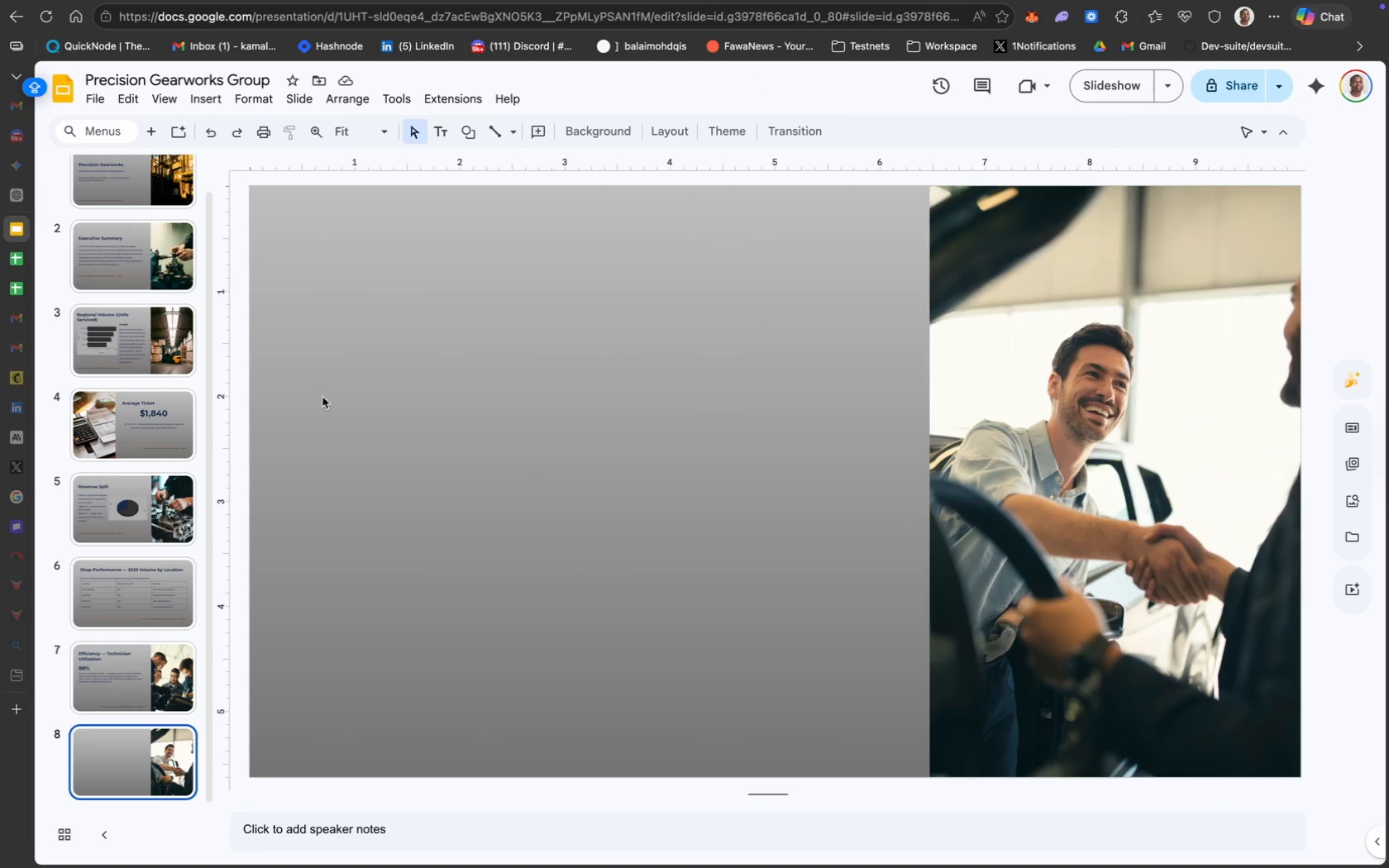 
wait(21.49)
 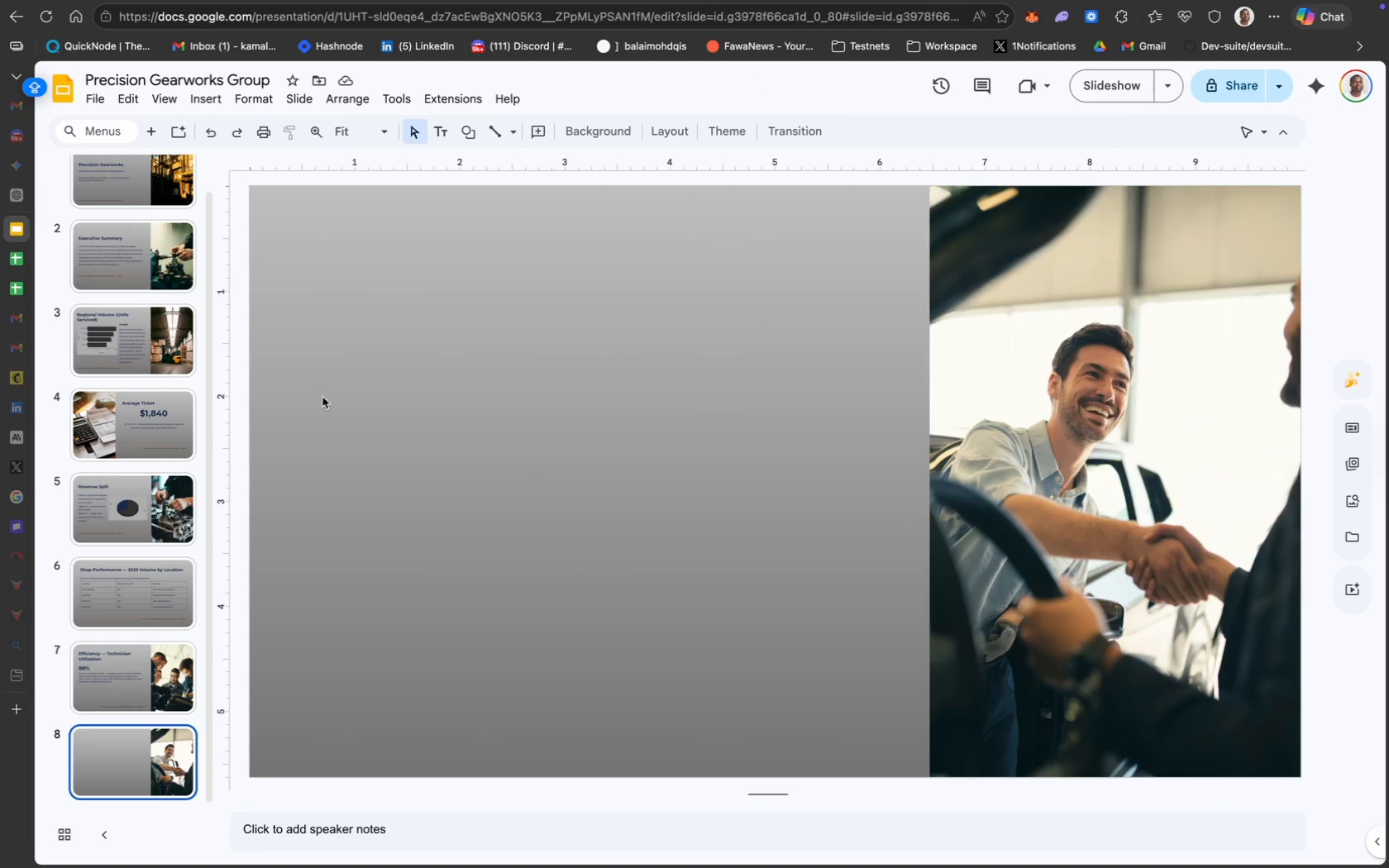 
left_click([437, 129])
 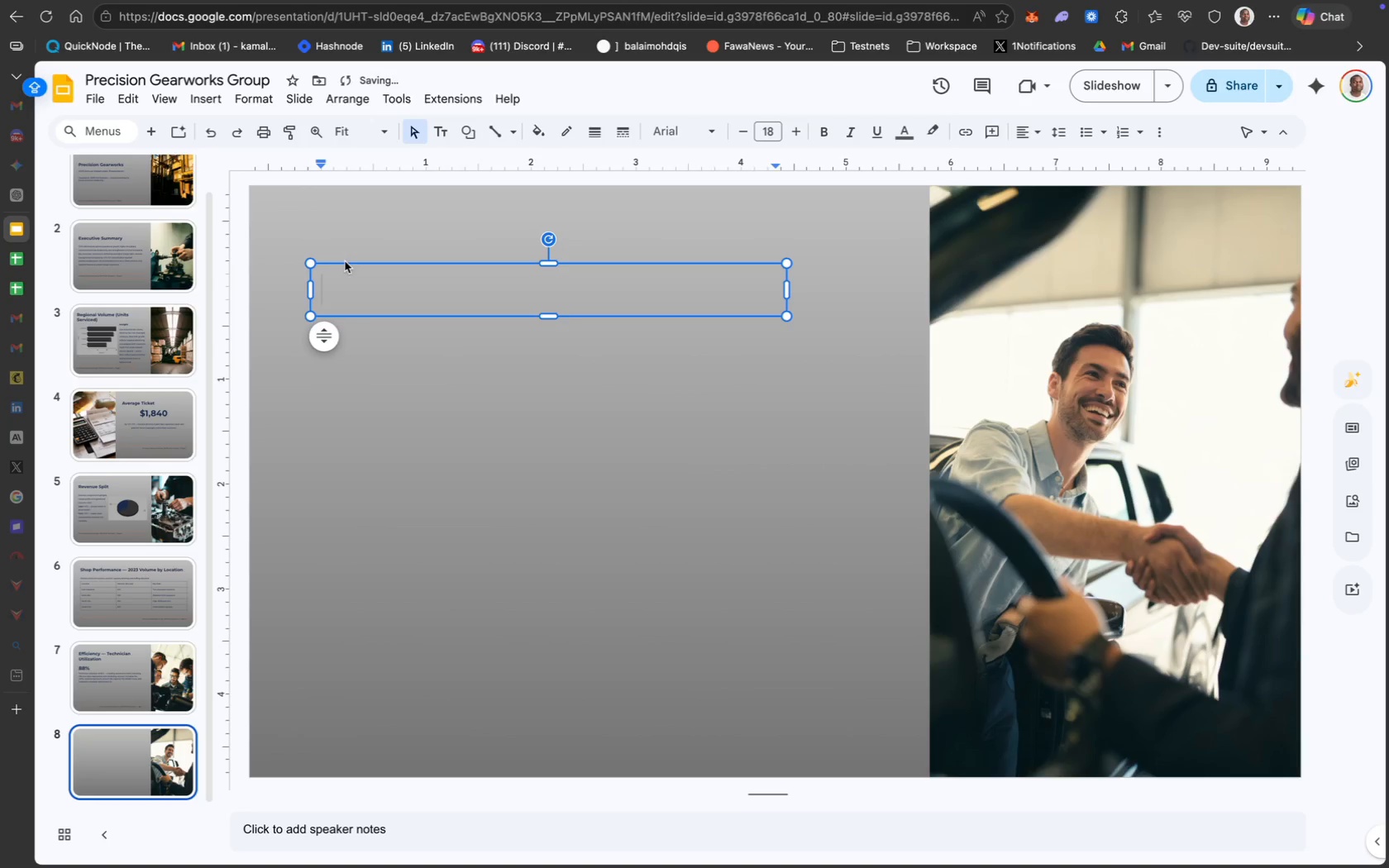 
left_click_drag(start_coordinate=[345, 265], to_coordinate=[322, 241])
 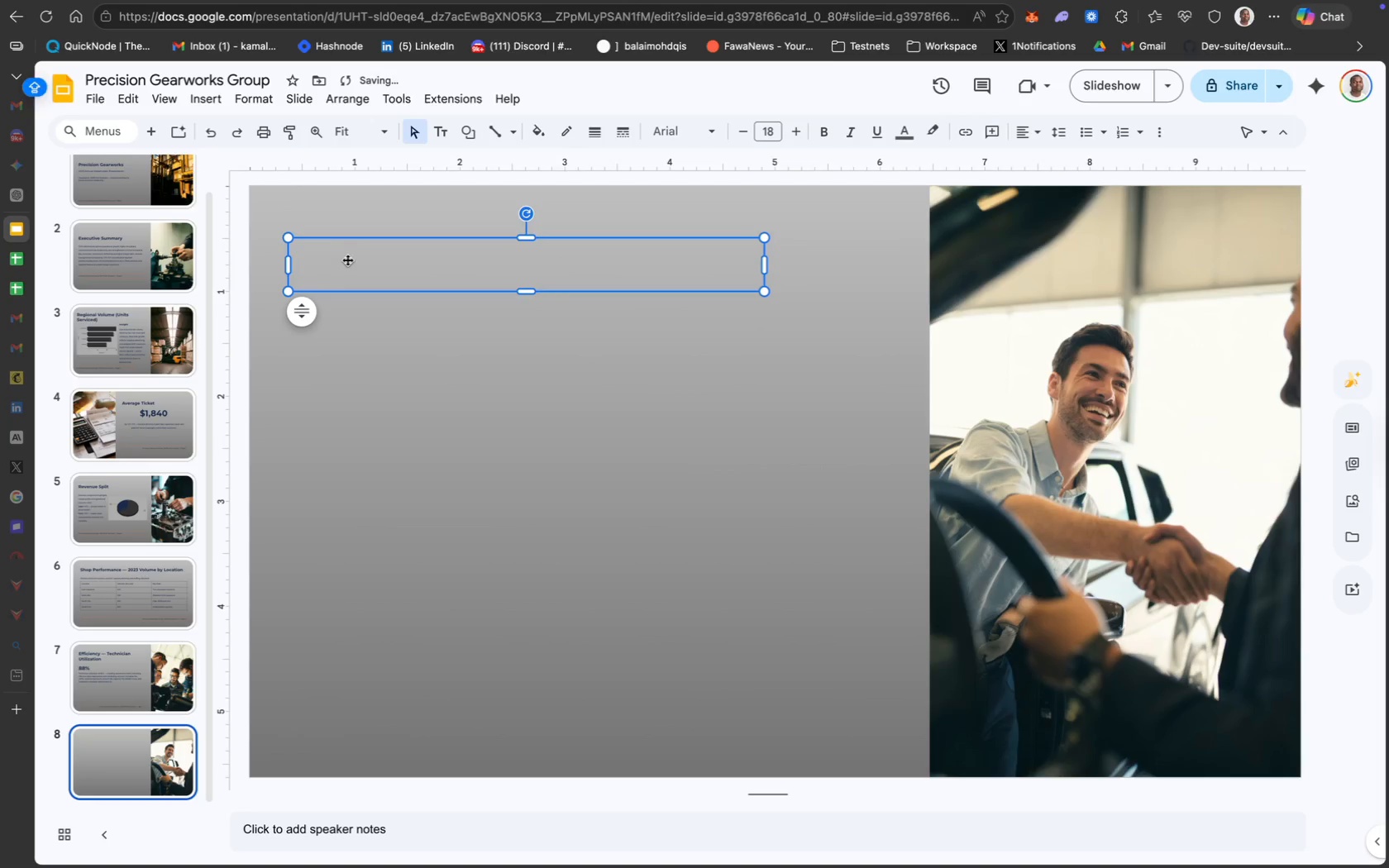 
double_click([347, 260])
 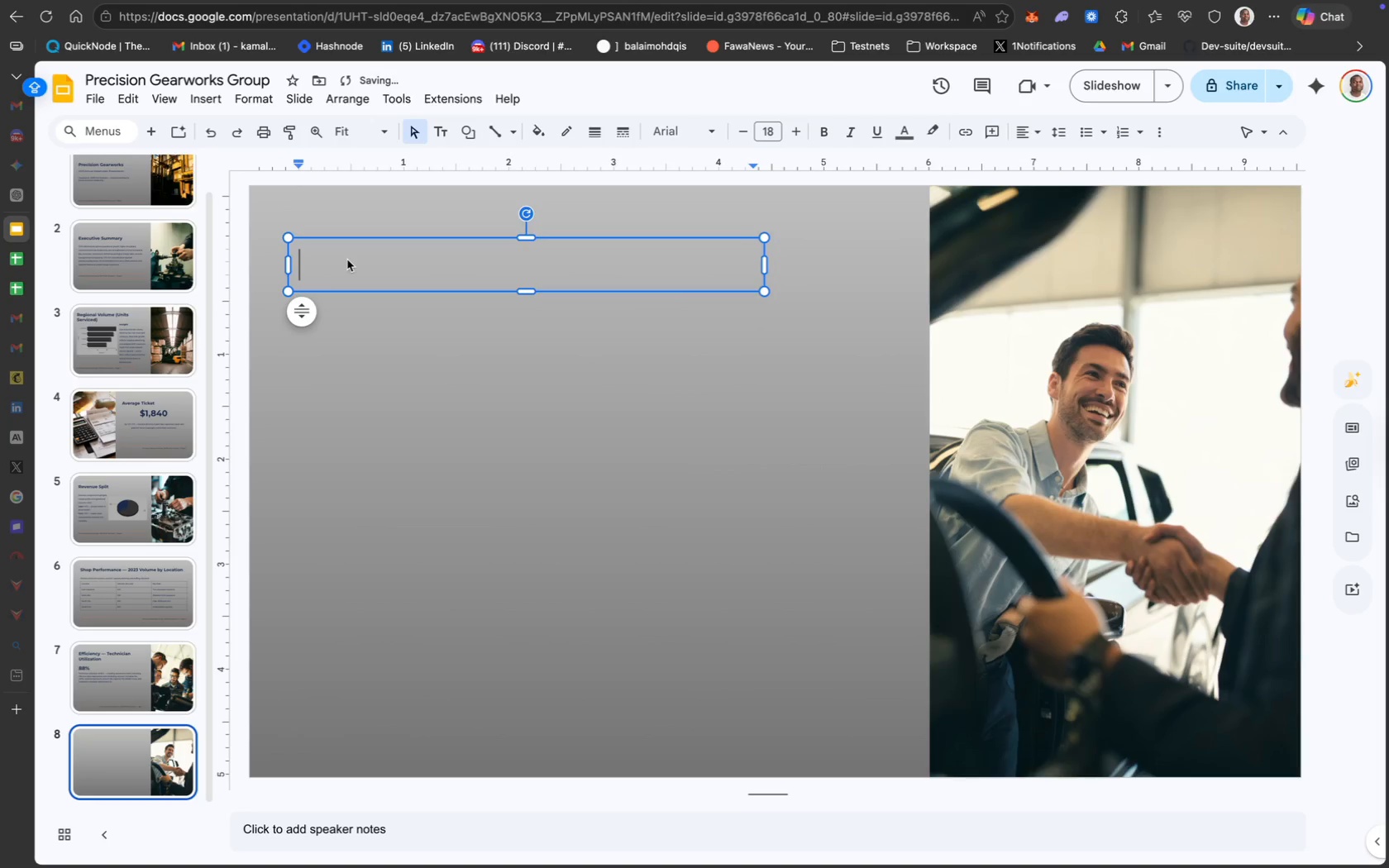 
type(Customer)
 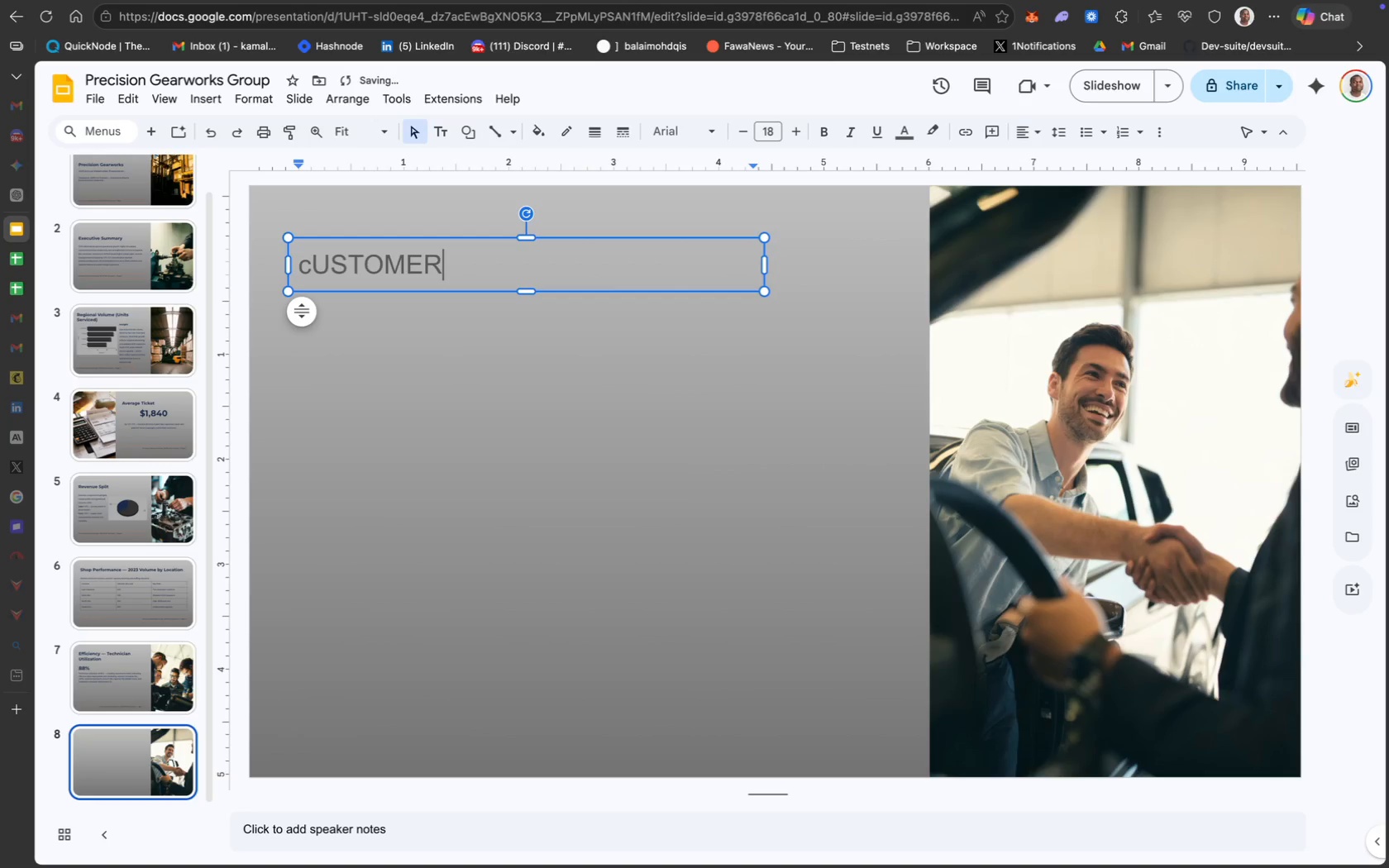 
key(Meta+CommandLeft)
 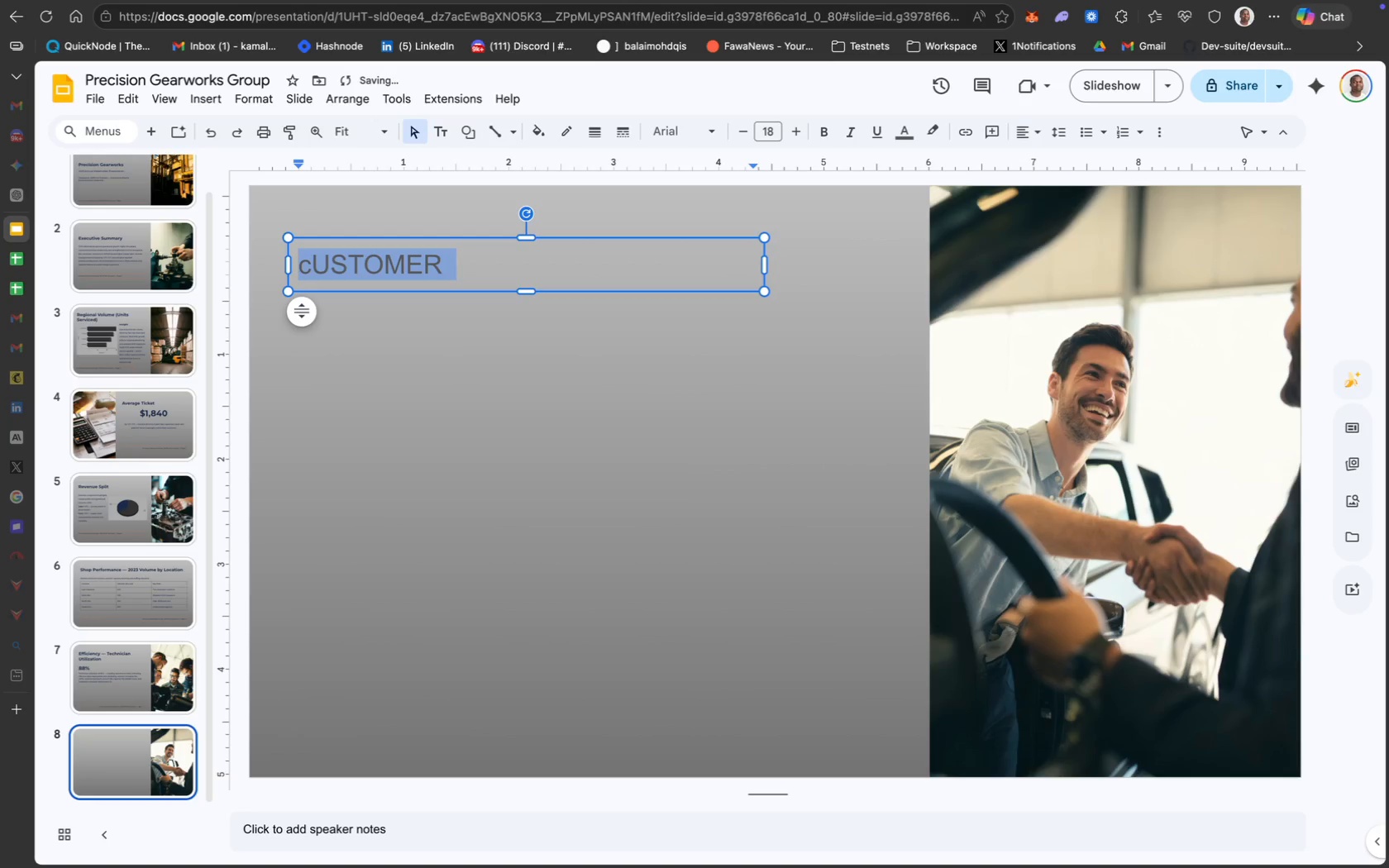 
key(Meta+A)
 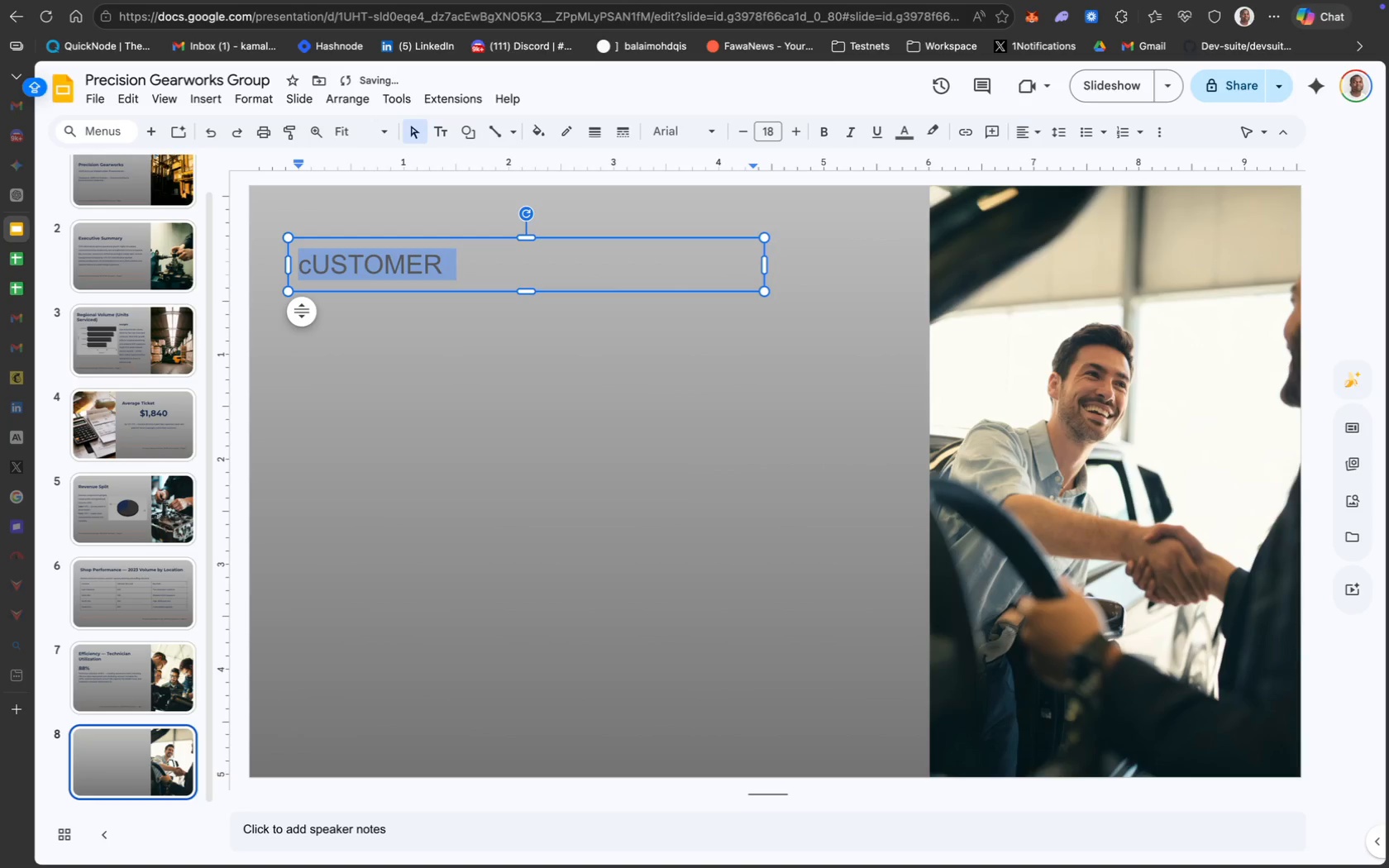 
type(Customer Satis)
 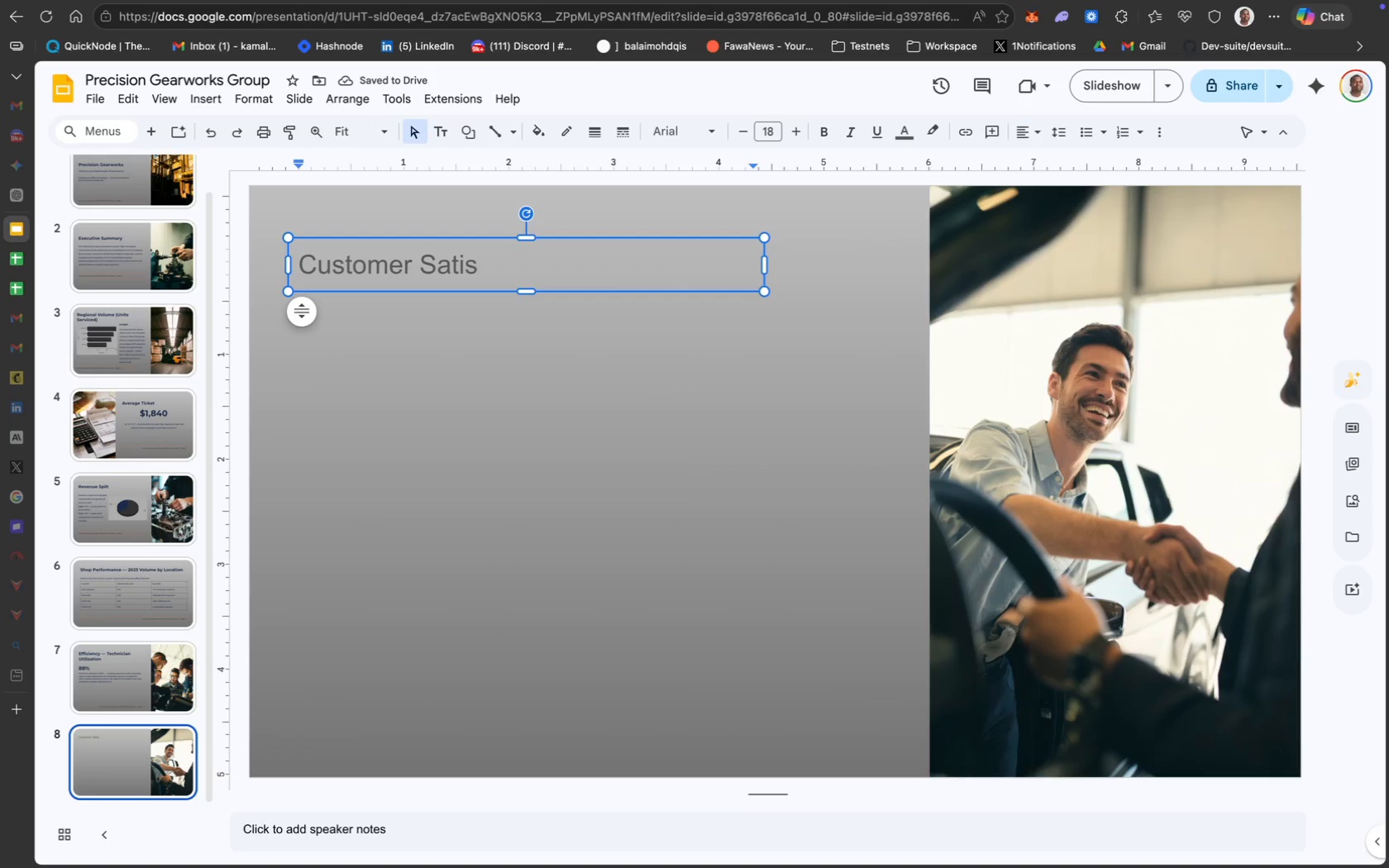 
type(faction)
 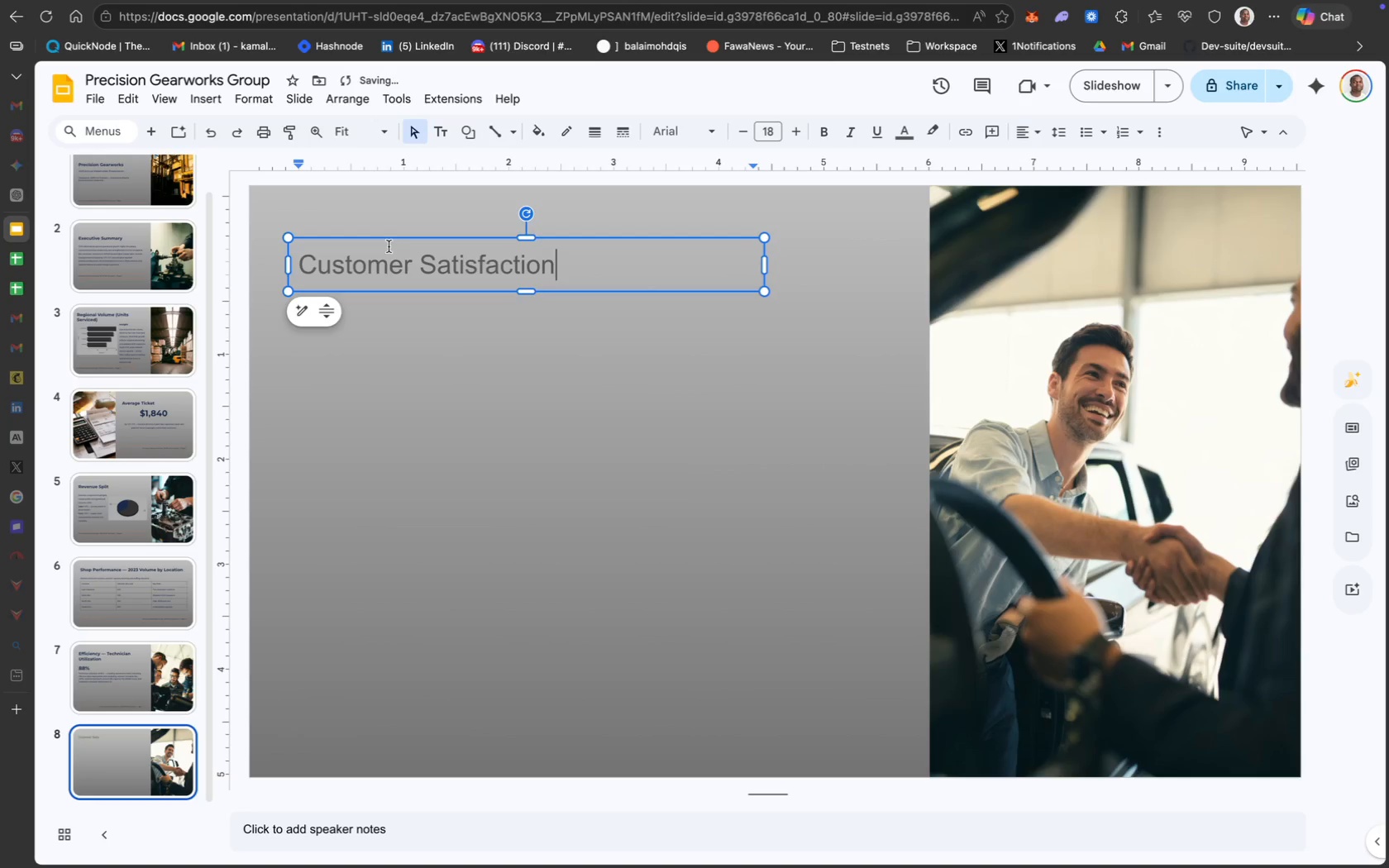 
key(Meta+CommandLeft)
 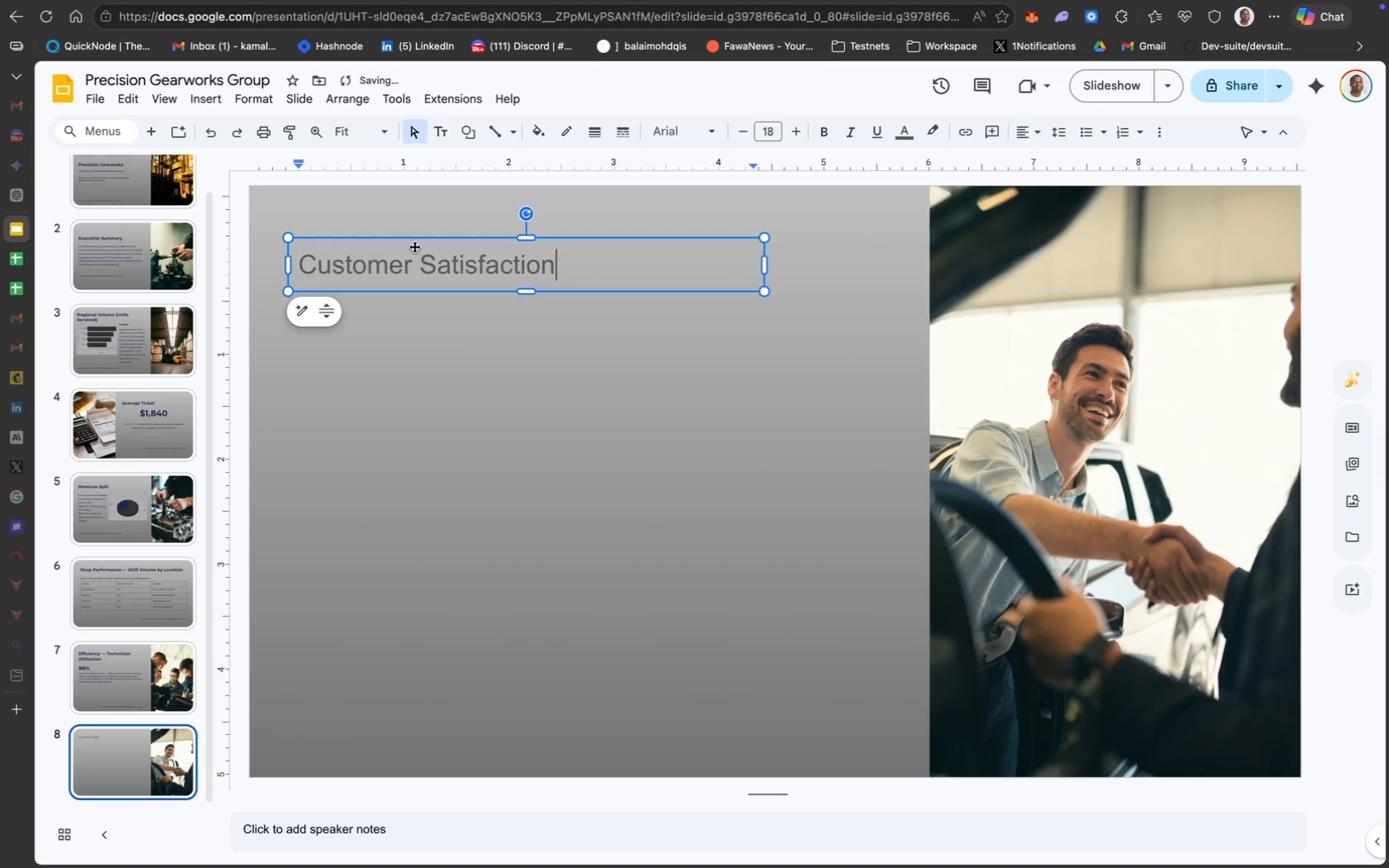 
key(Meta+A)
 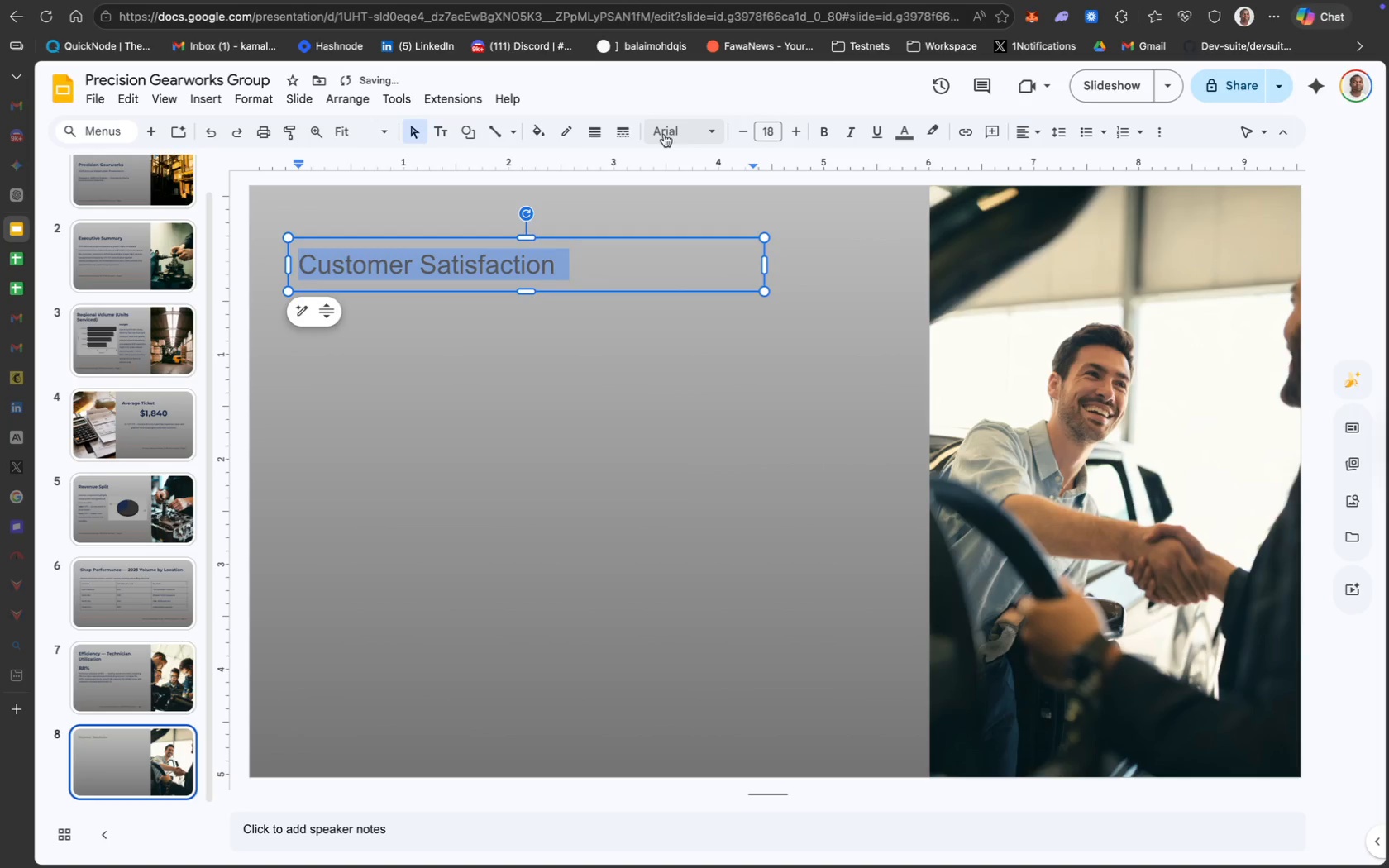 
left_click([687, 131])
 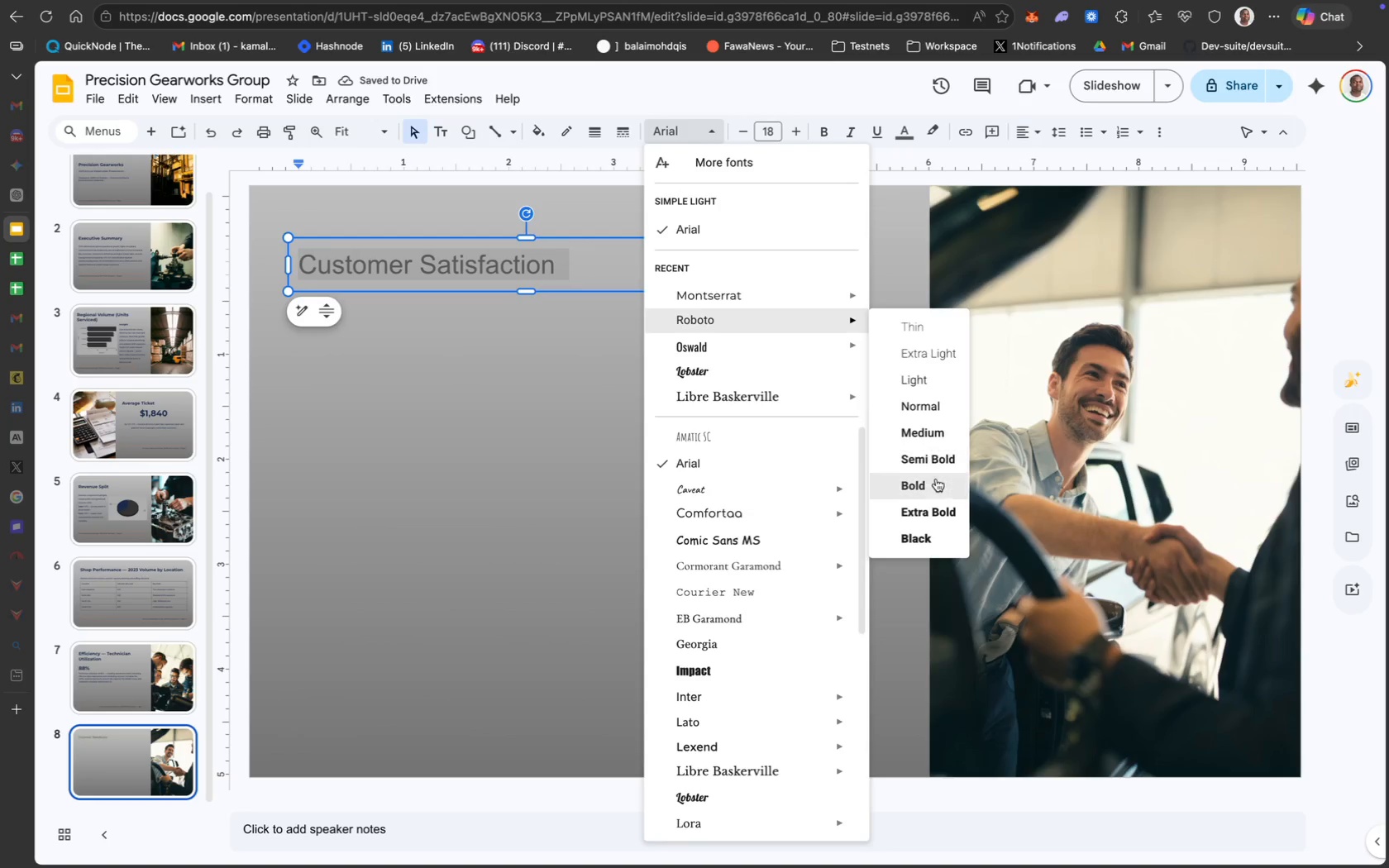 
left_click([937, 486])
 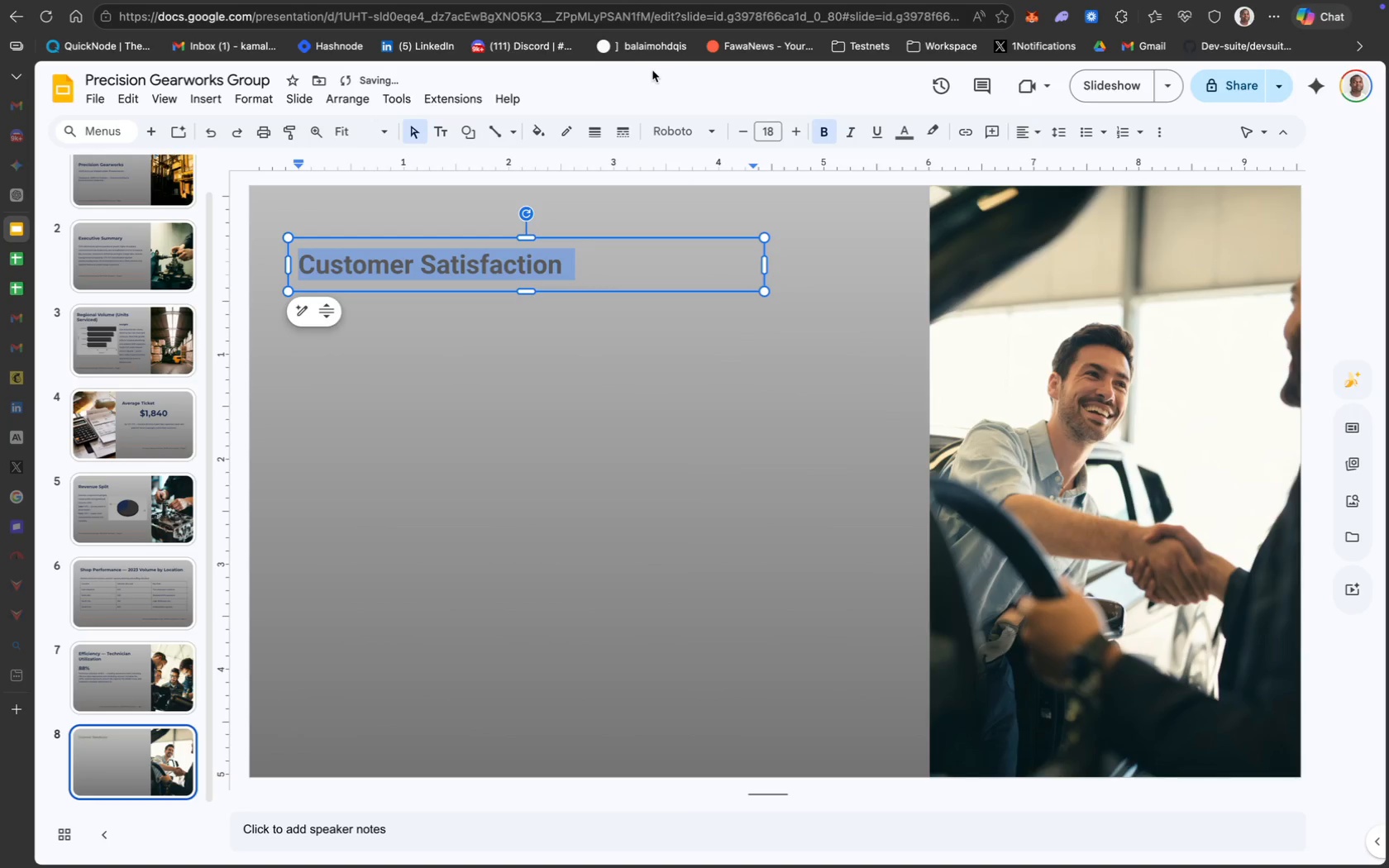 
left_click([714, 146])
 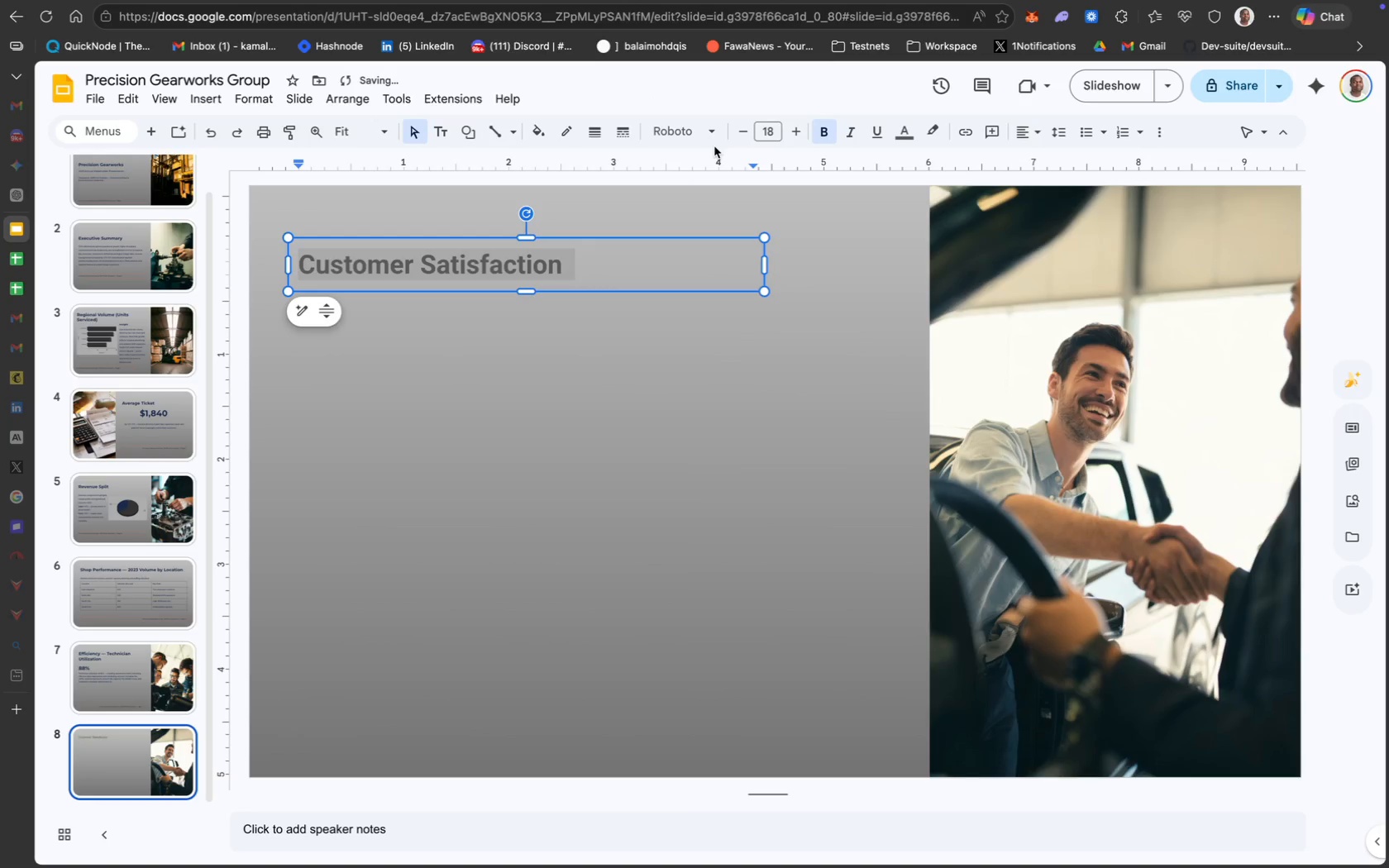 
left_click([699, 134])
 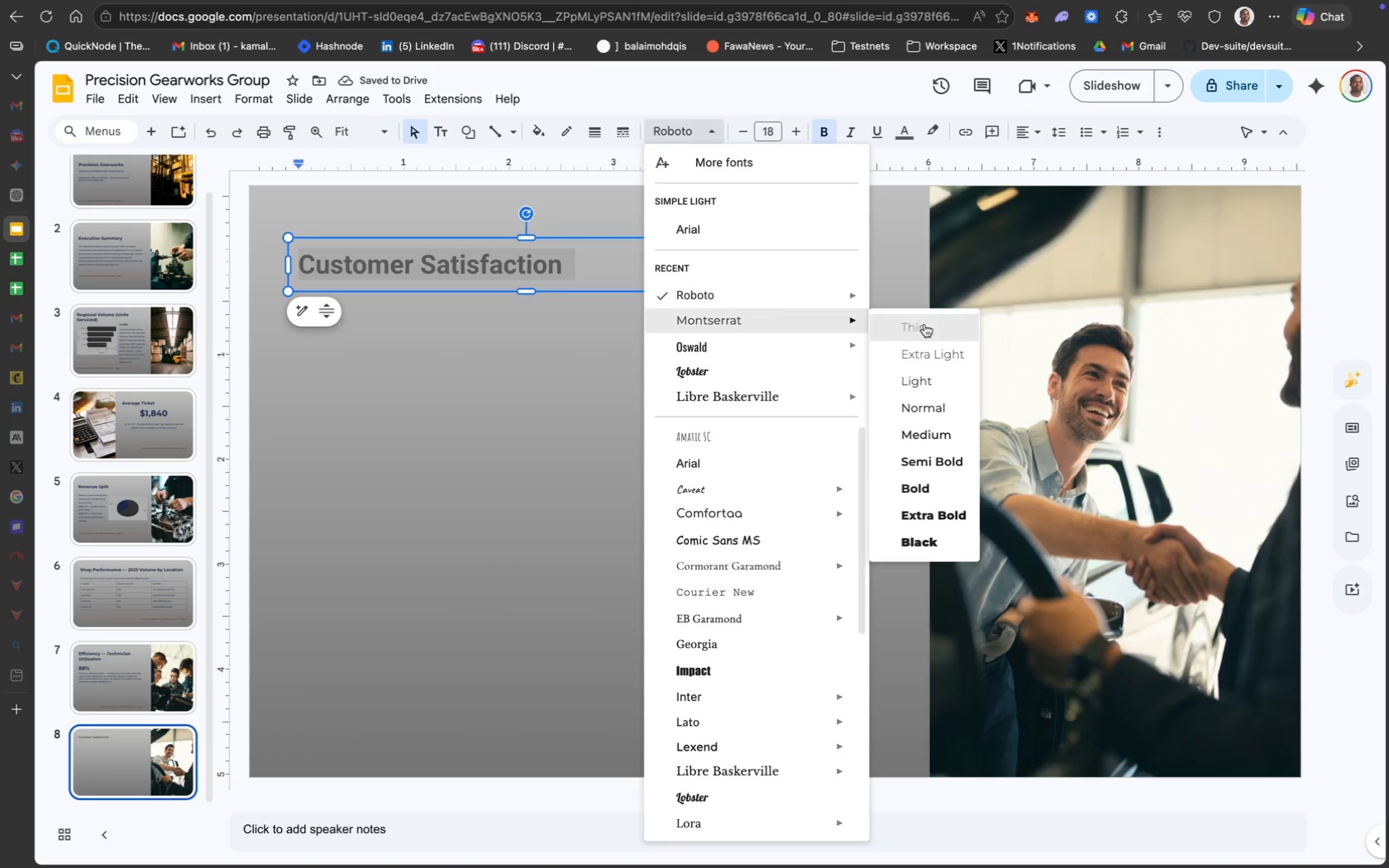 
left_click([924, 478])
 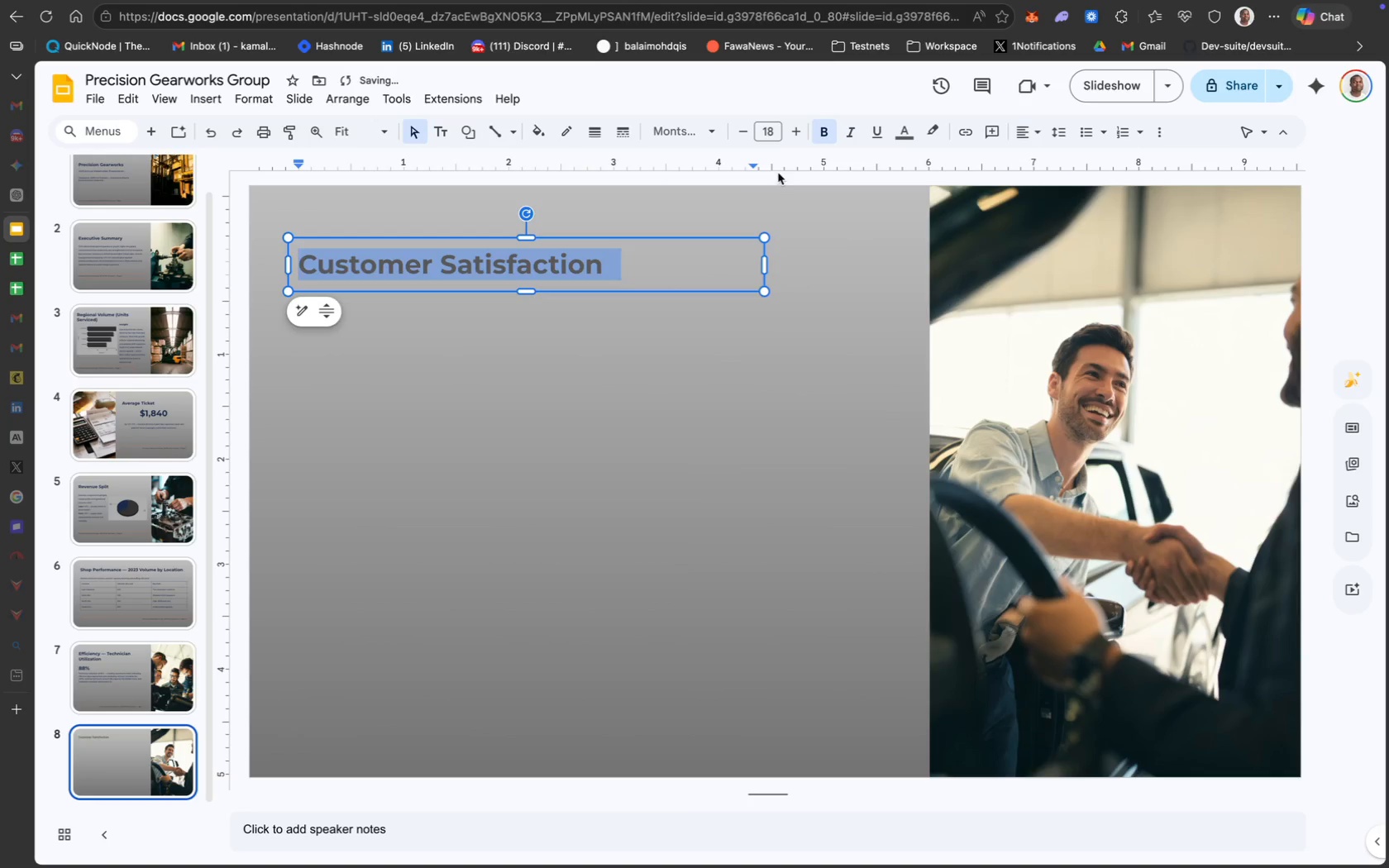 
left_click([771, 141])
 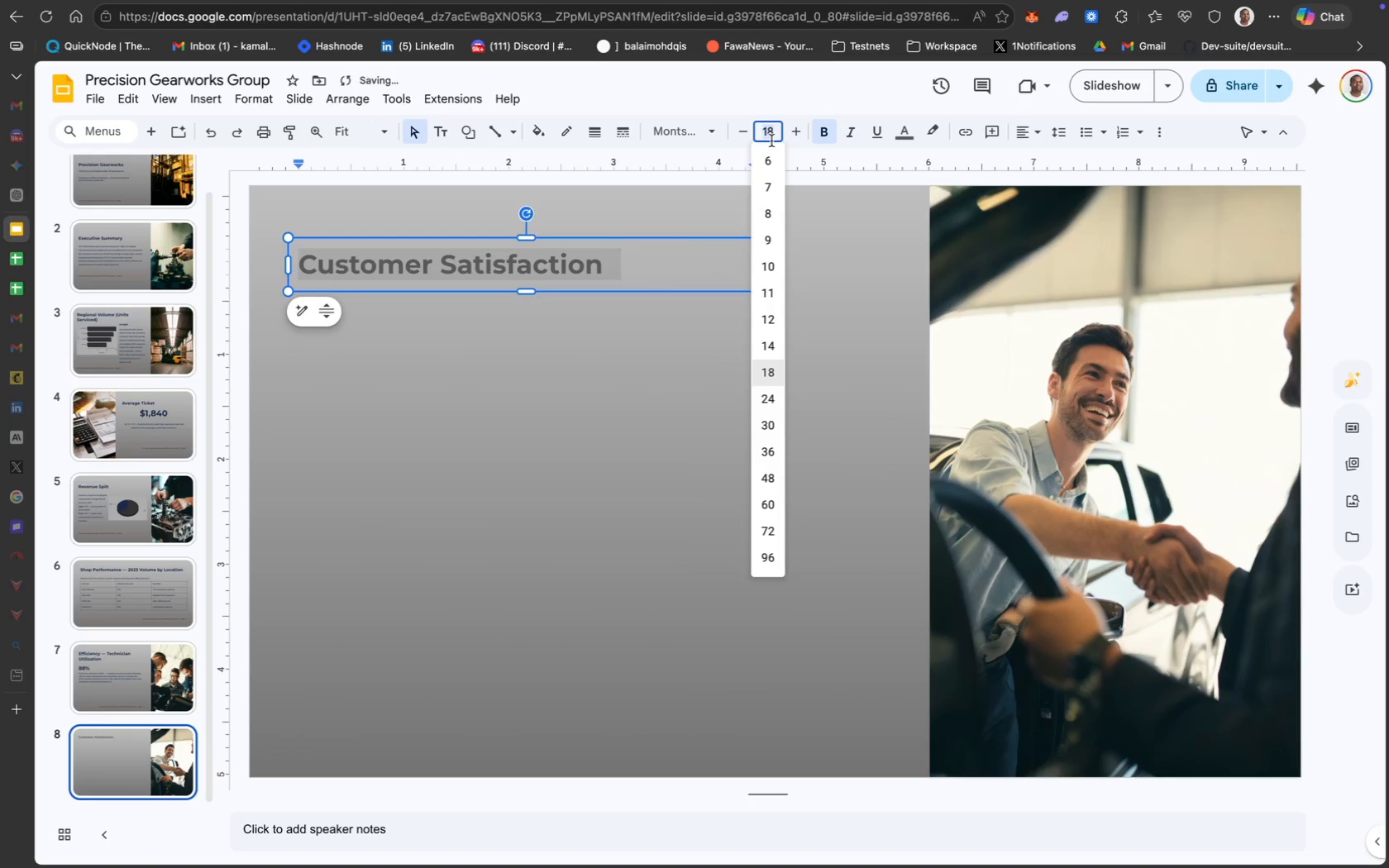 
type(25)
 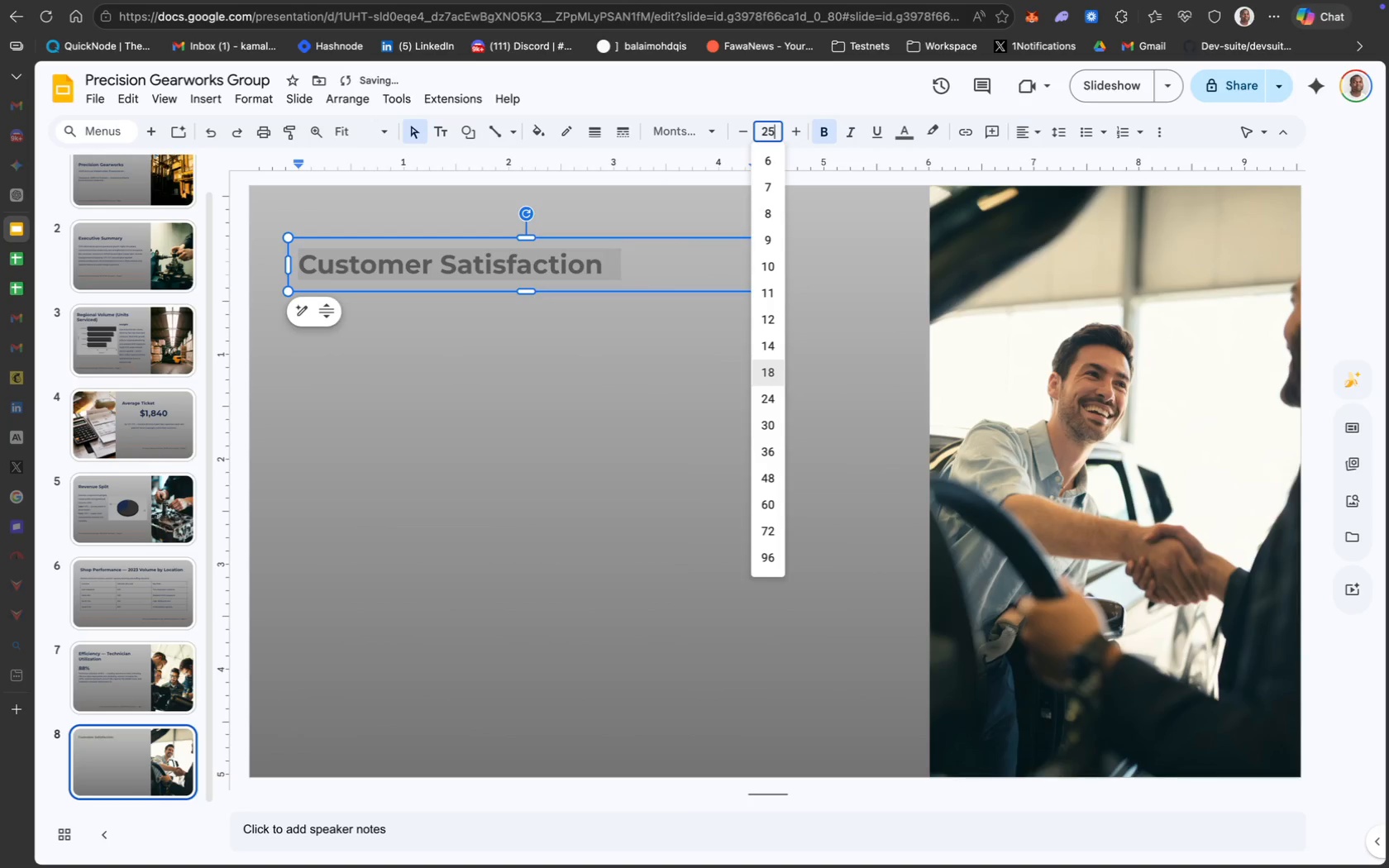 
key(Enter)
 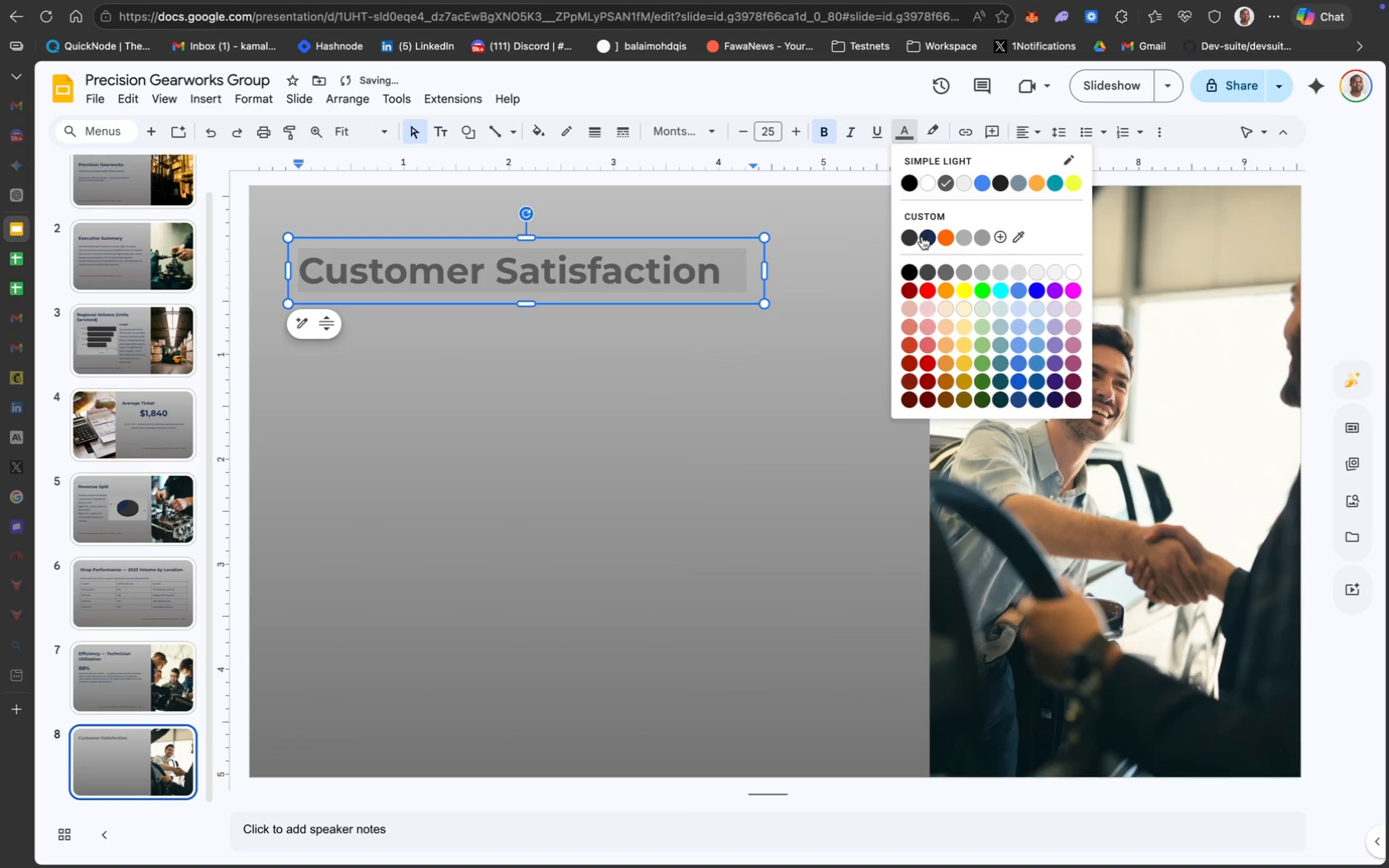 
left_click([924, 236])
 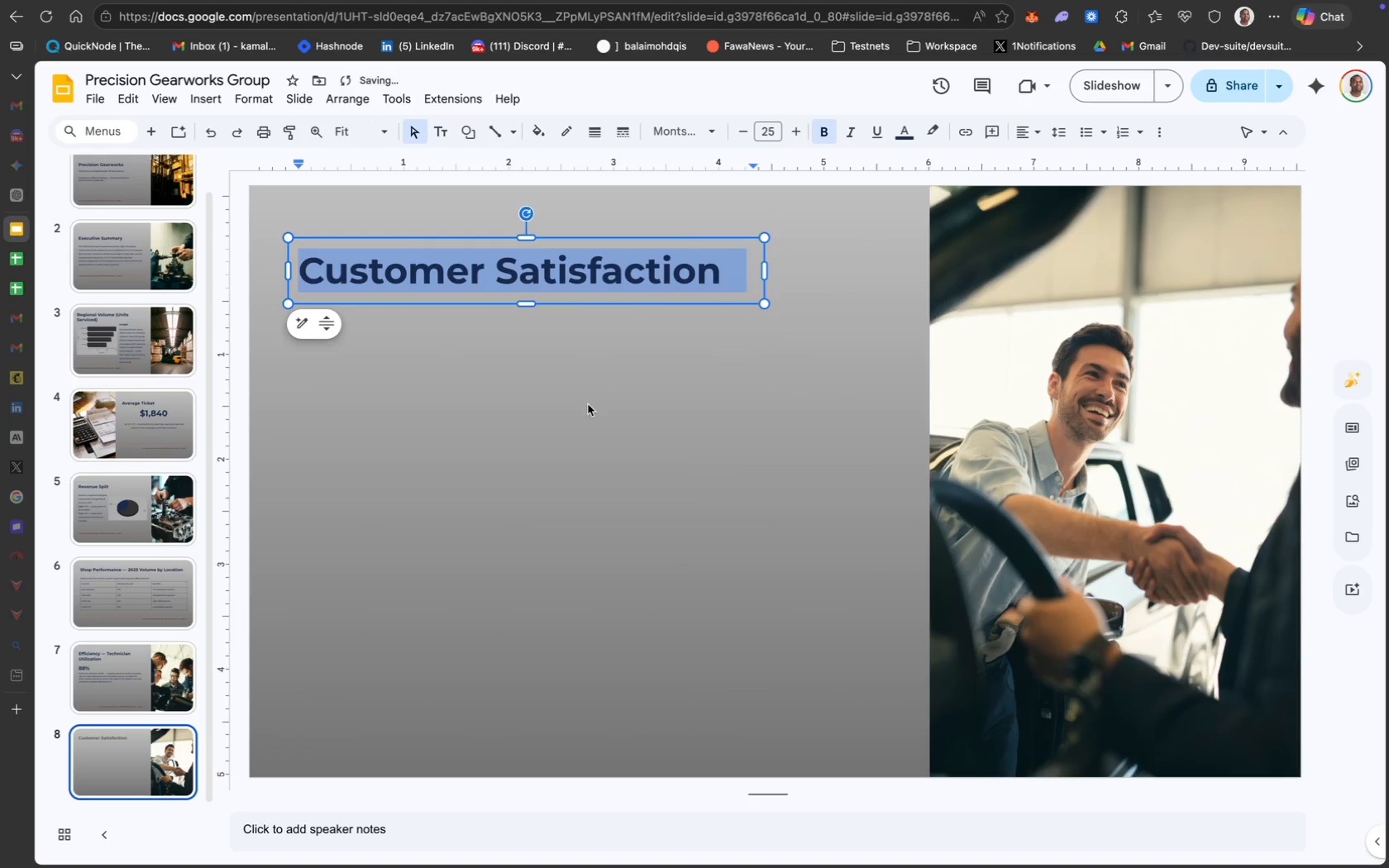 
left_click([585, 404])
 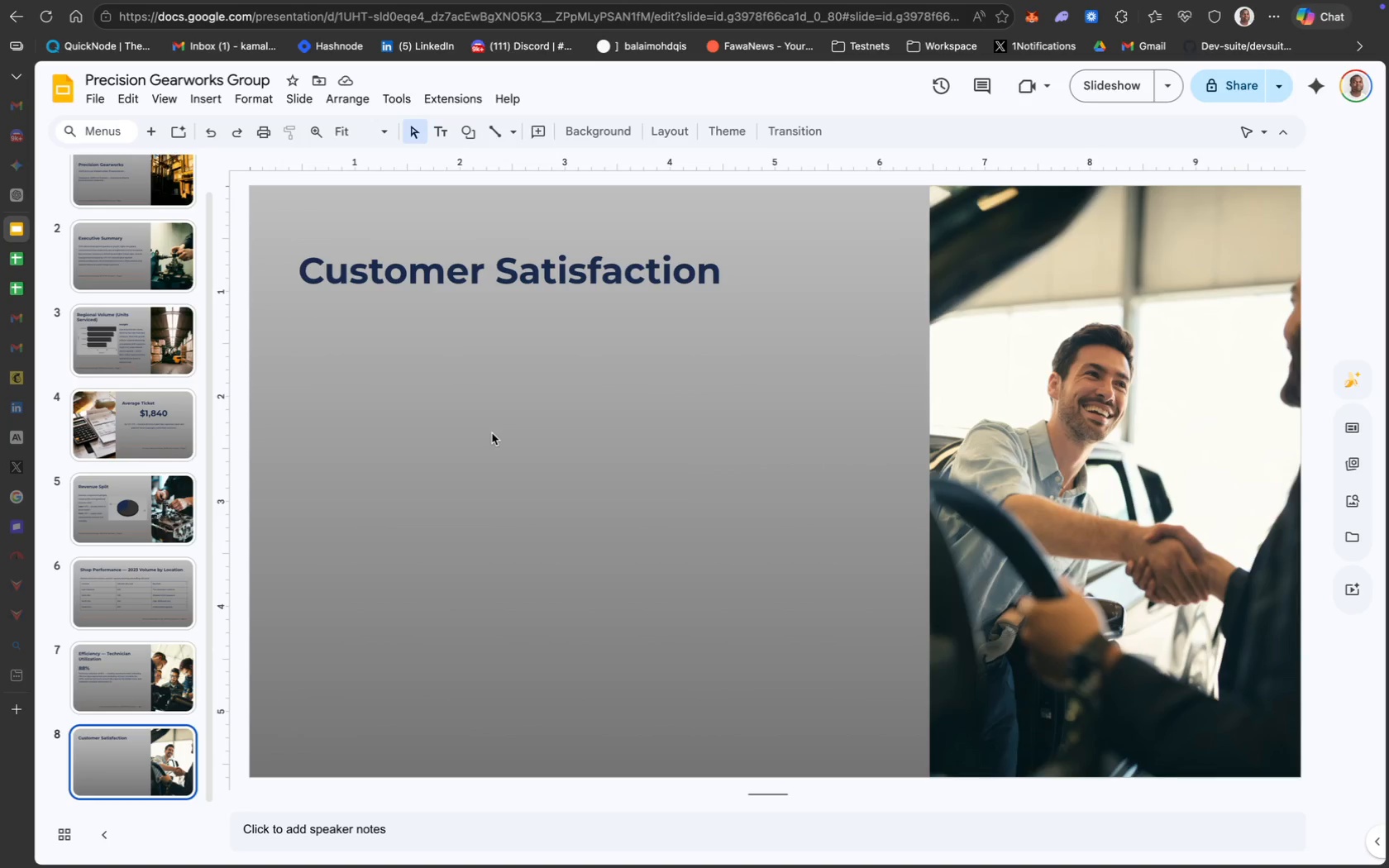 
wait(18.85)
 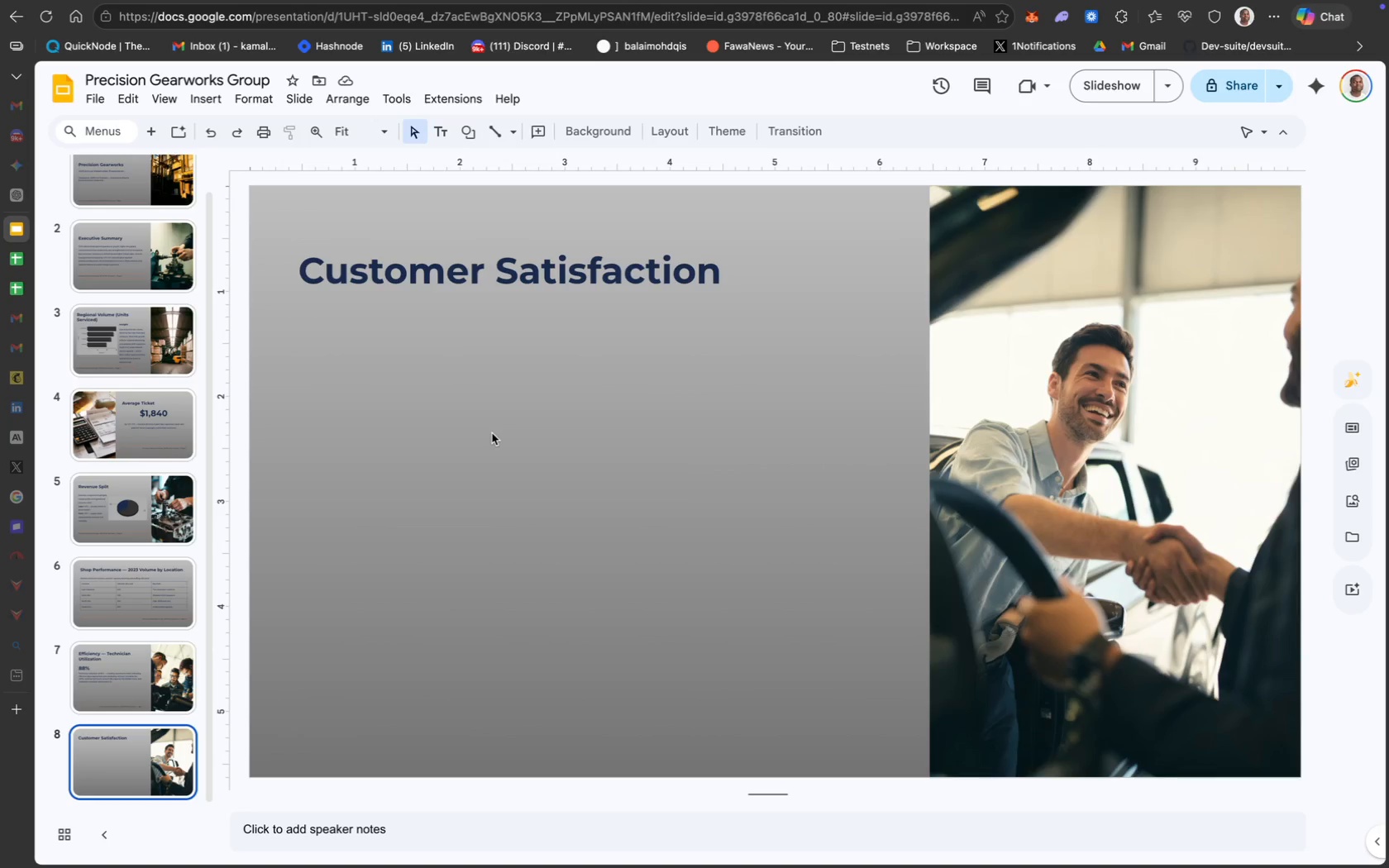 
left_click_drag(start_coordinate=[362, 317], to_coordinate=[346, 308])
 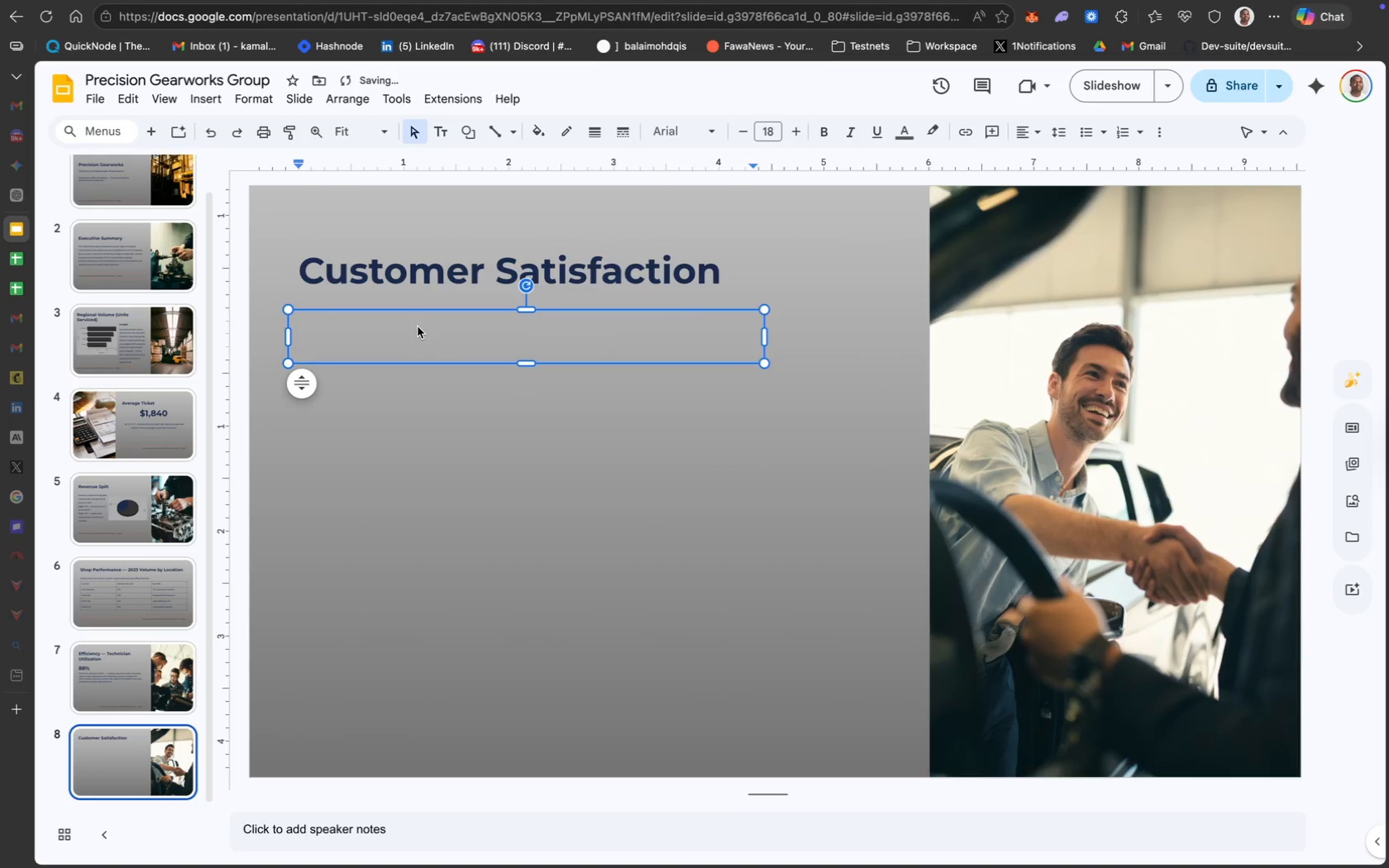 
key(CapsLock)
 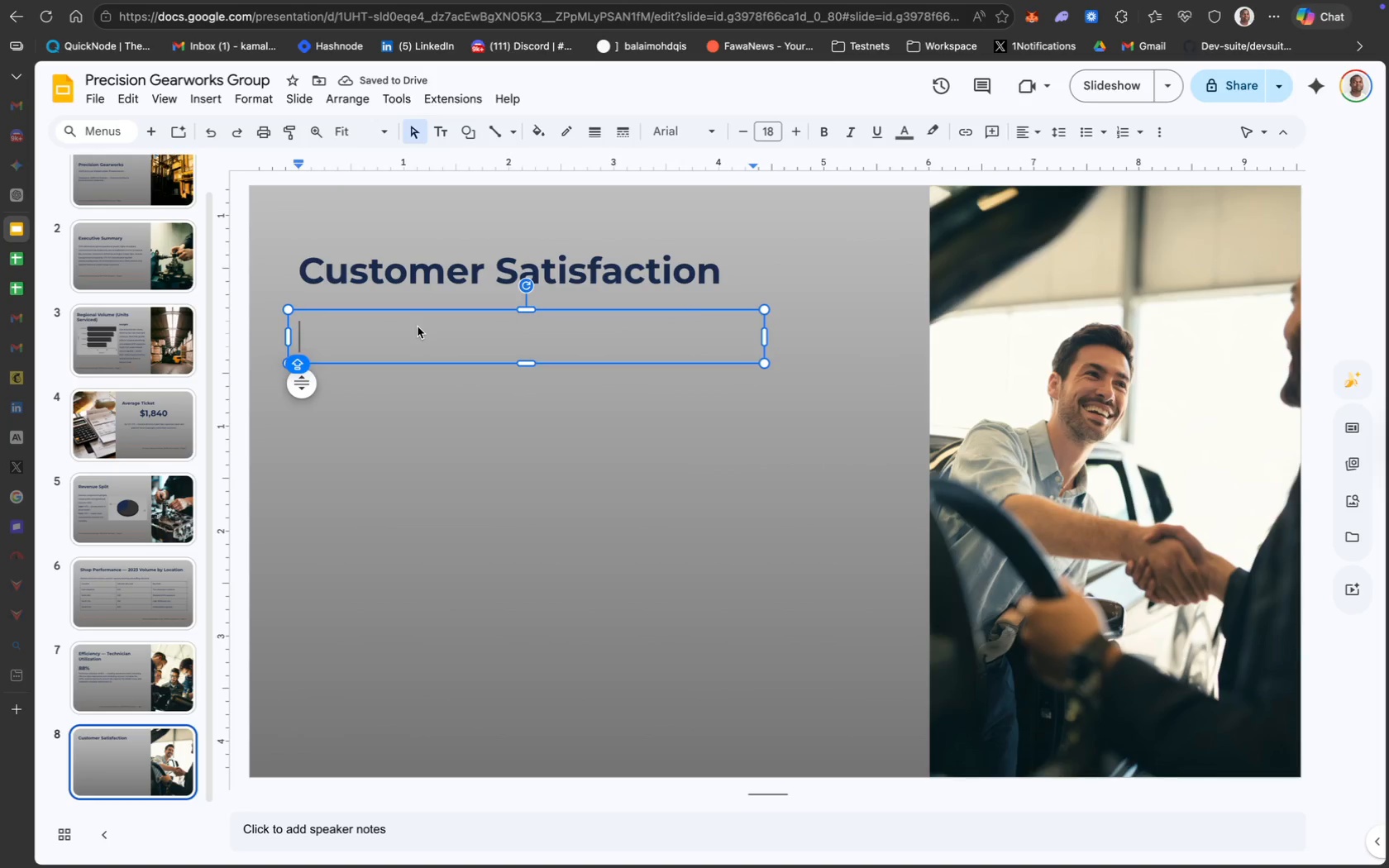 
key(4)
 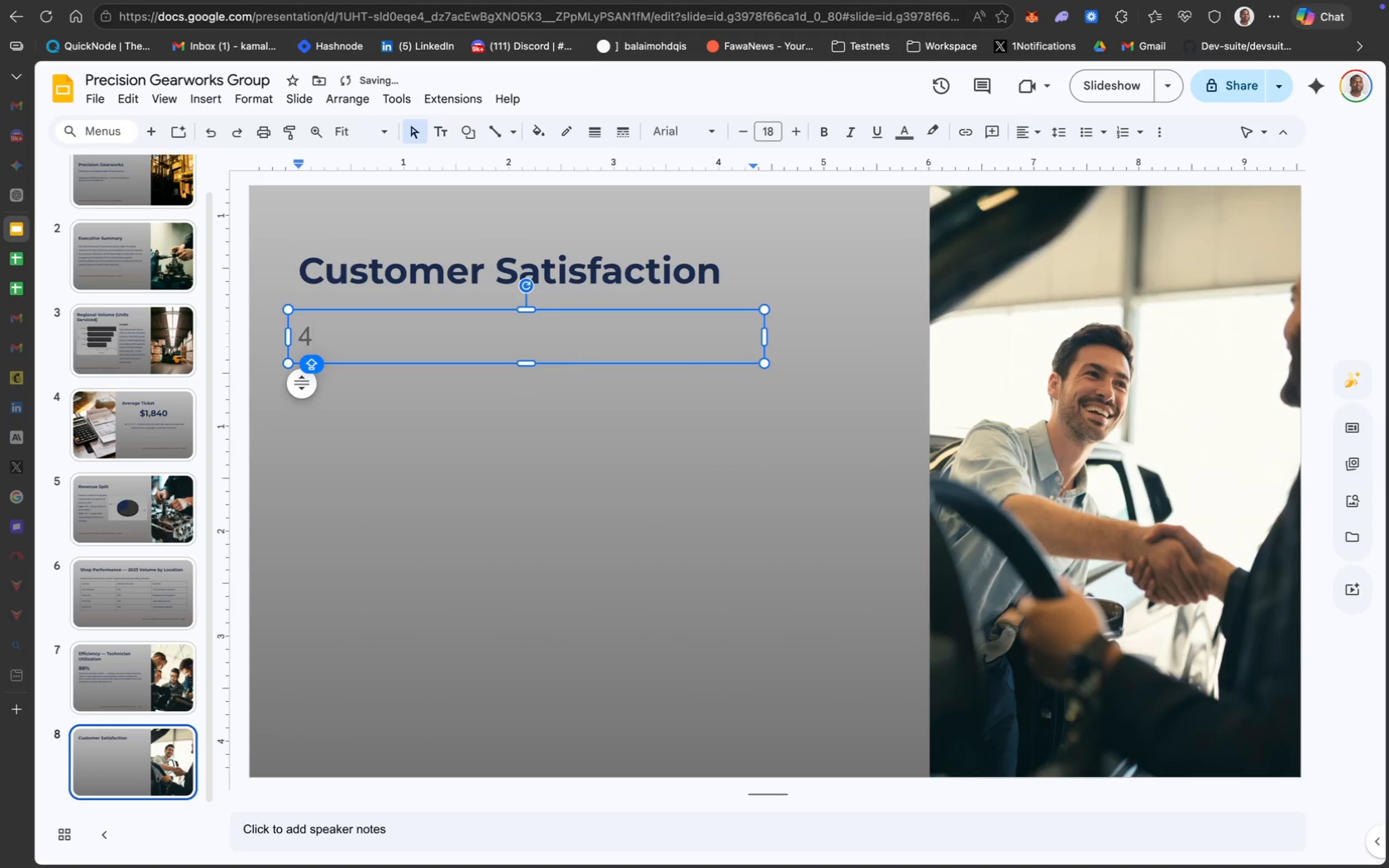 
key(Period)
 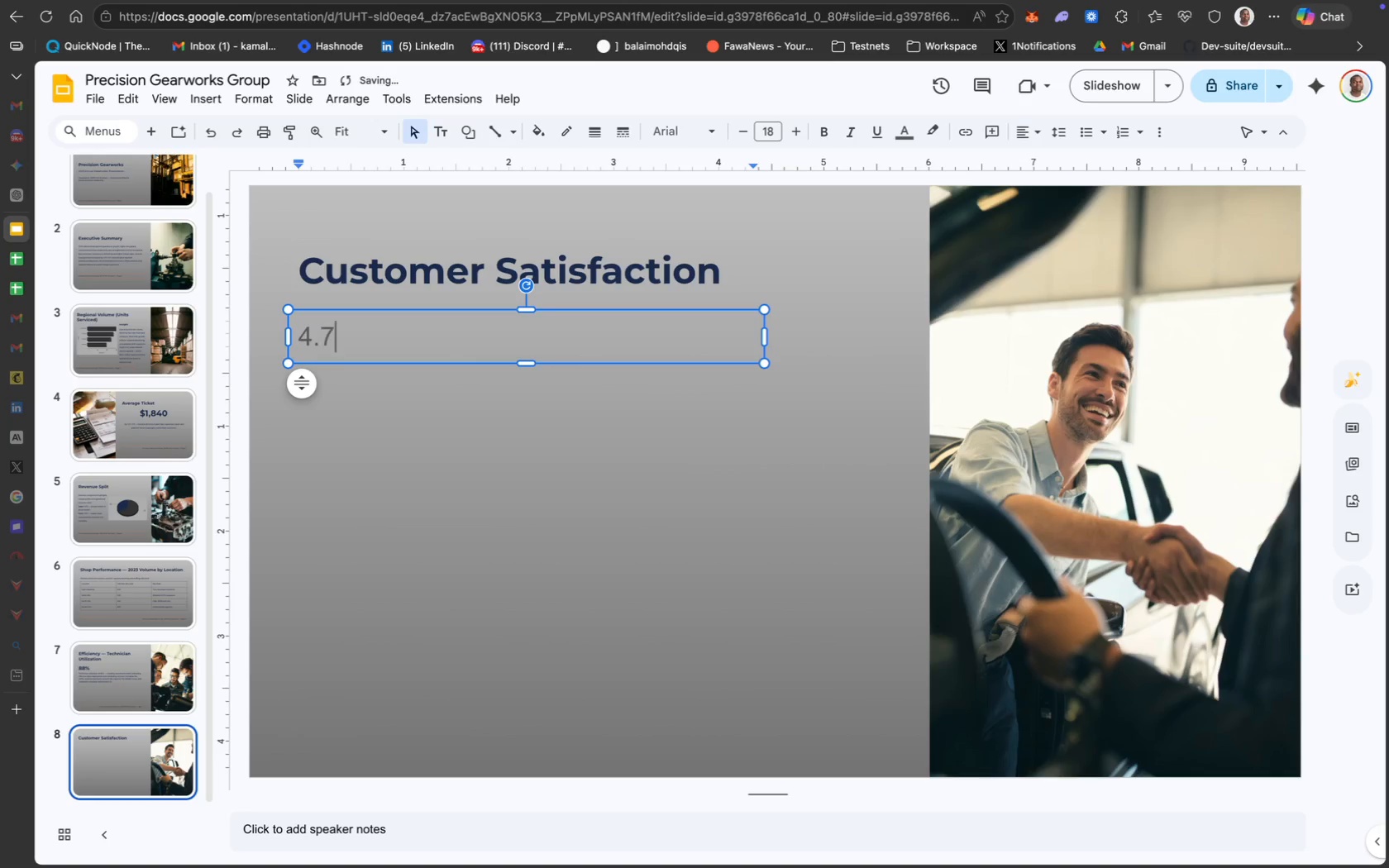 
key(7)
 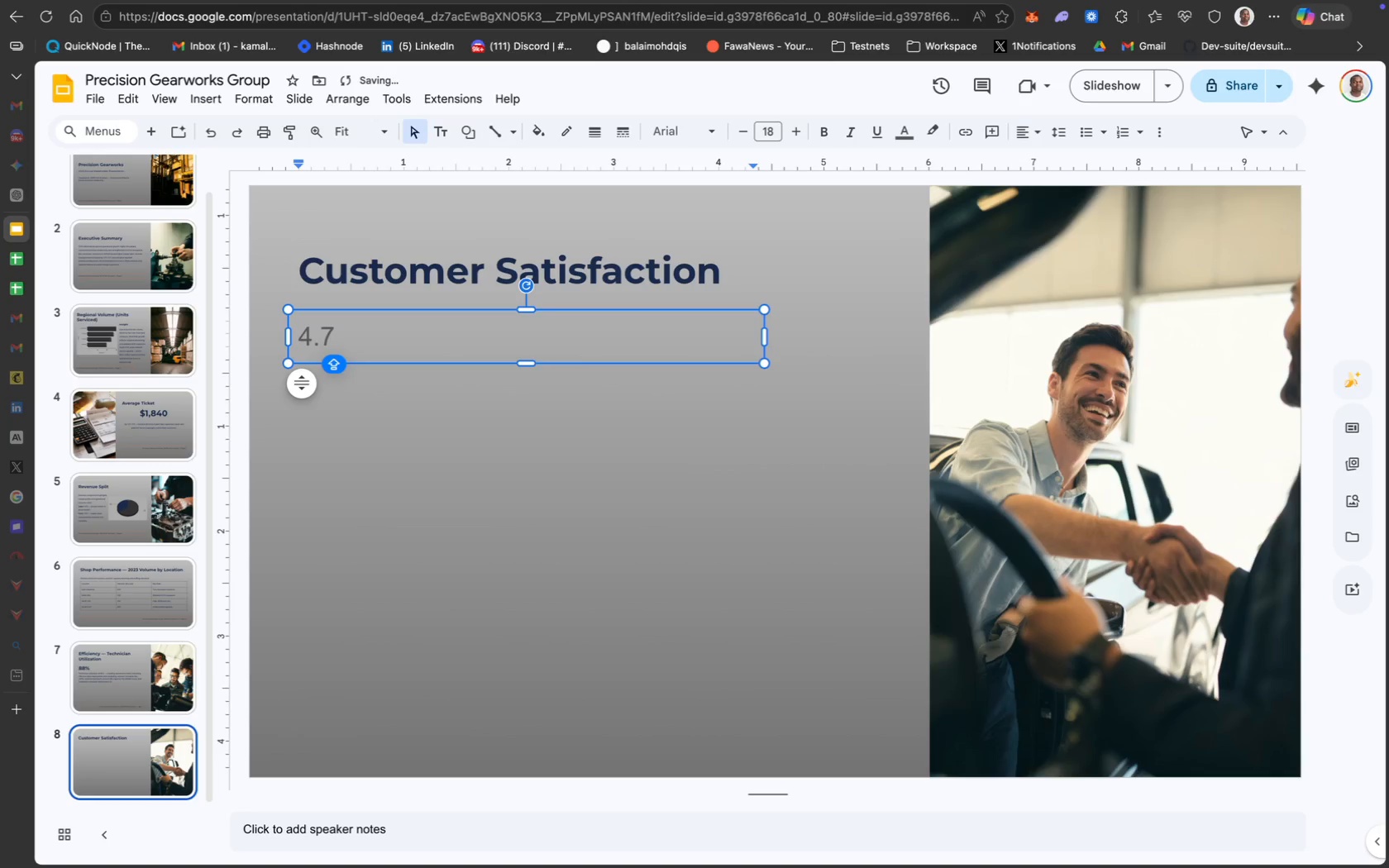 
key(Slash)
 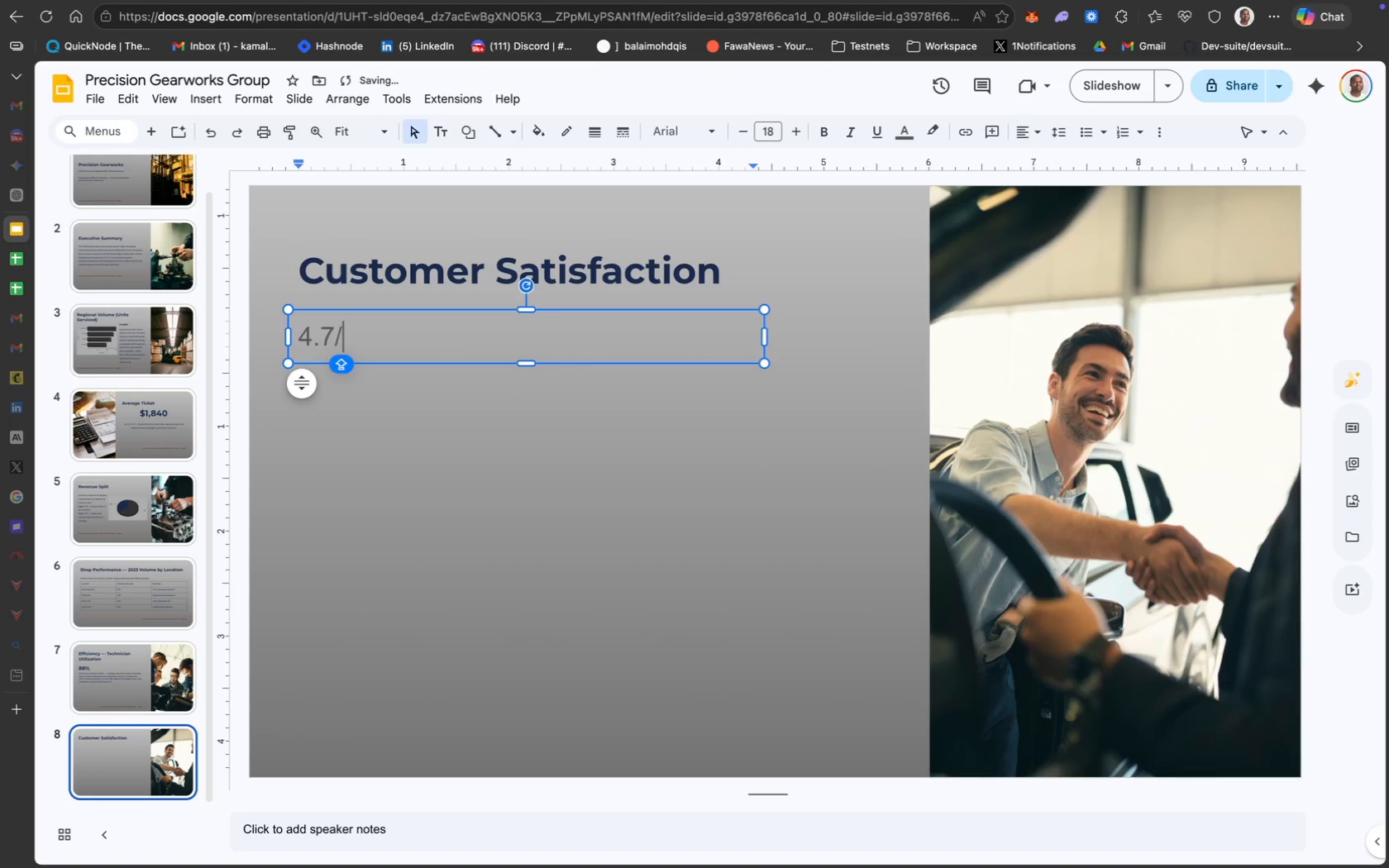 
key(5)
 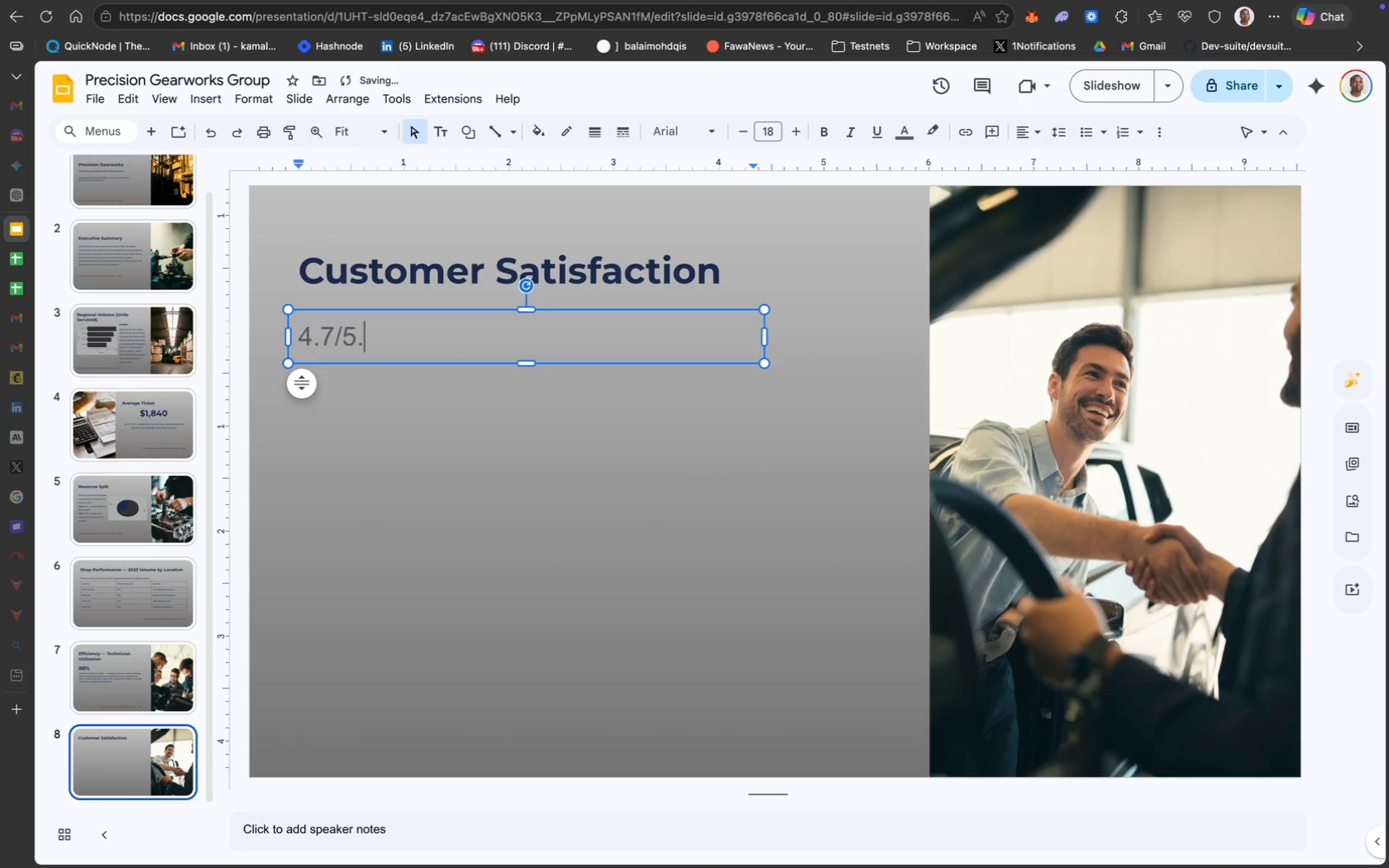 
key(Period)
 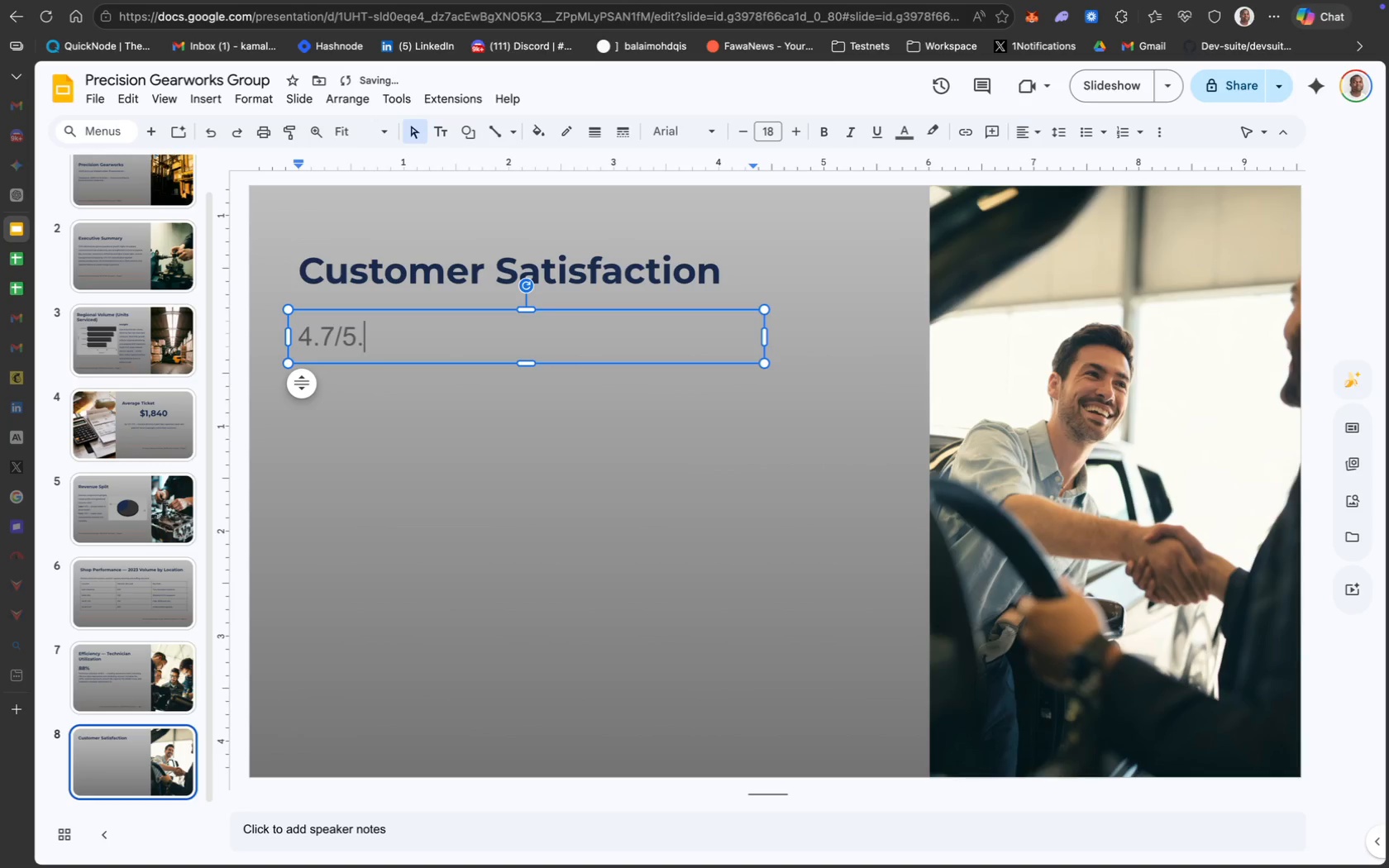 
key(0)
 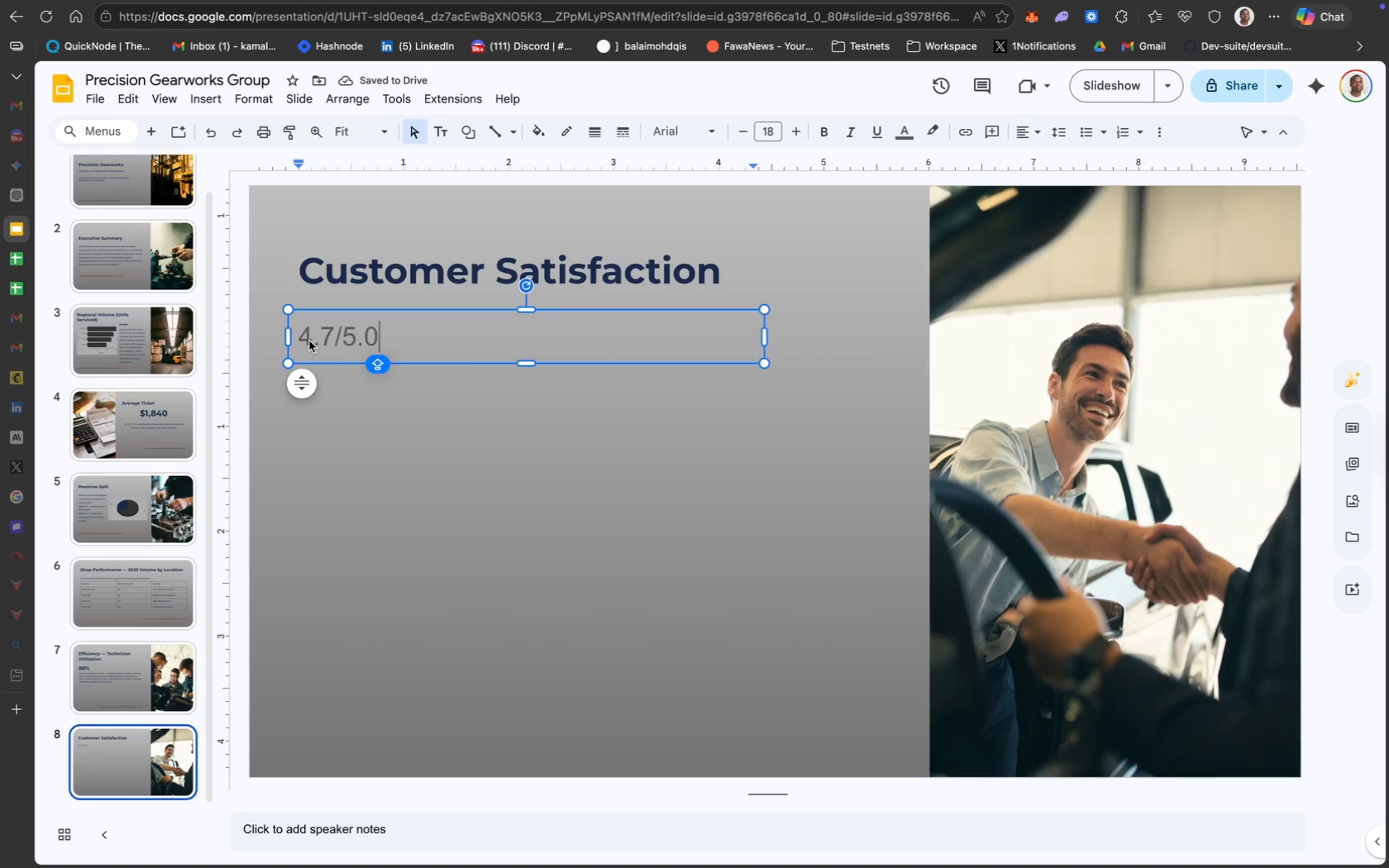 
wait(5.86)
 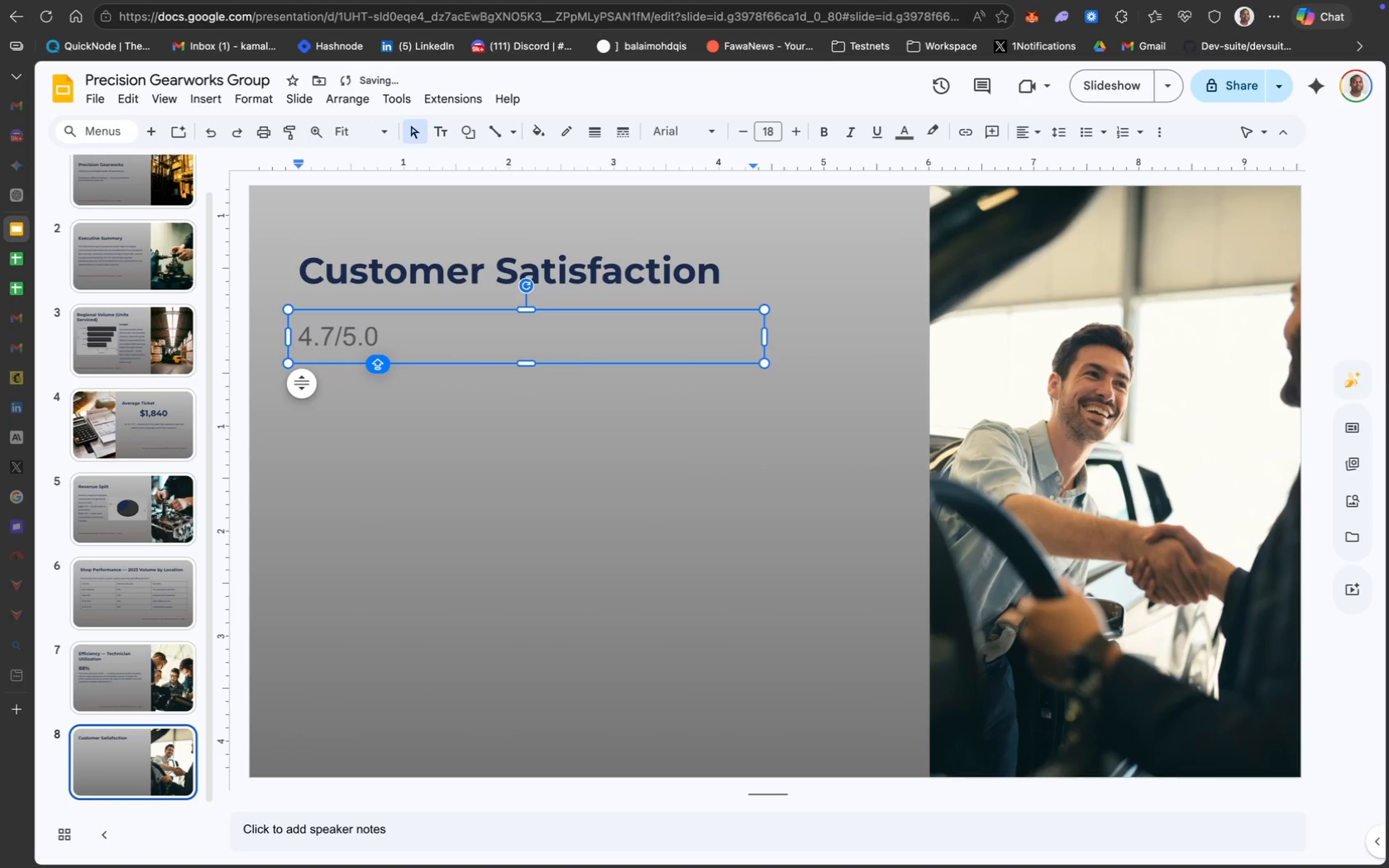 
left_click([335, 331])
 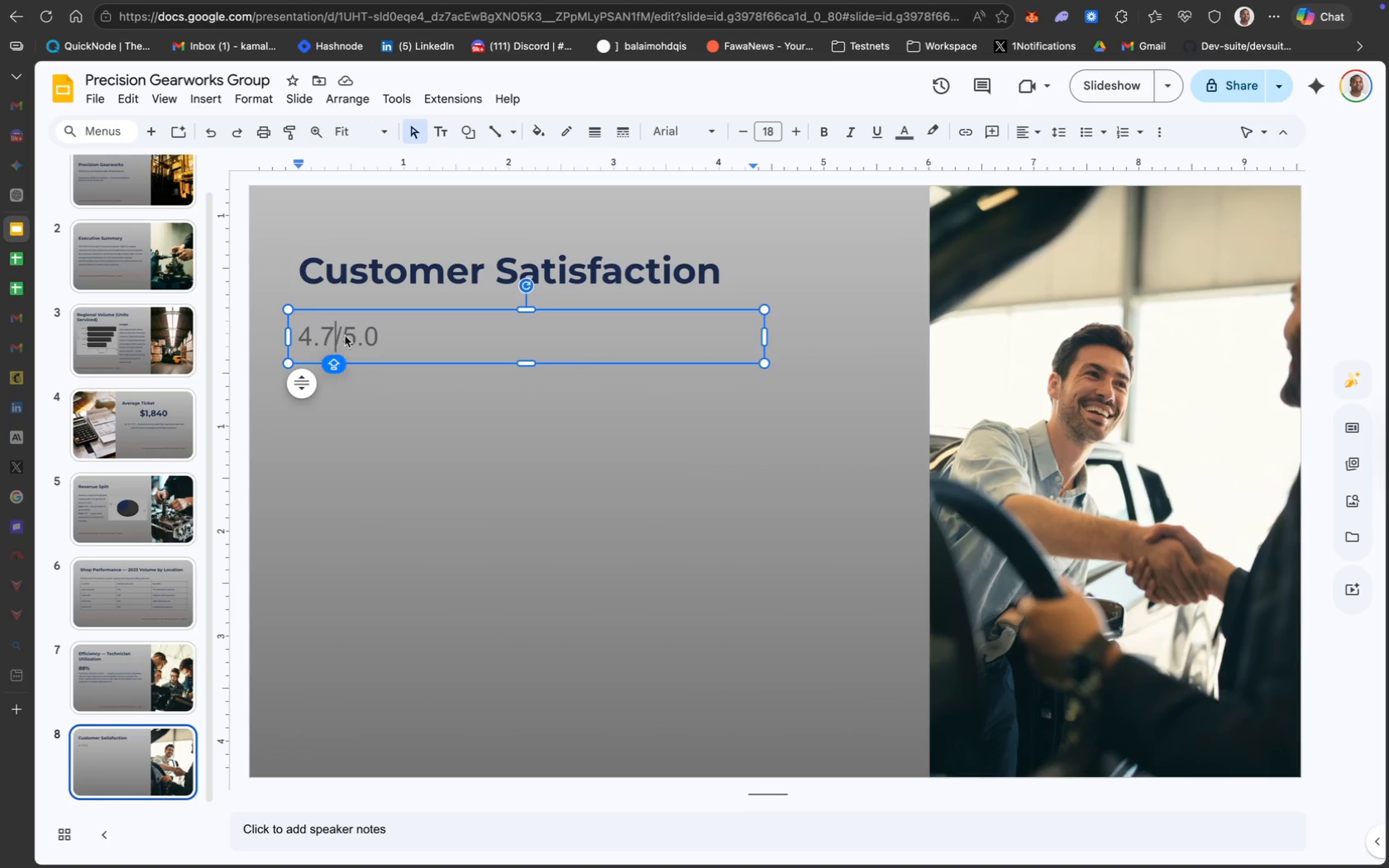 
key(Space)
 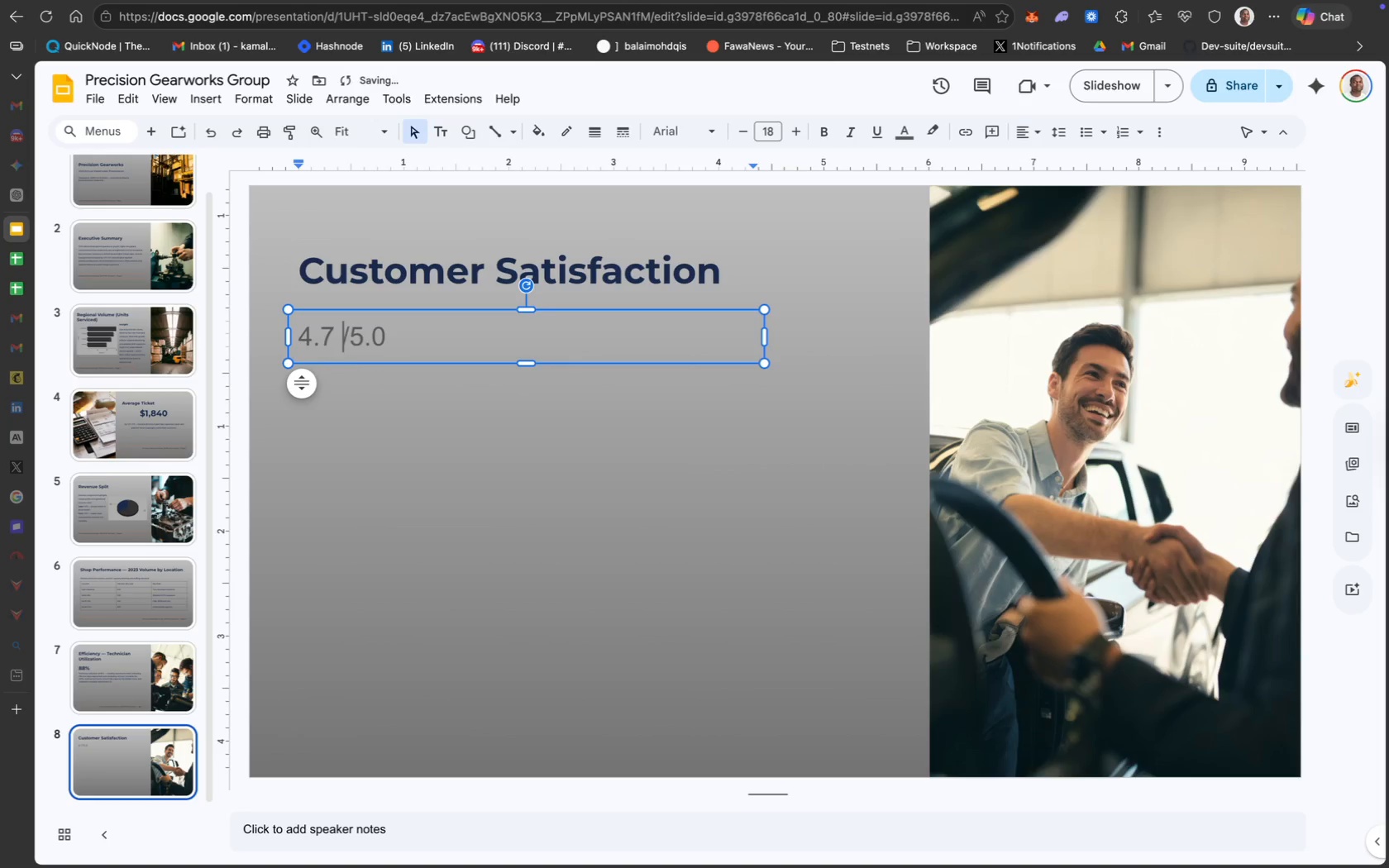 
left_click([354, 339])
 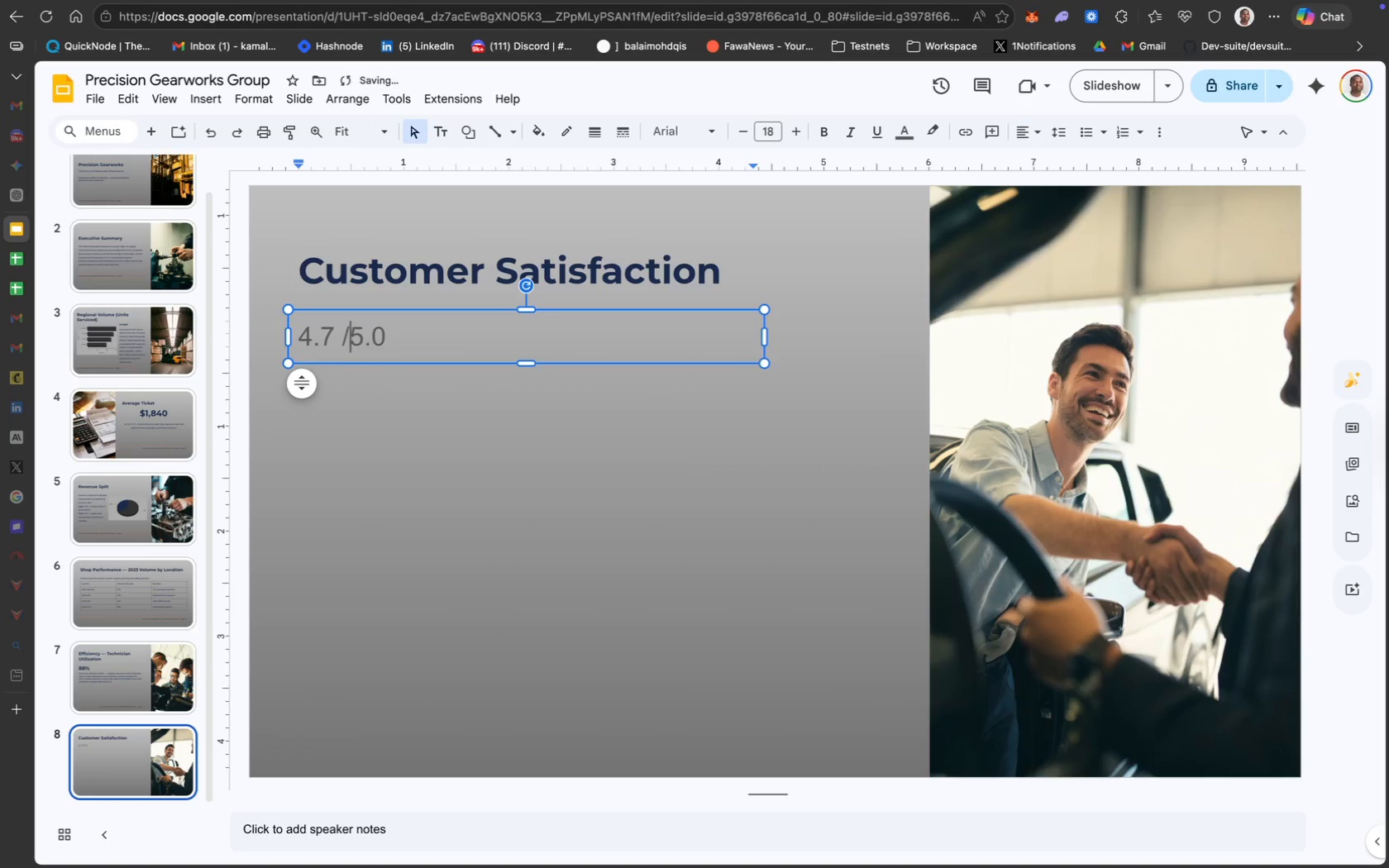 
key(Space)
 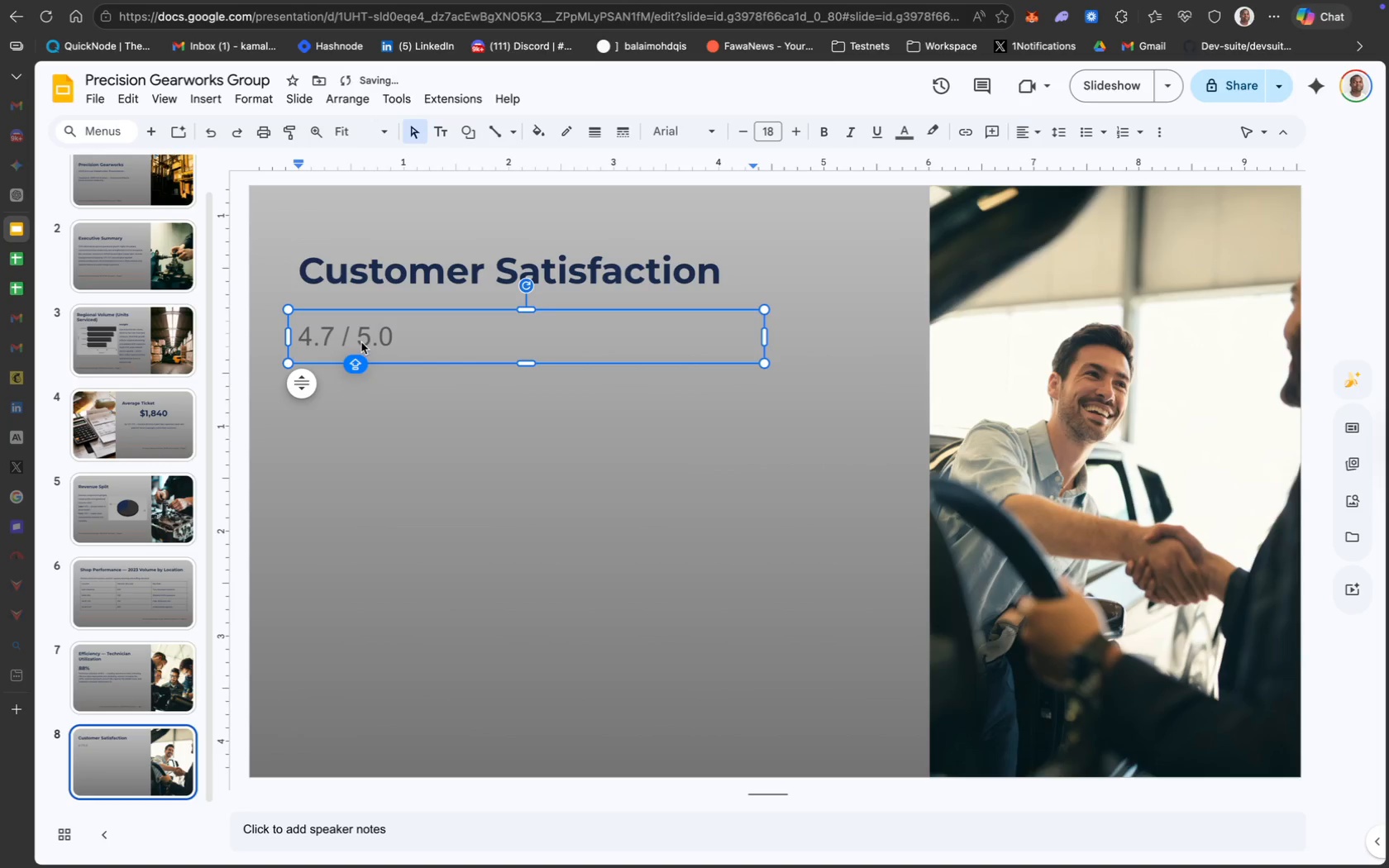 
key(Backspace)
 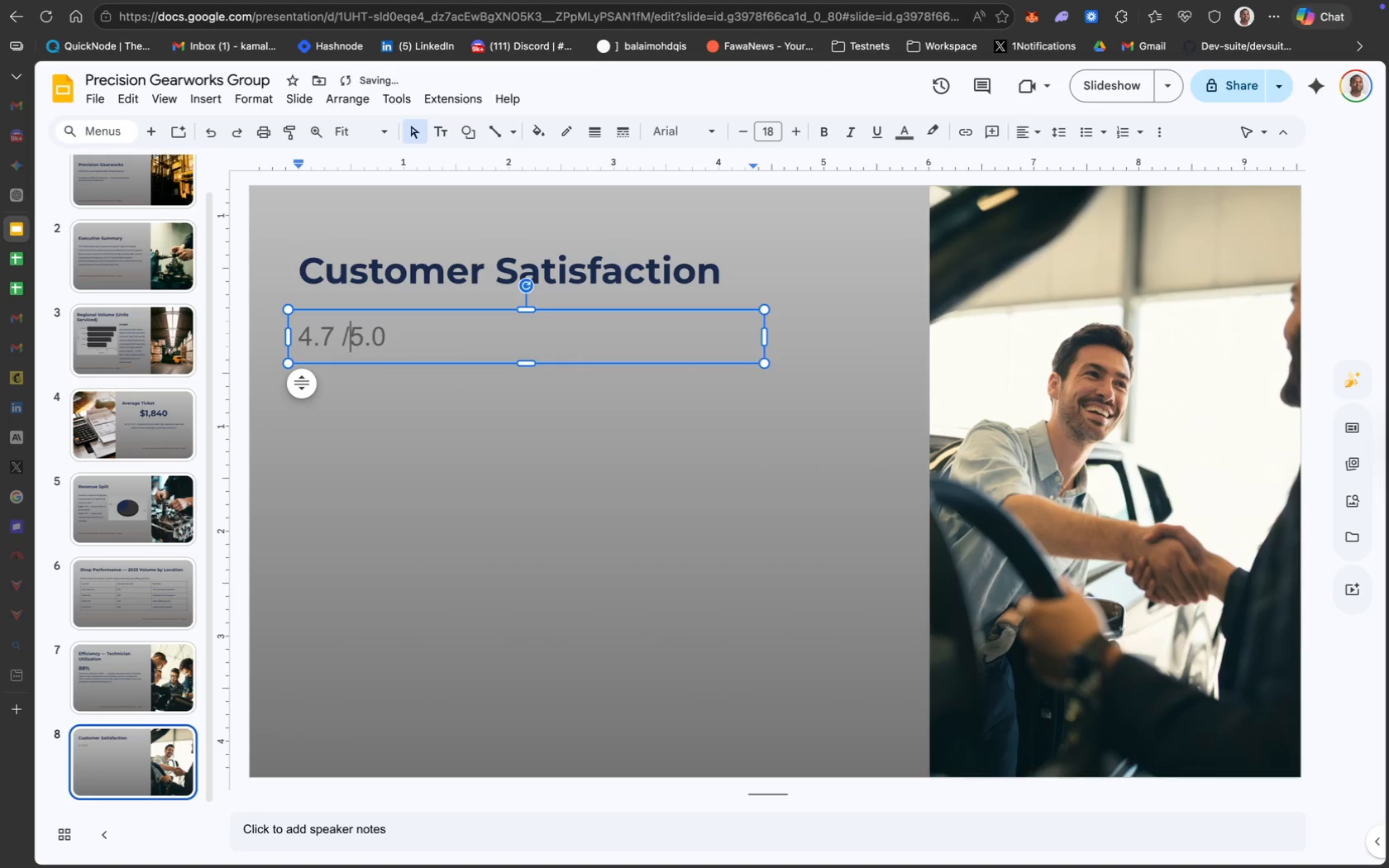 
key(ArrowLeft)
 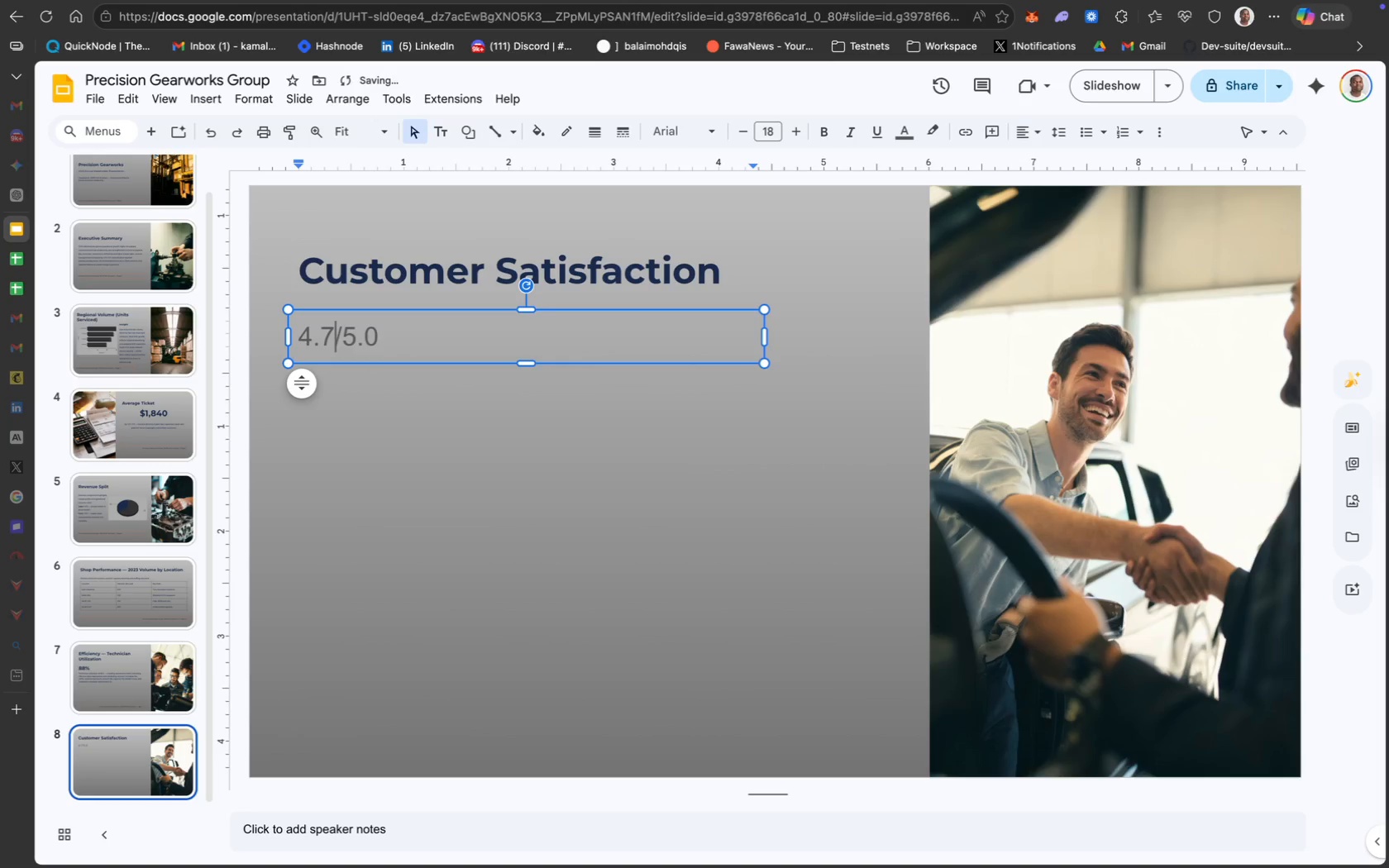 
key(Backspace)
 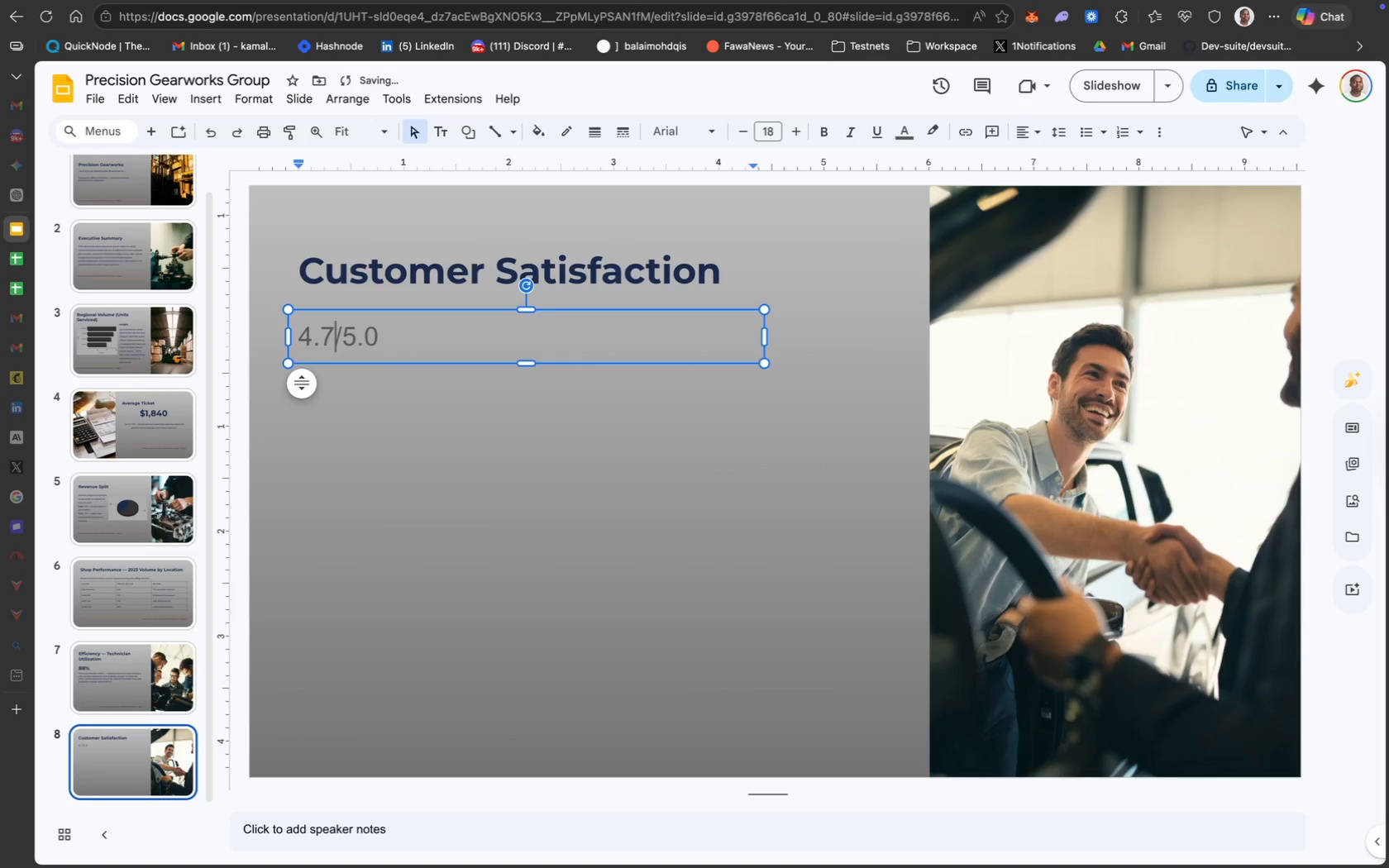 
key(Meta+CommandLeft)
 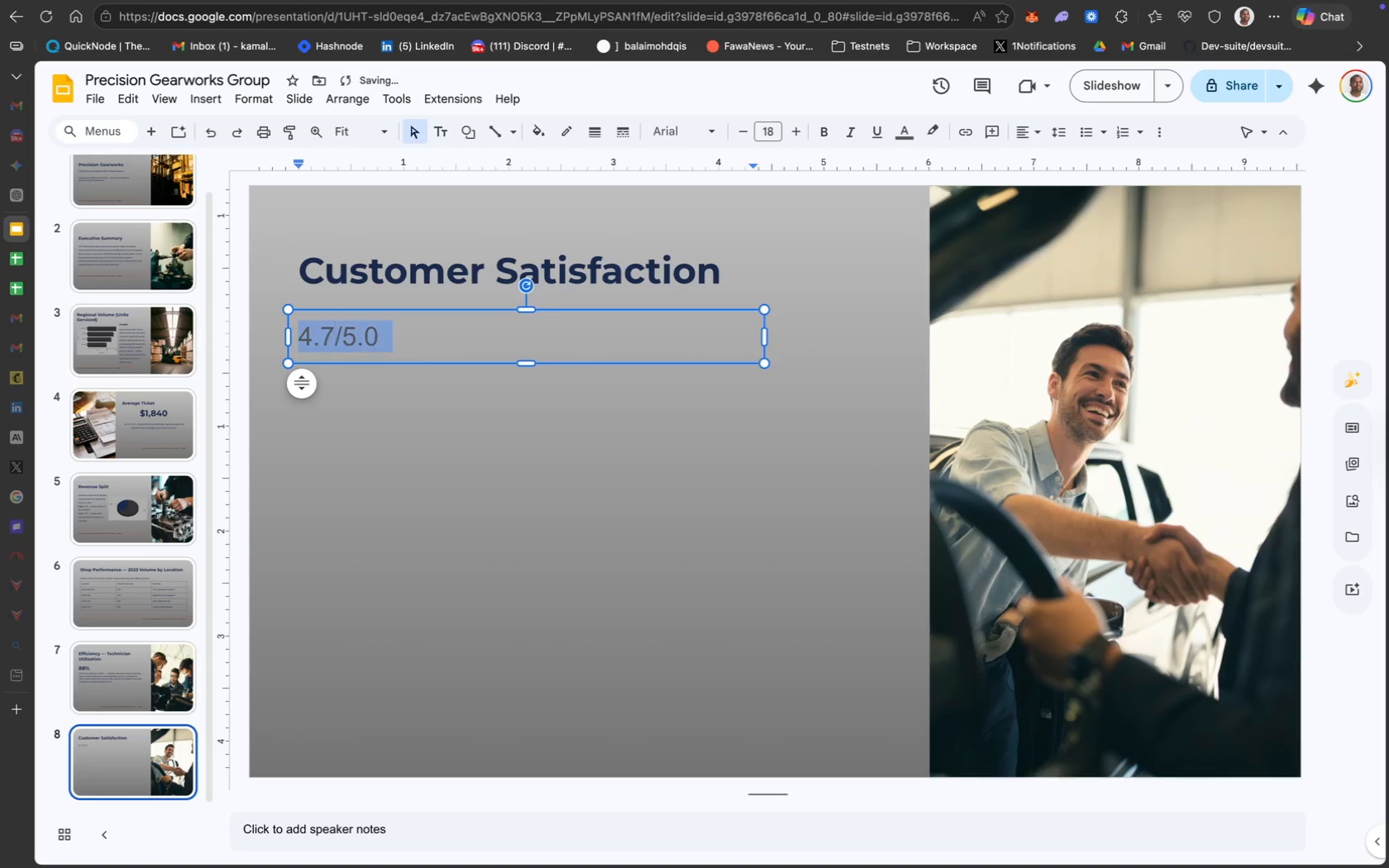 
key(Meta+A)
 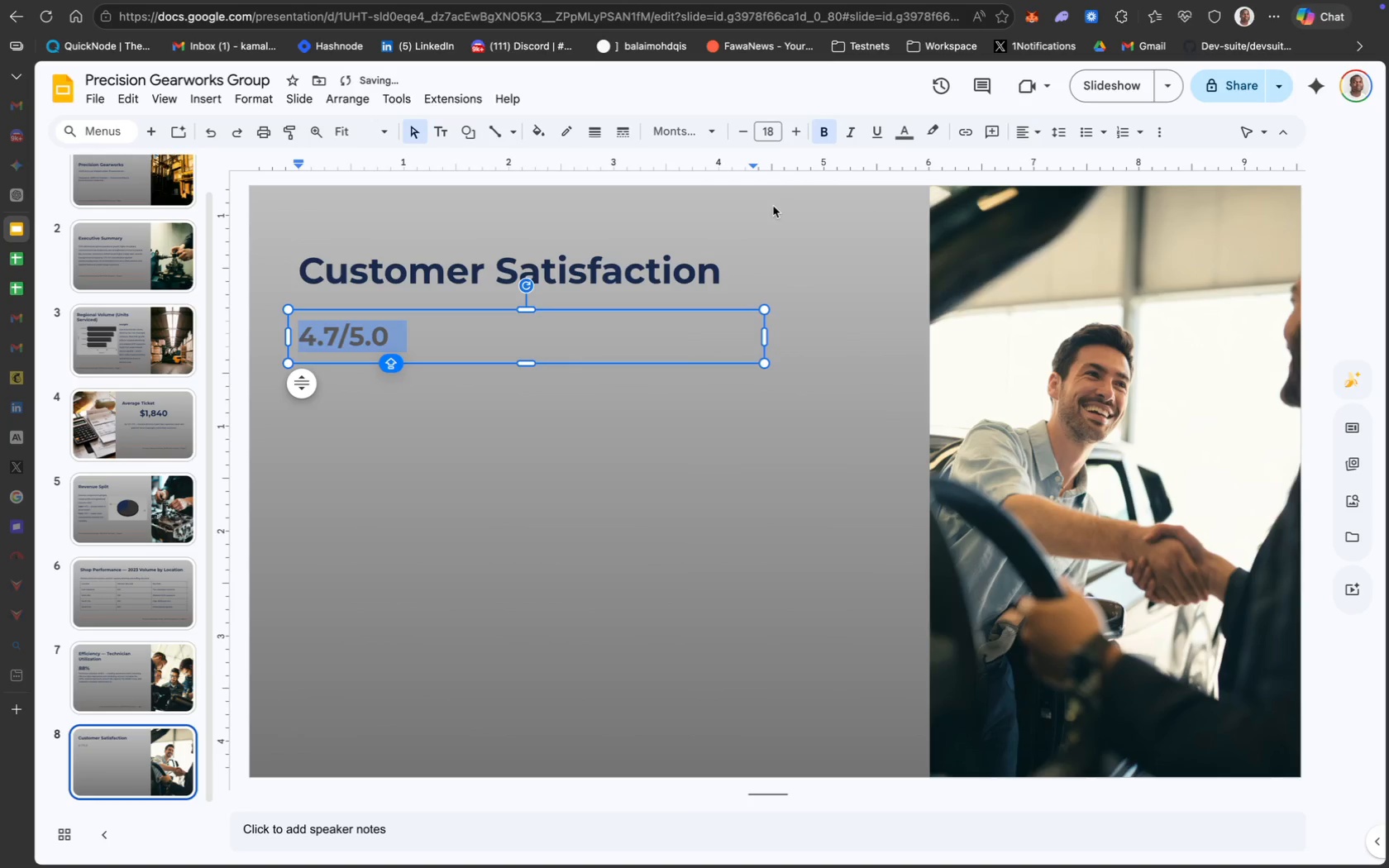 
wait(5.98)
 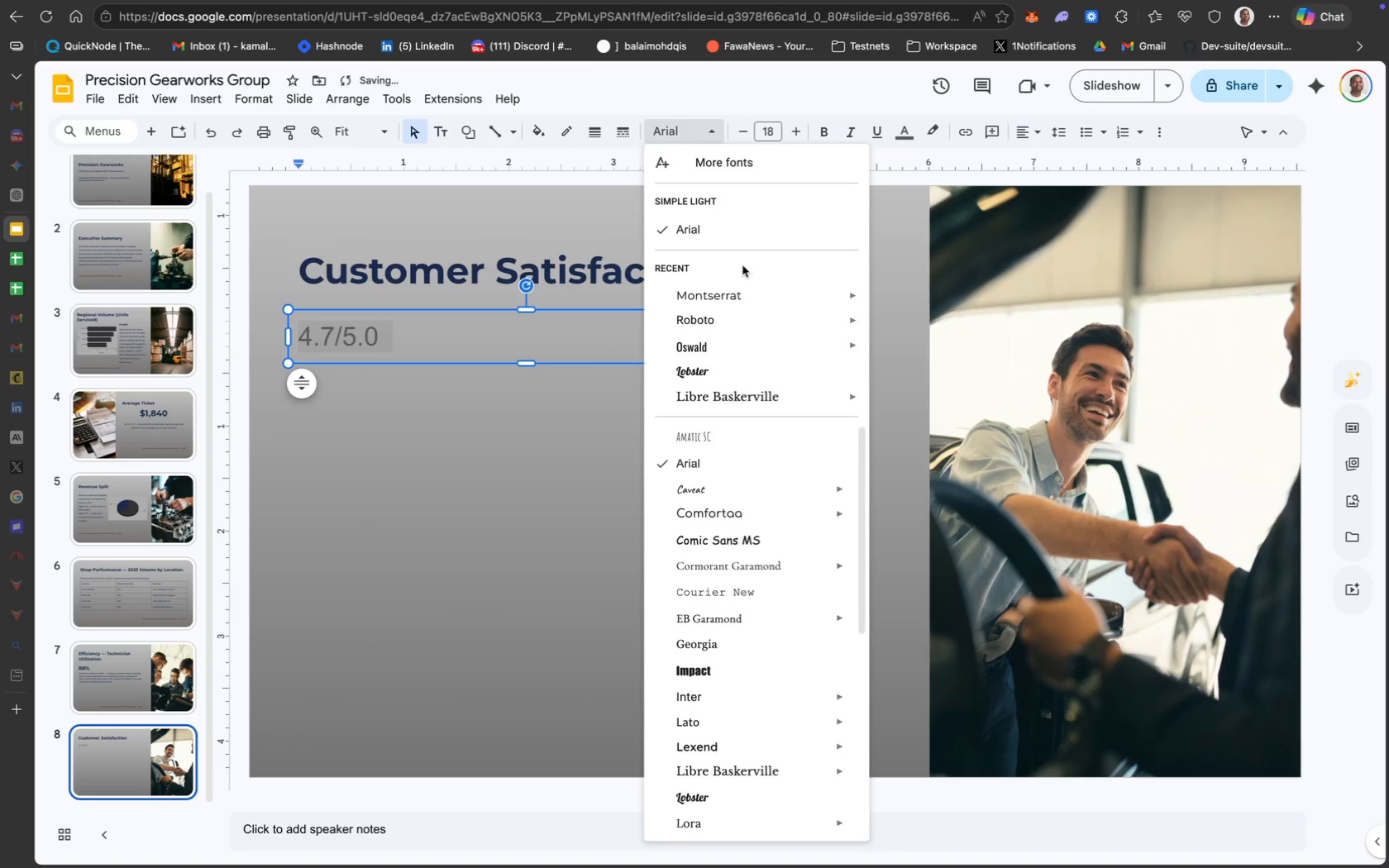 
type(30)
 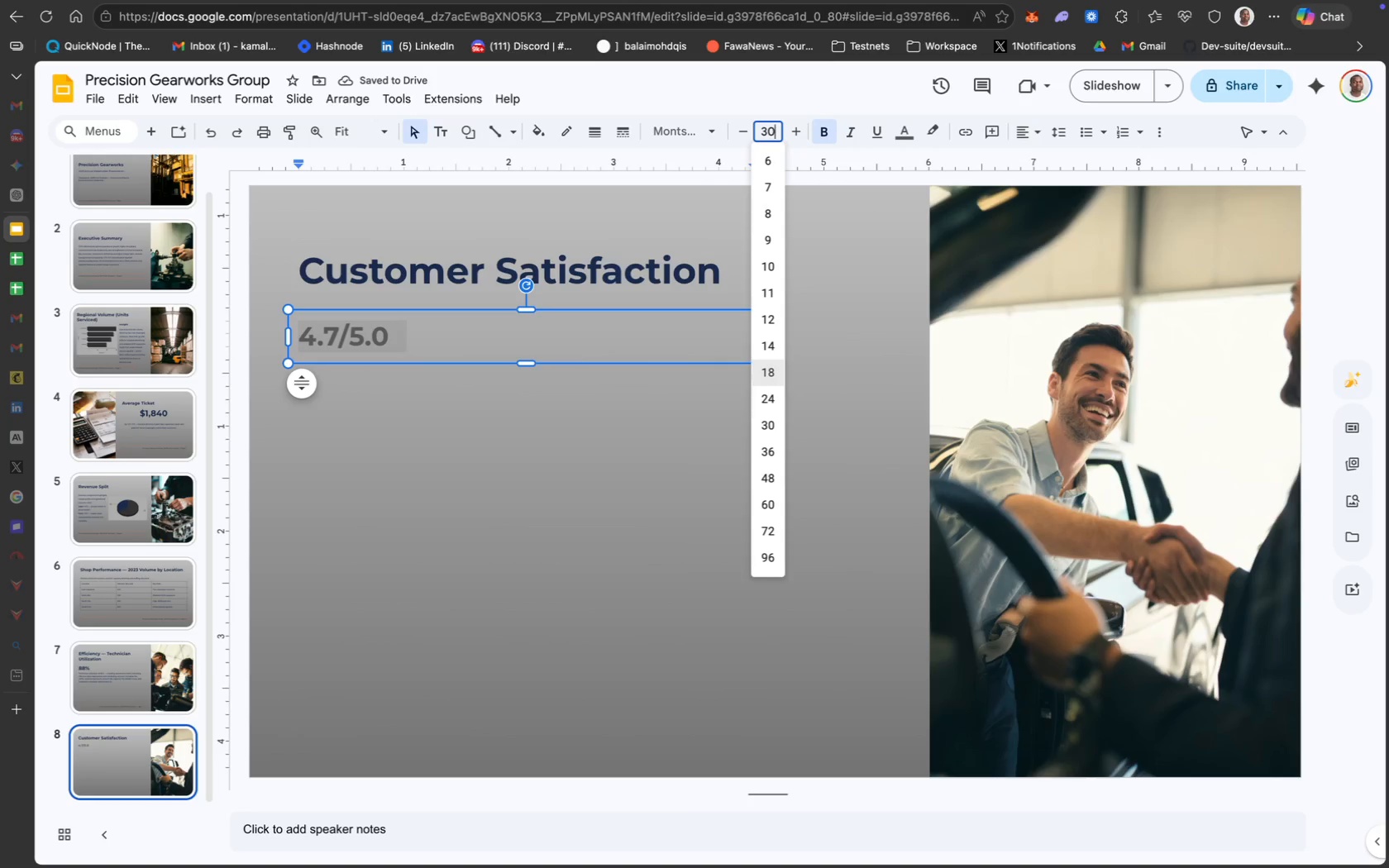 
key(Enter)
 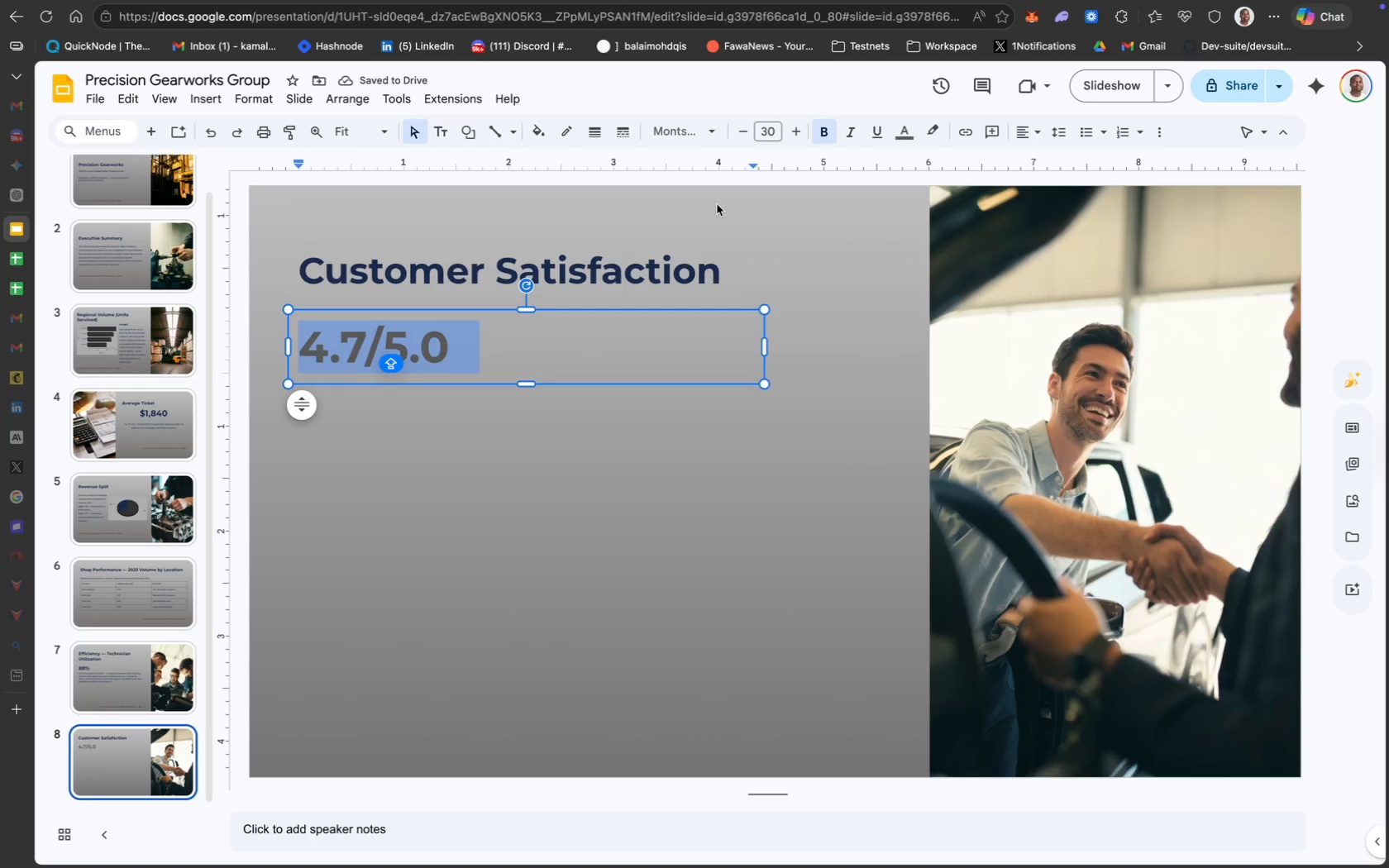 
left_click([901, 136])
 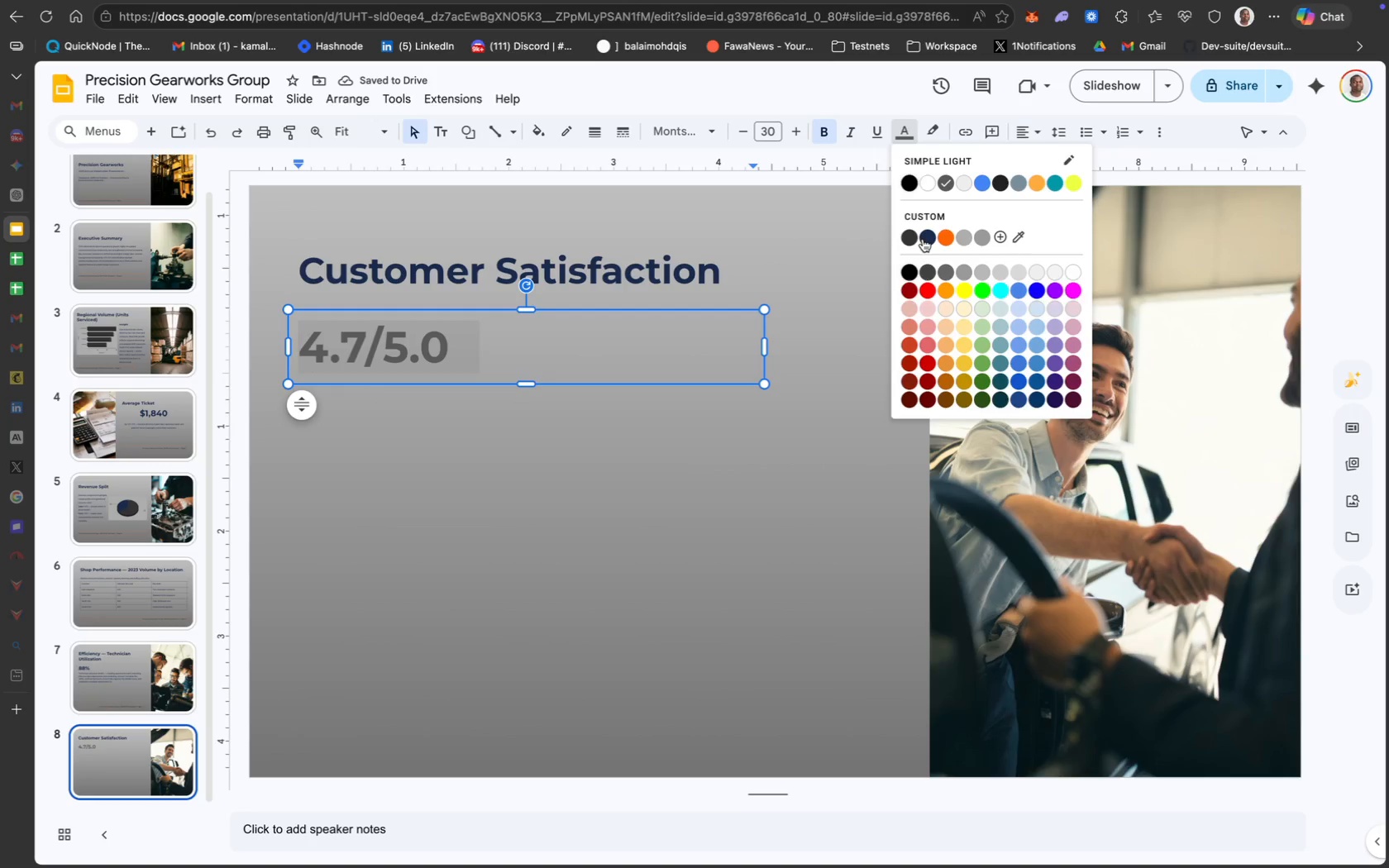 
left_click([928, 241])
 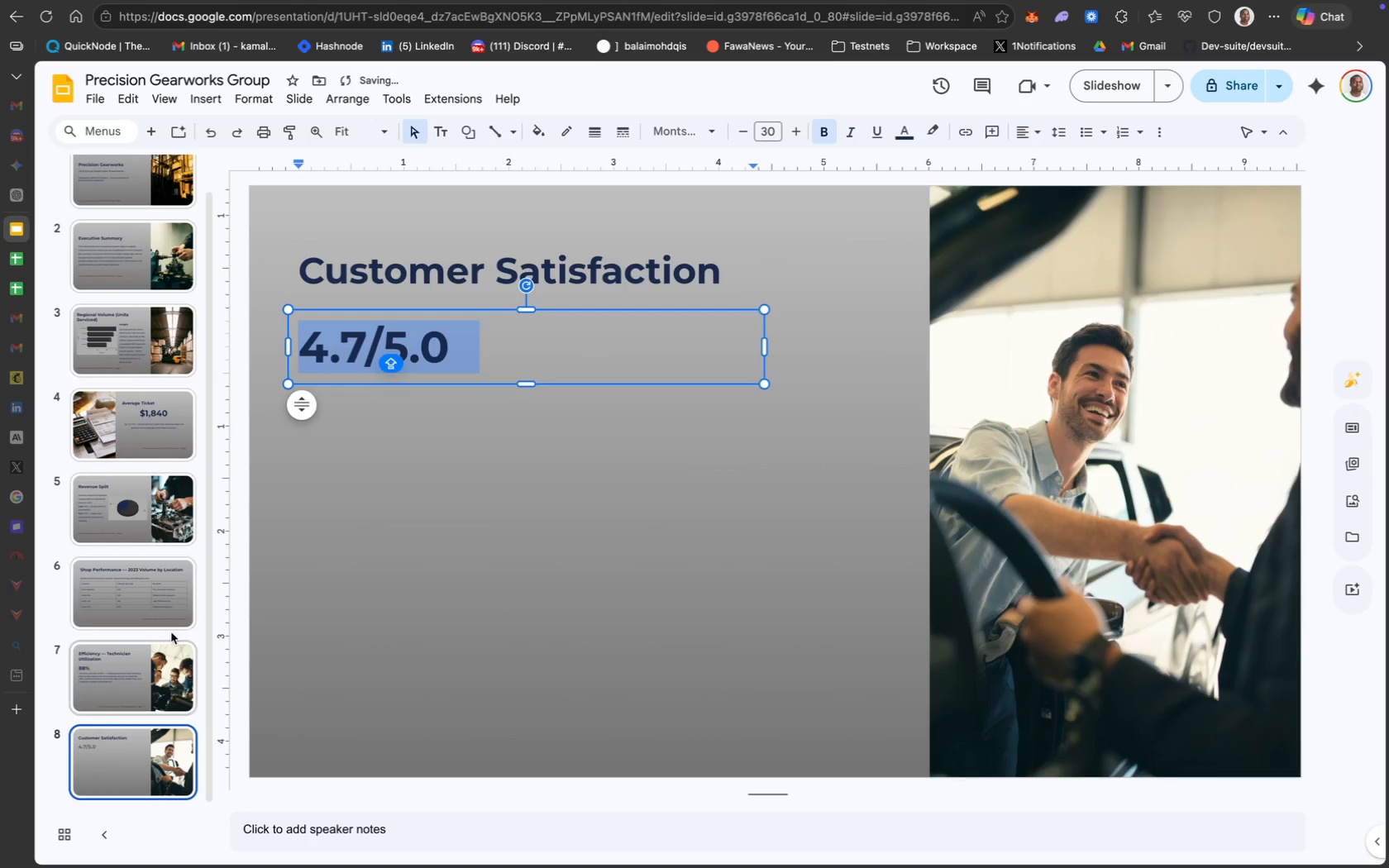 
left_click([146, 671])
 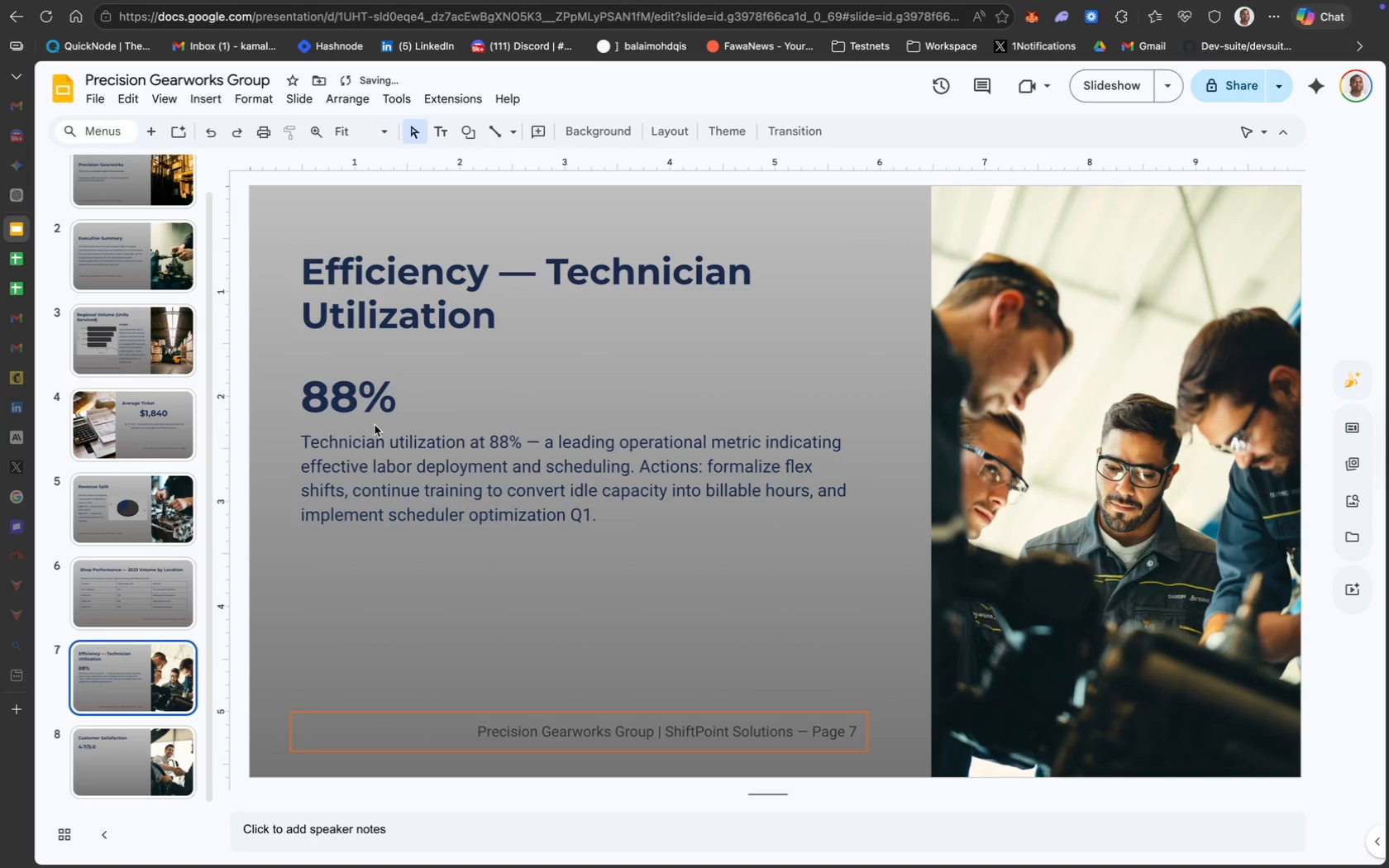 
mouse_move([343, 390])
 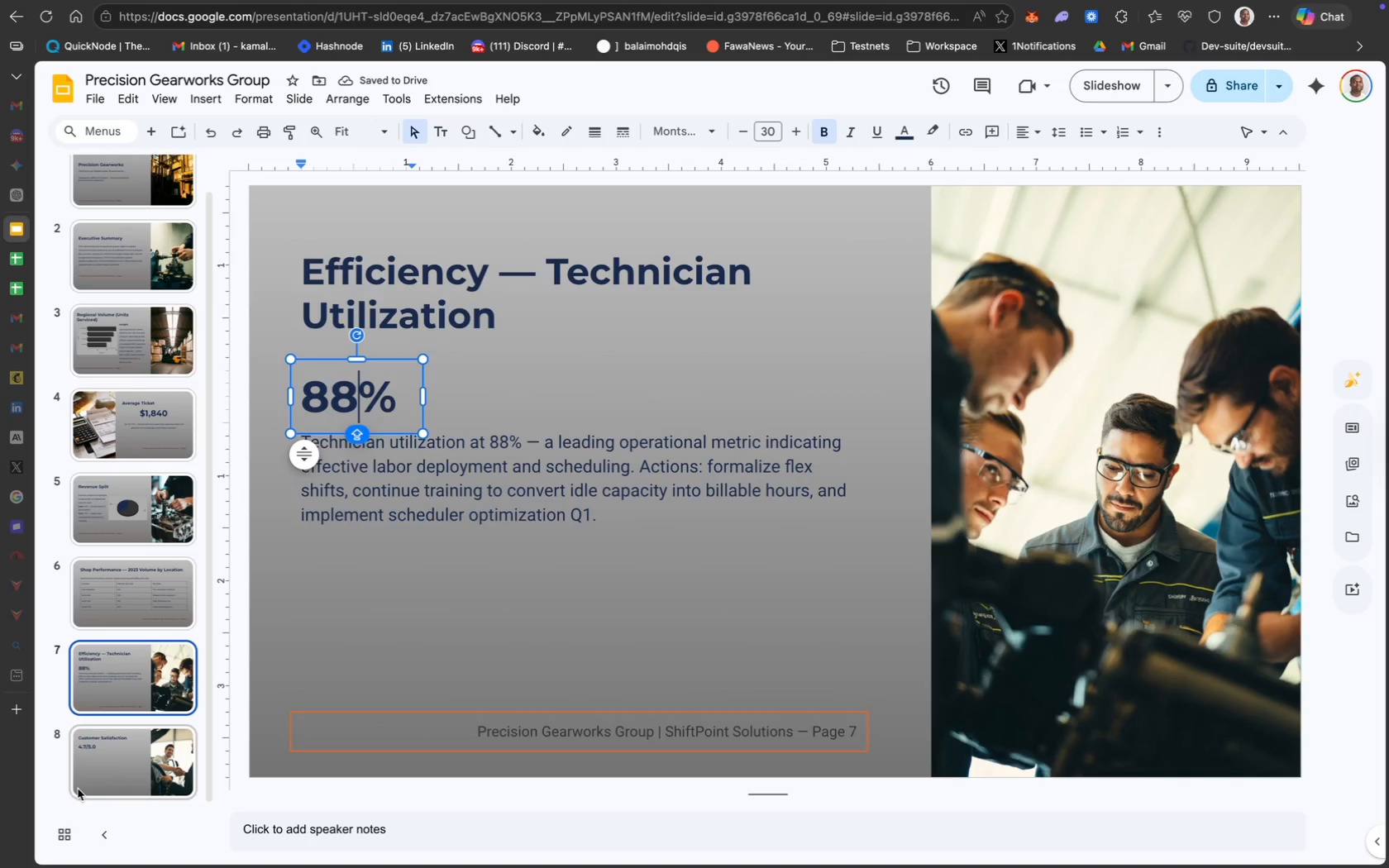 
left_click([118, 762])
 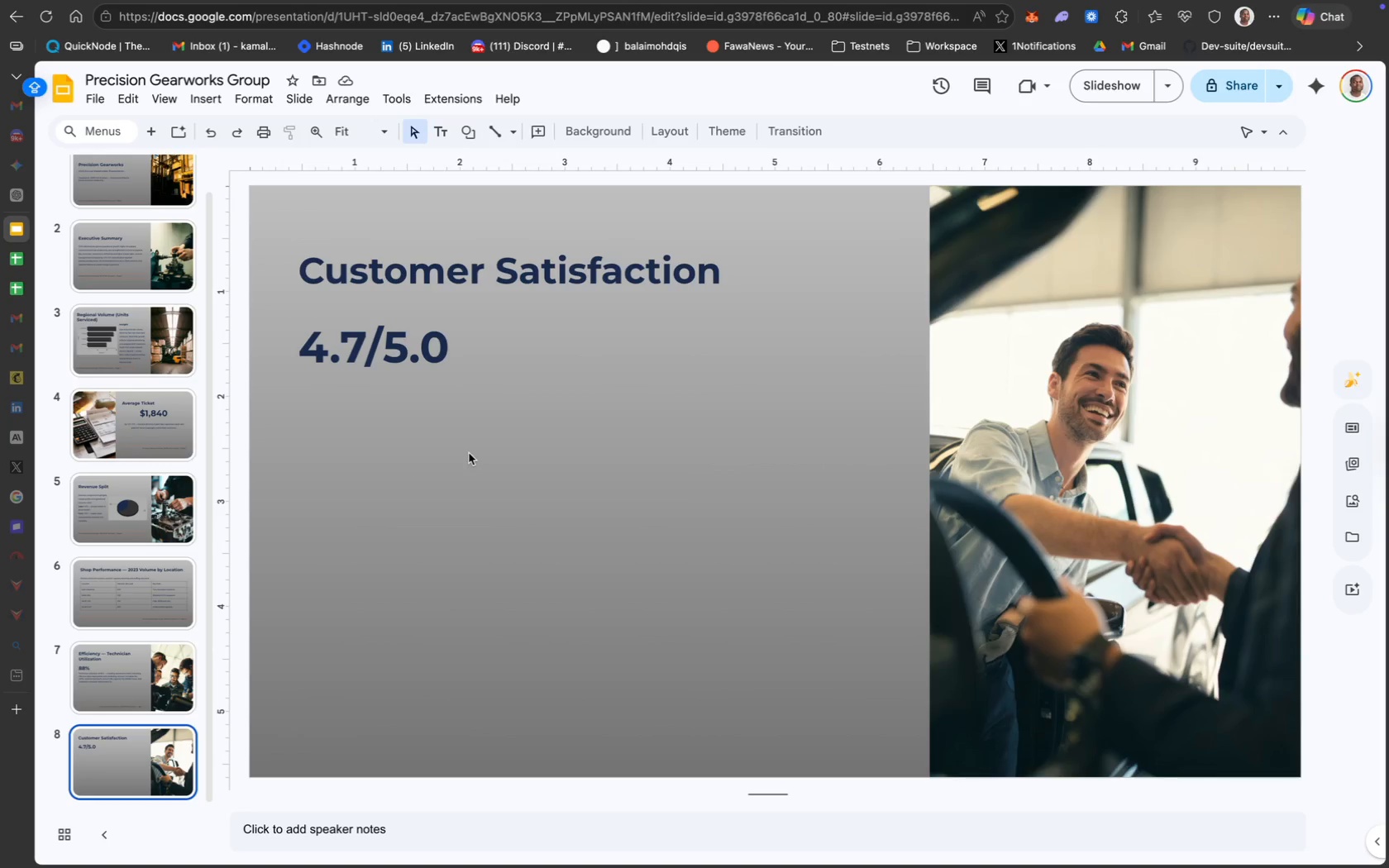 
wait(6.17)
 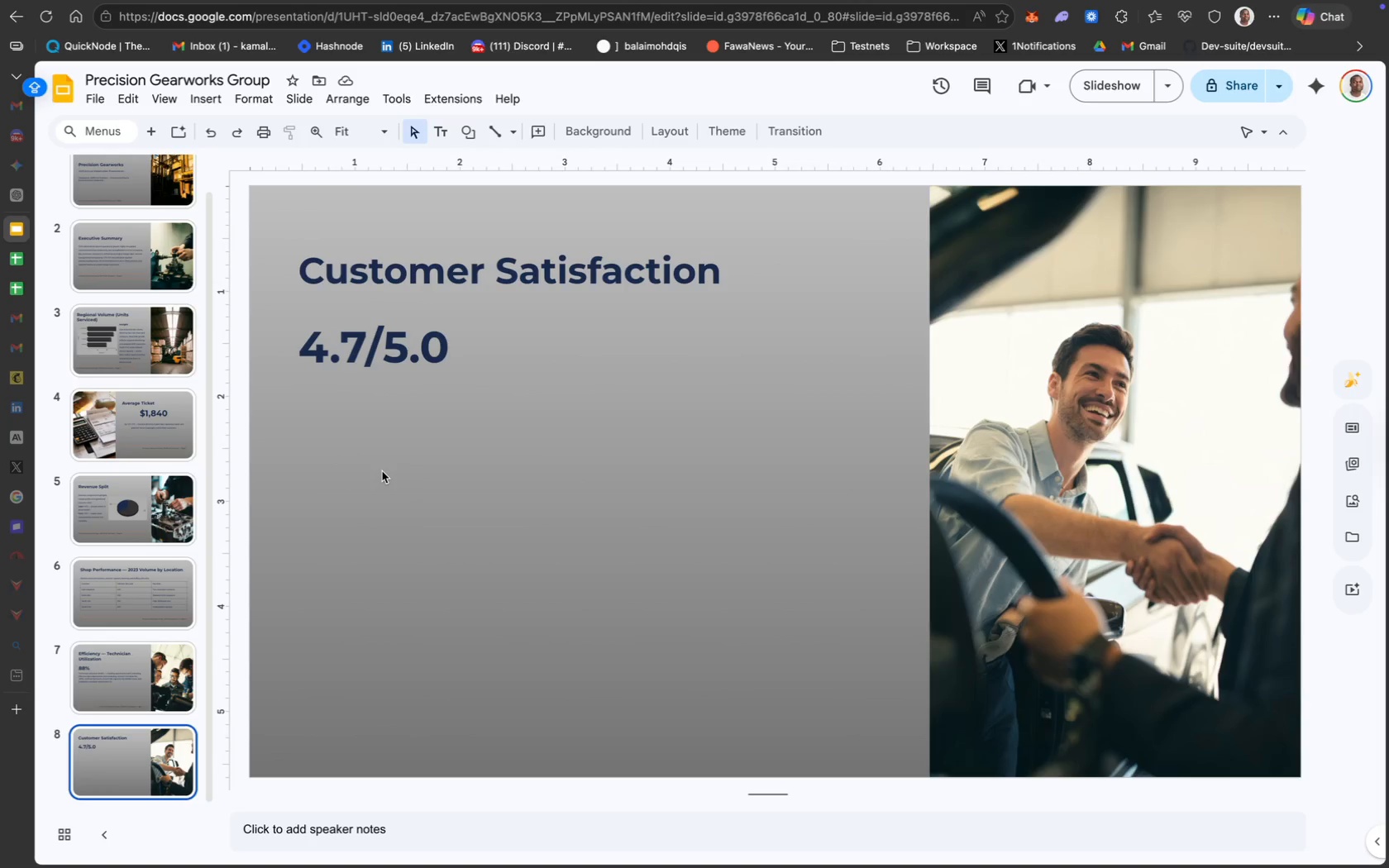 
left_click([482, 430])
 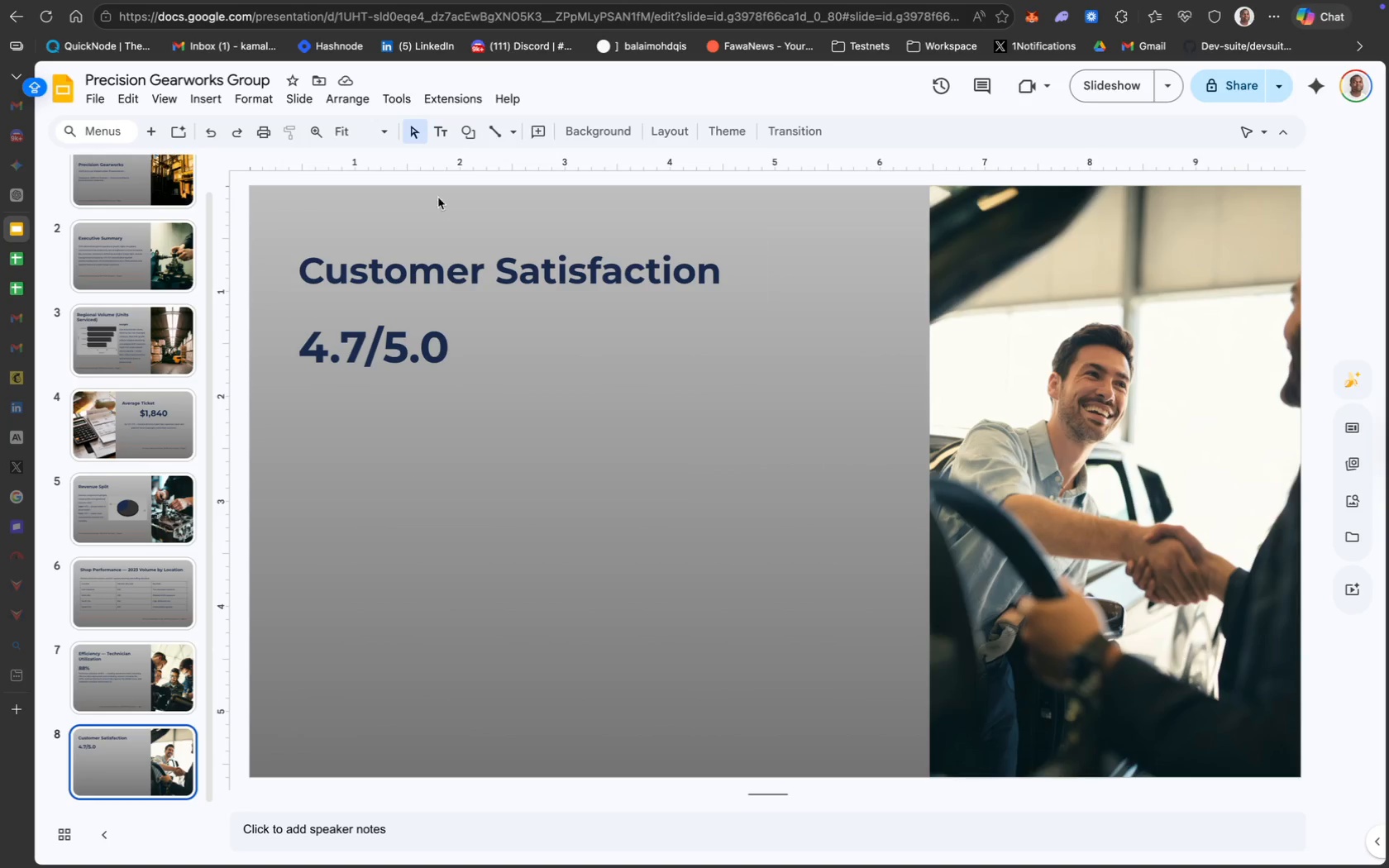 
left_click([439, 147])
 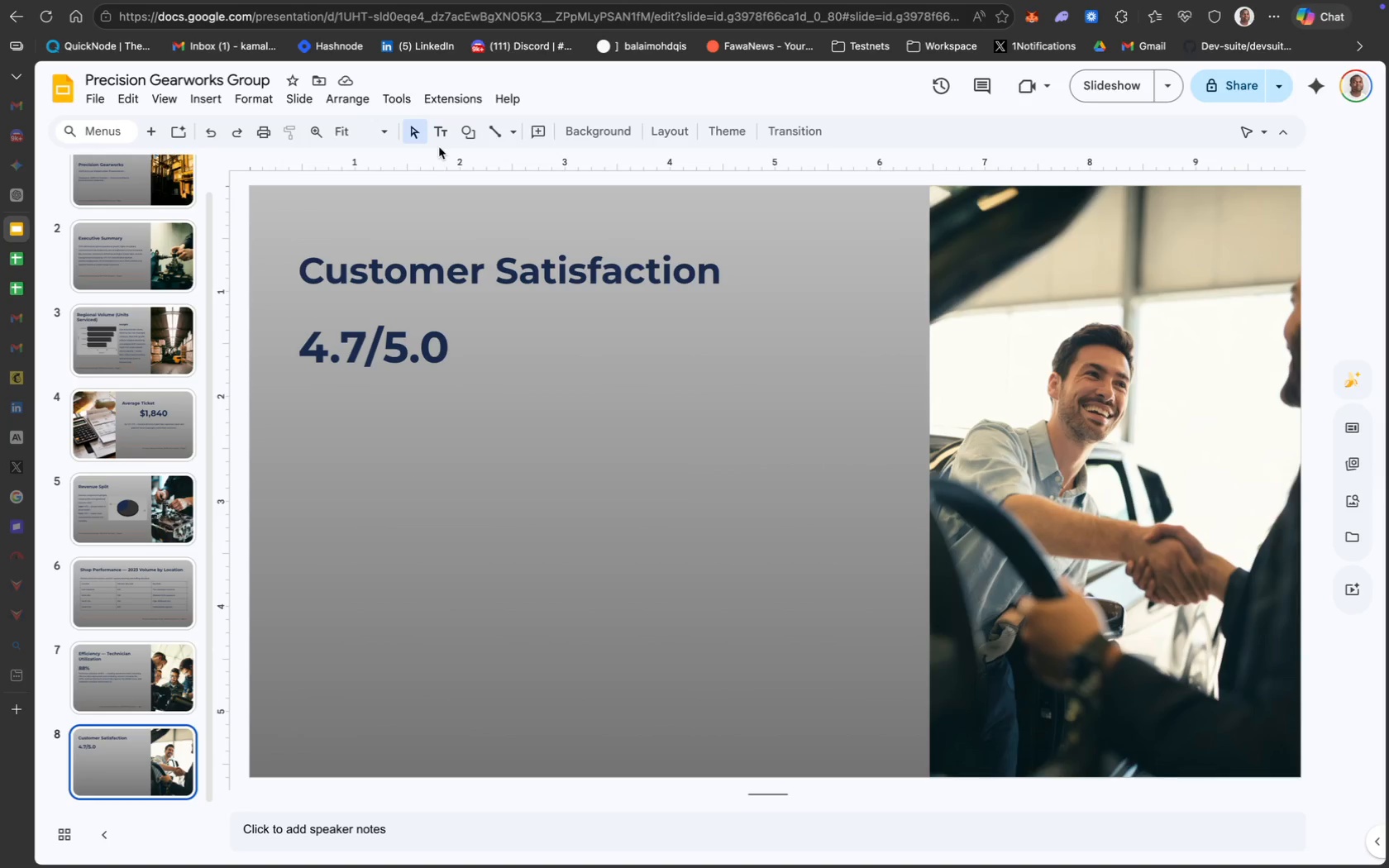 
left_click([439, 135])
 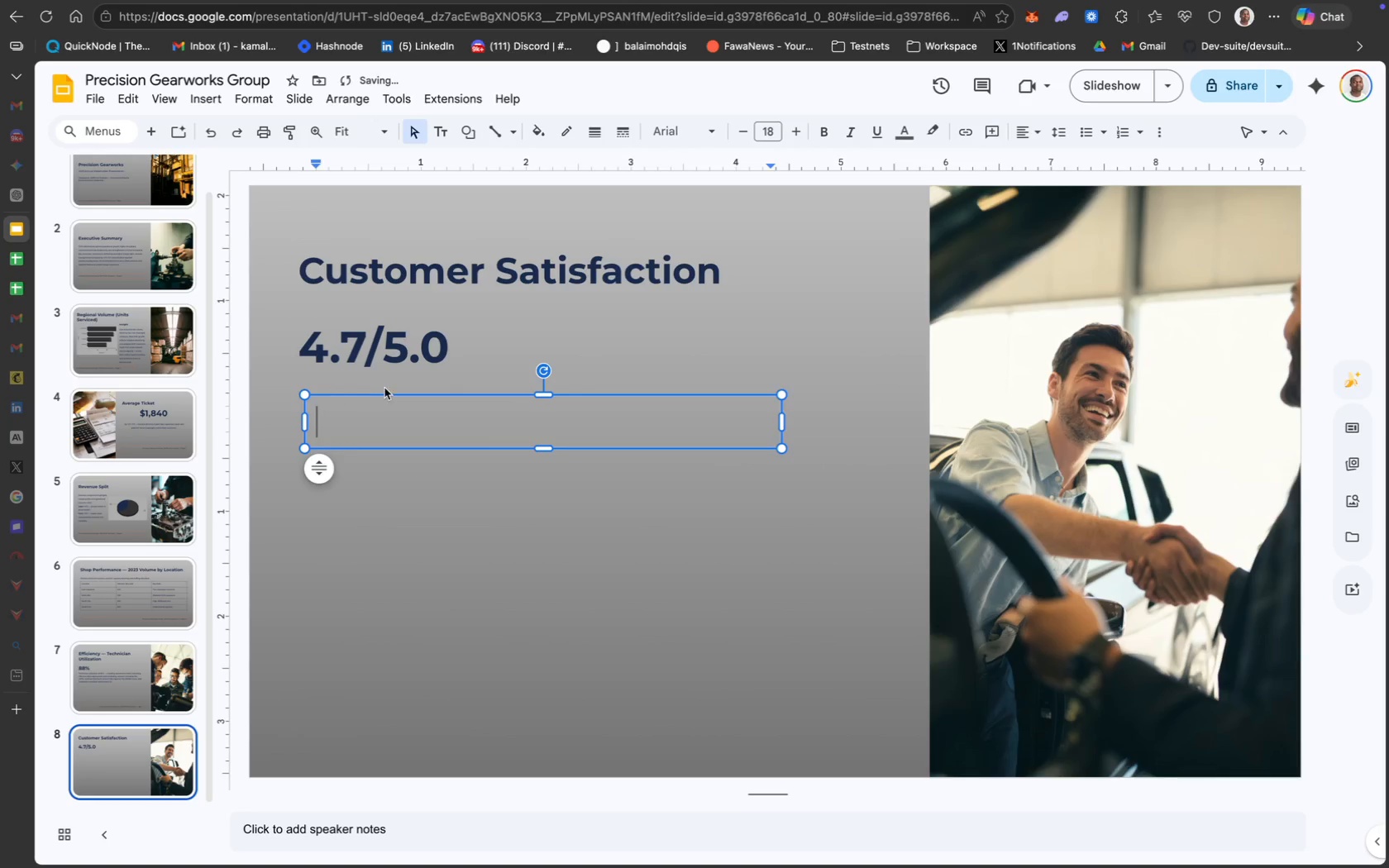 
left_click_drag(start_coordinate=[388, 394], to_coordinate=[373, 389])
 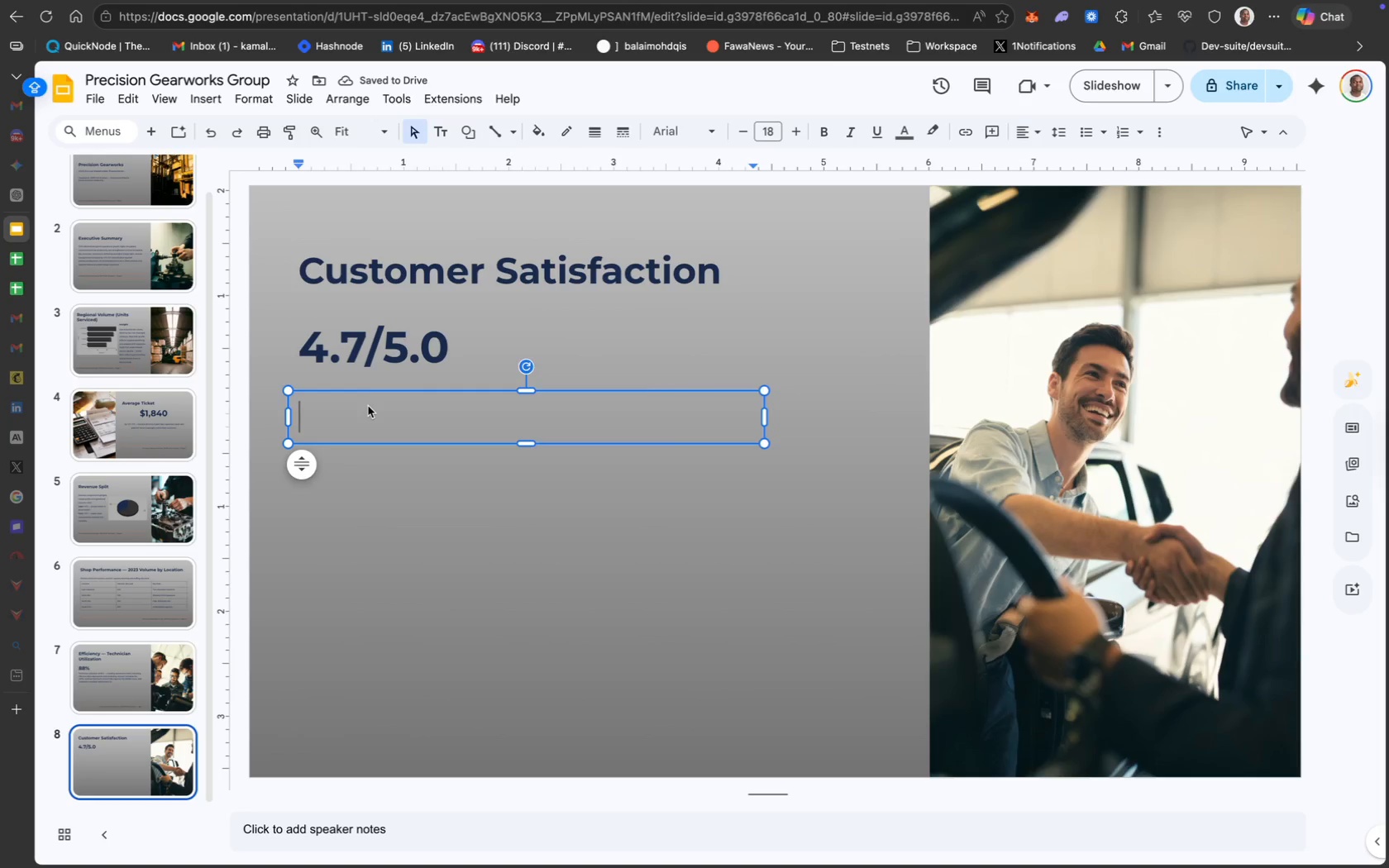 
key(A)
 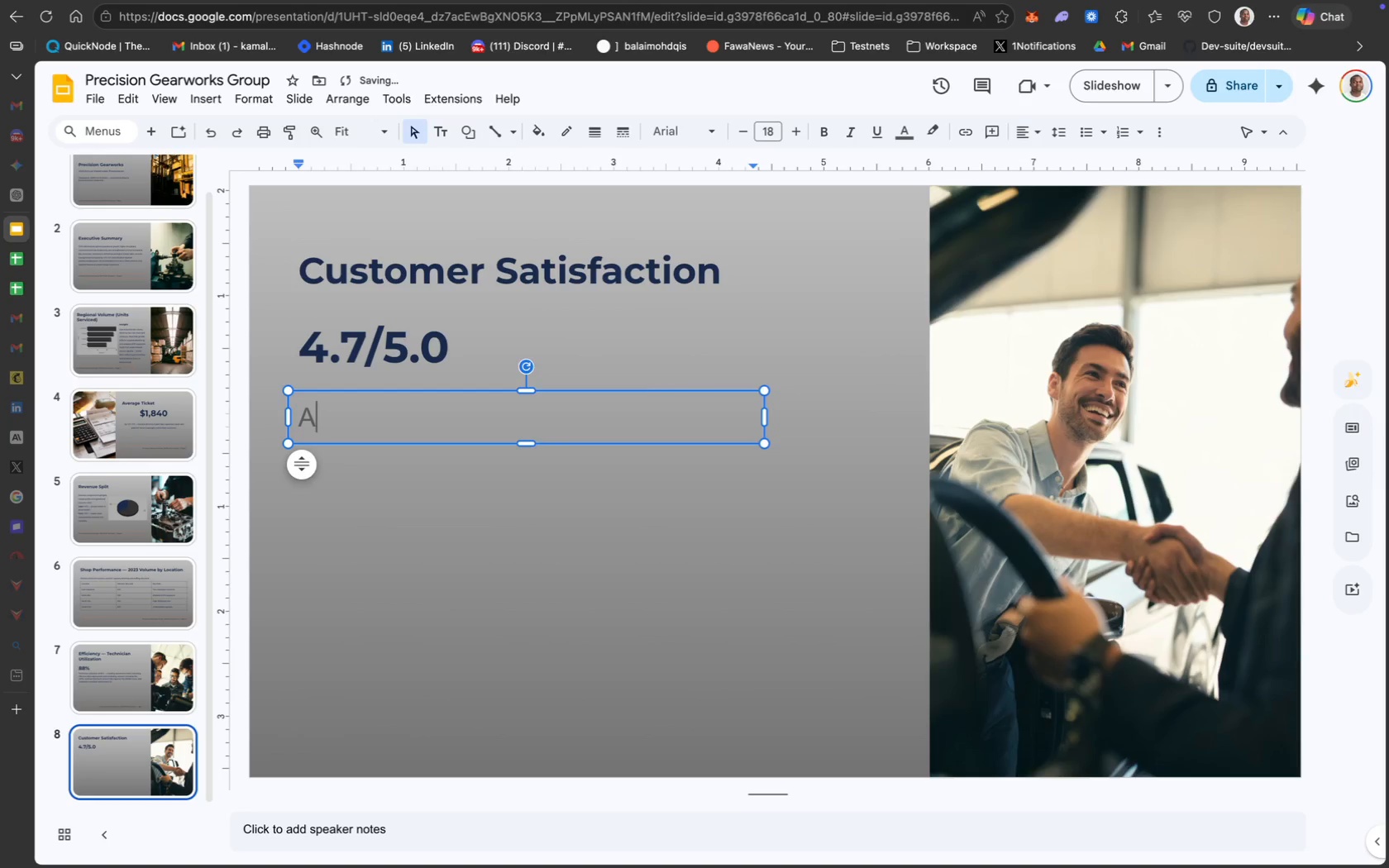 
key(CapsLock)
 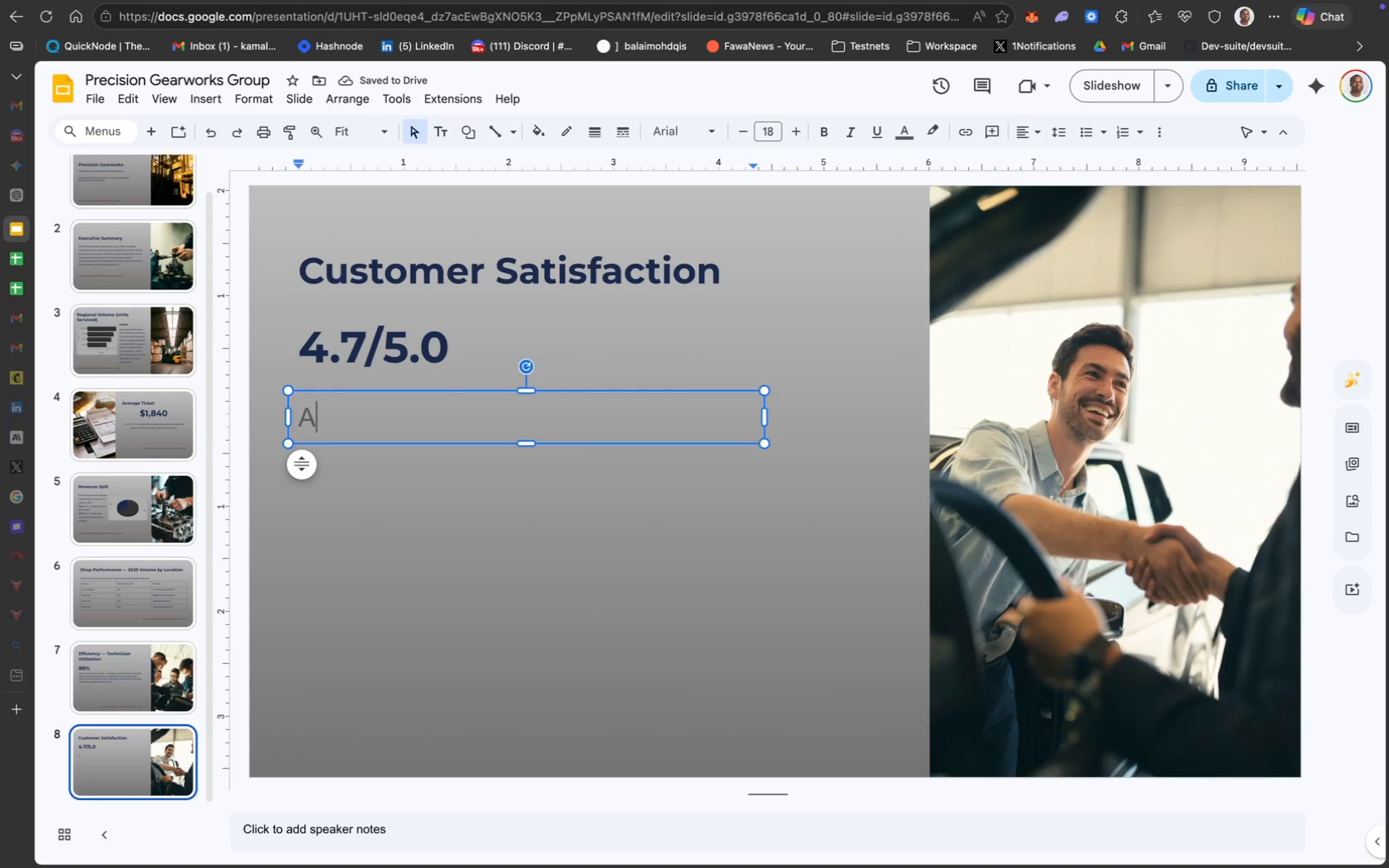 
wait(5.22)
 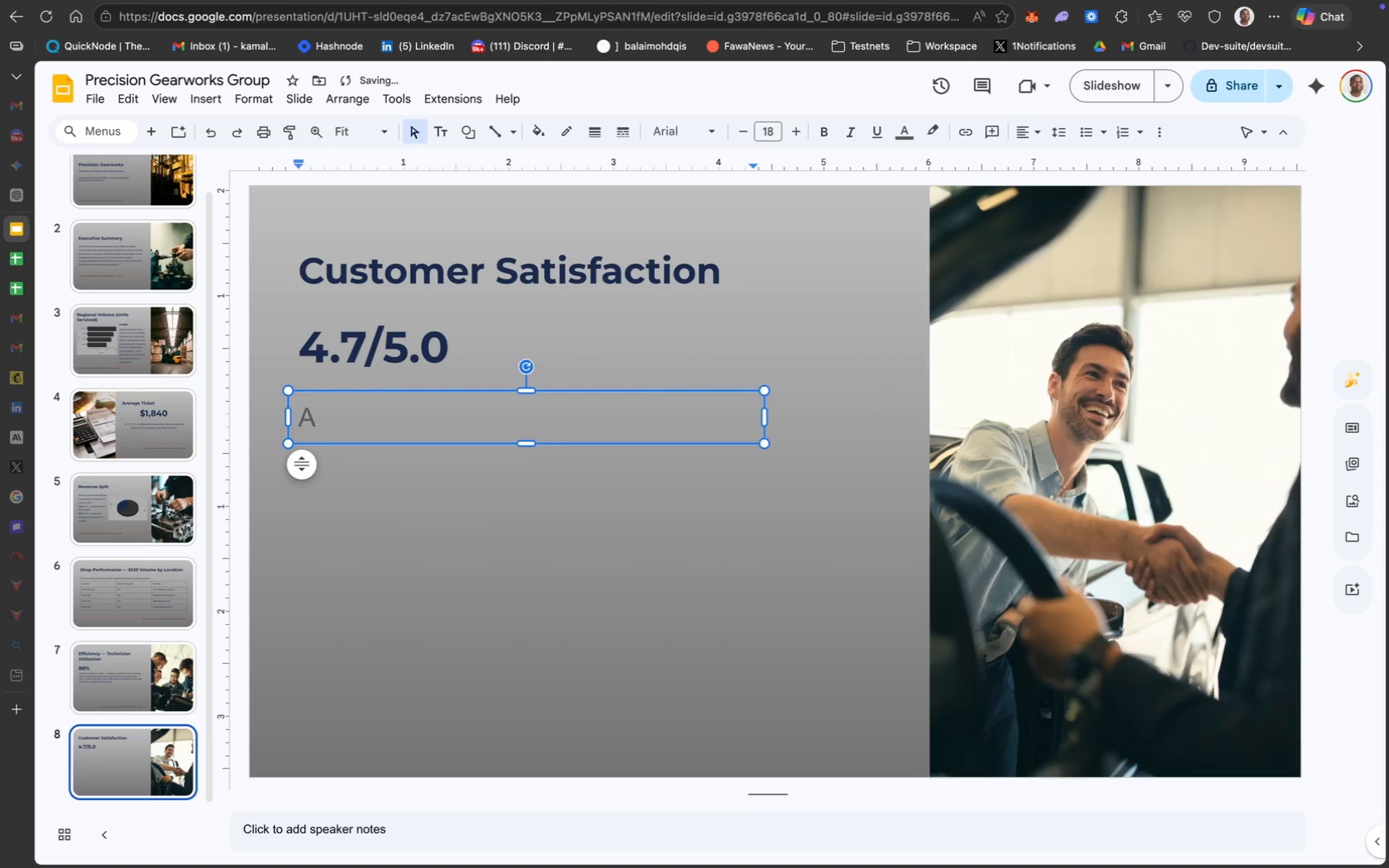 
type(verage rating across Google and Yelp -- strong service reputation cor)
key(Backspace)
type(rrelating with repeat businee)
key(Backspace)
type(ss and referral growth.)
 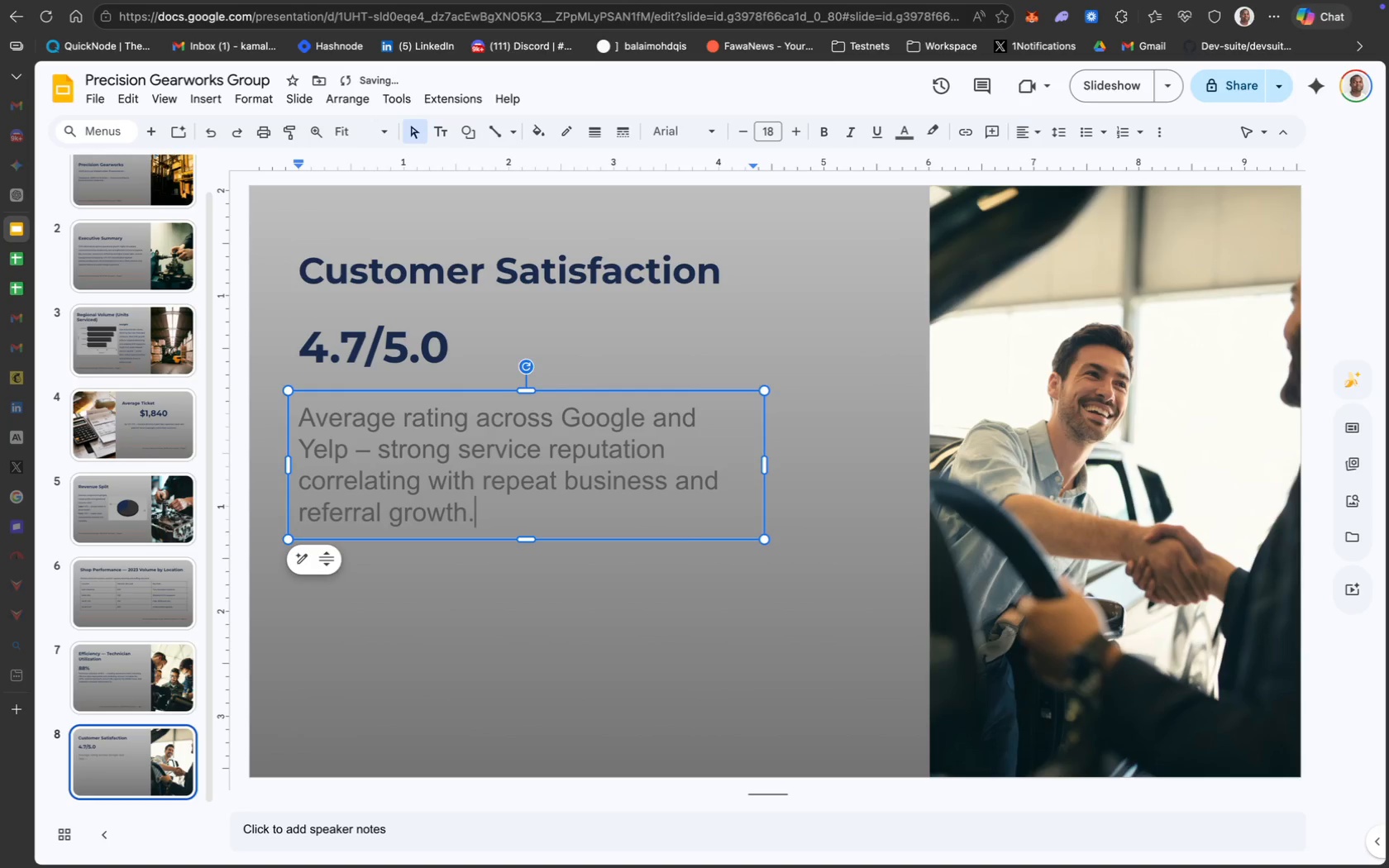 
key(Meta+A)
 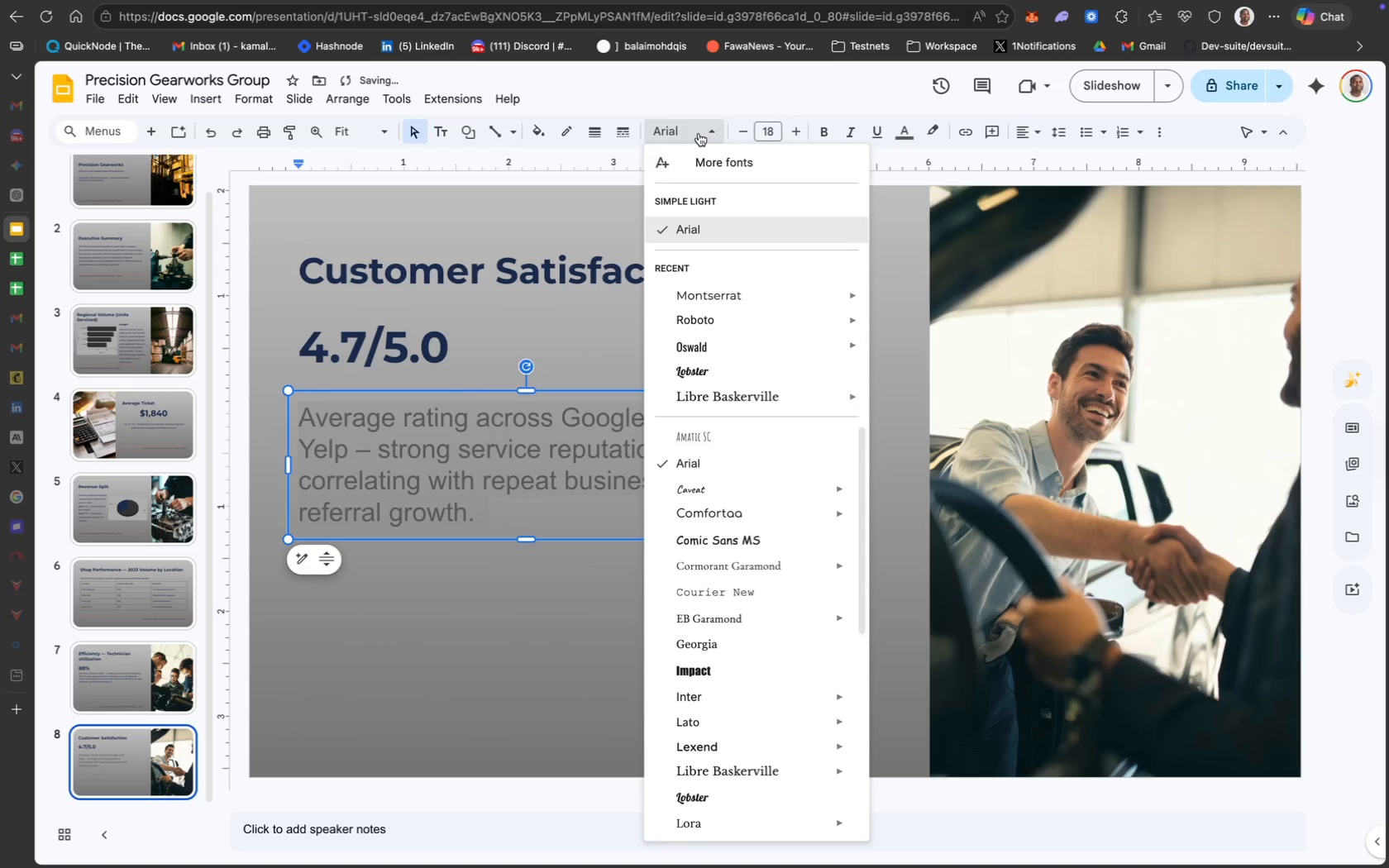 
mouse_move([761, 302])
 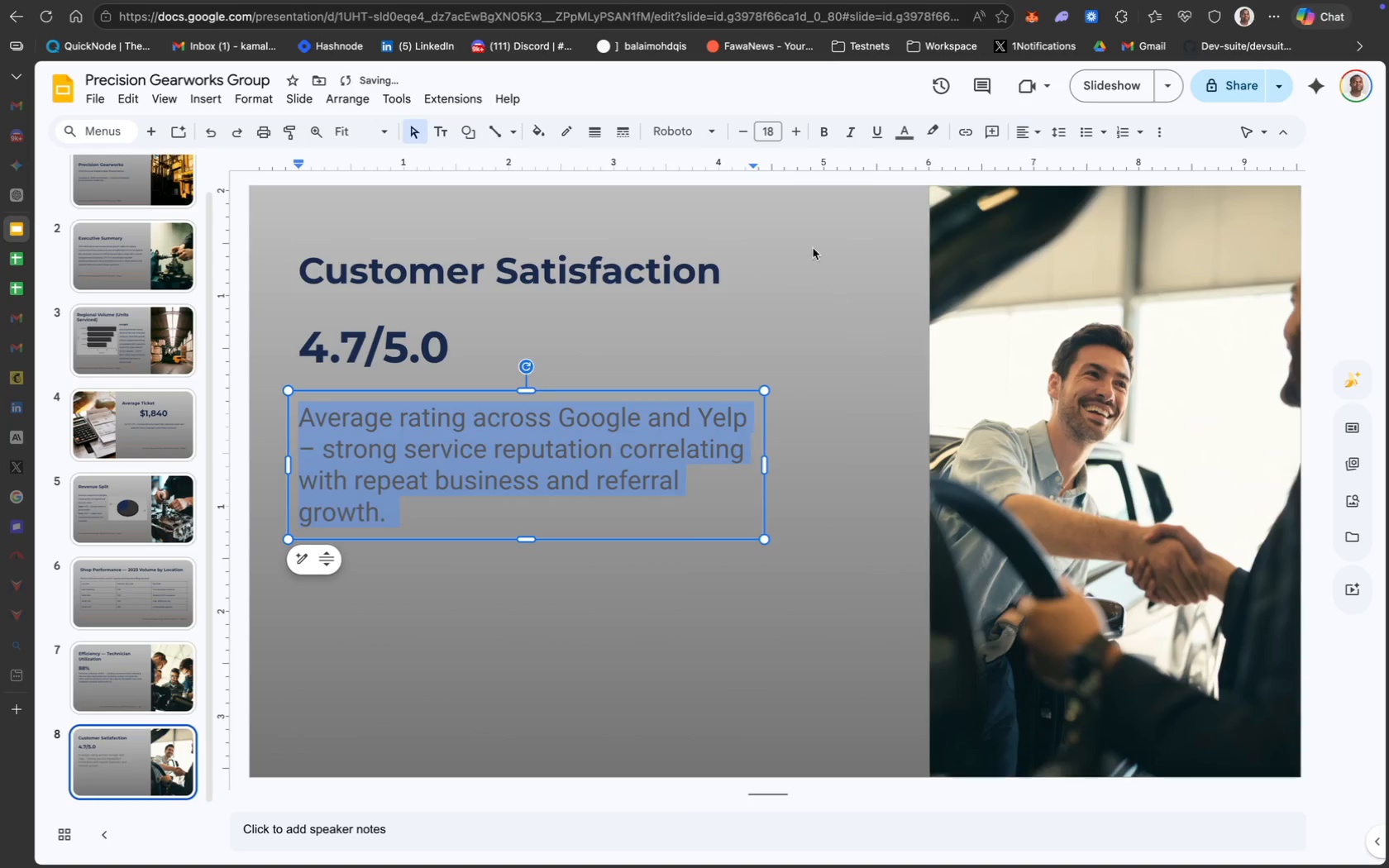 
left_click([762, 131])
 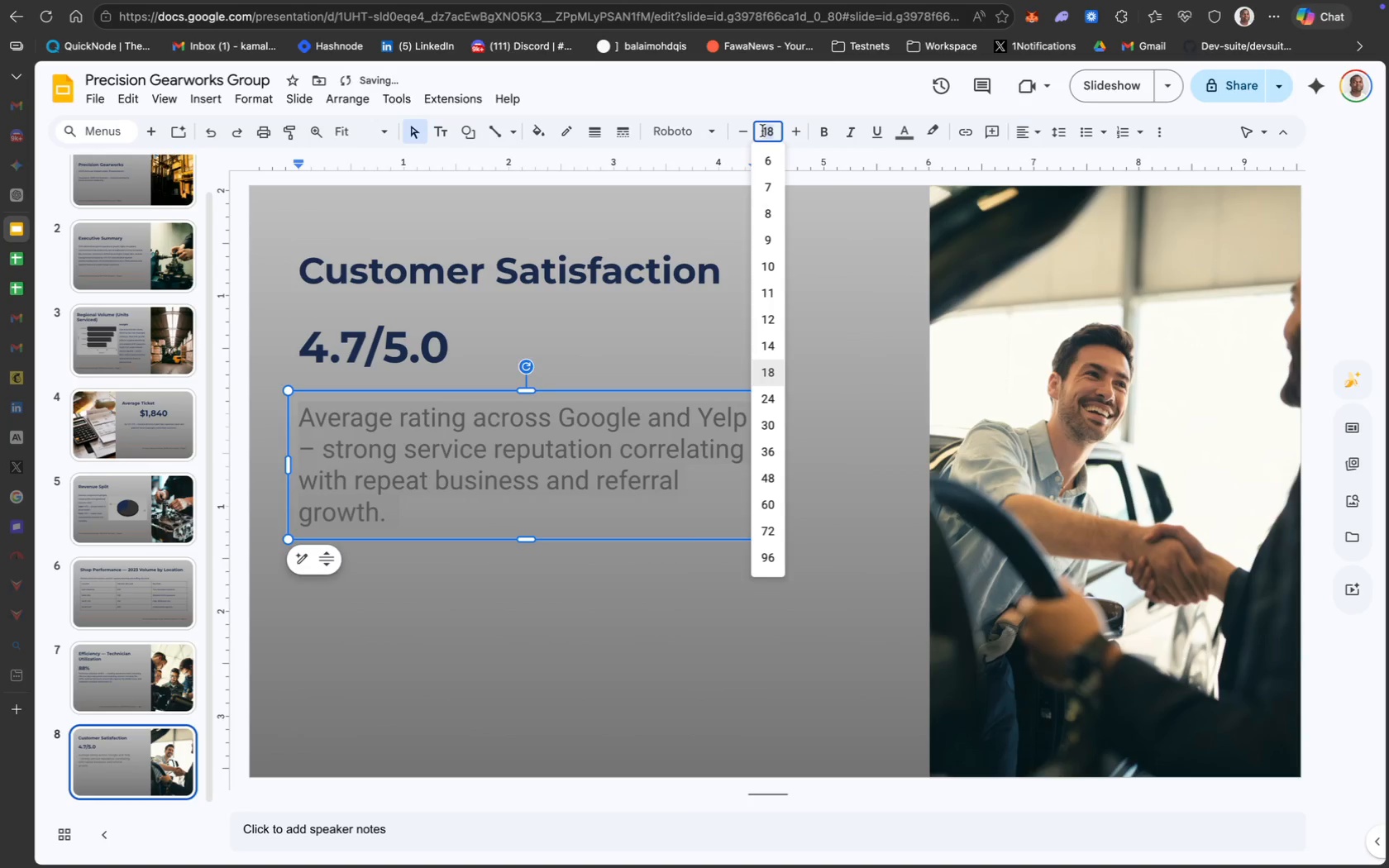 
type(12)
 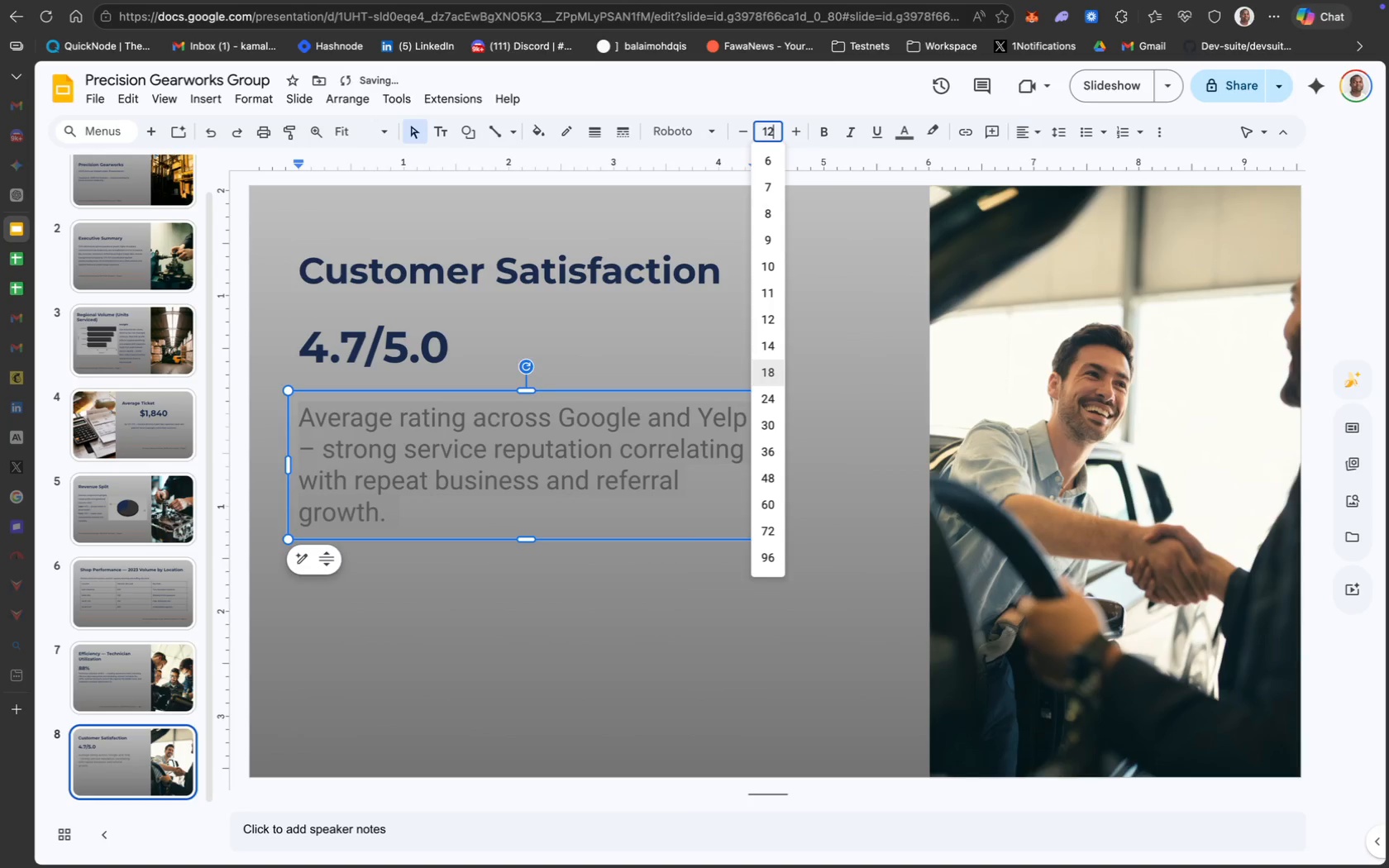 
key(Enter)
 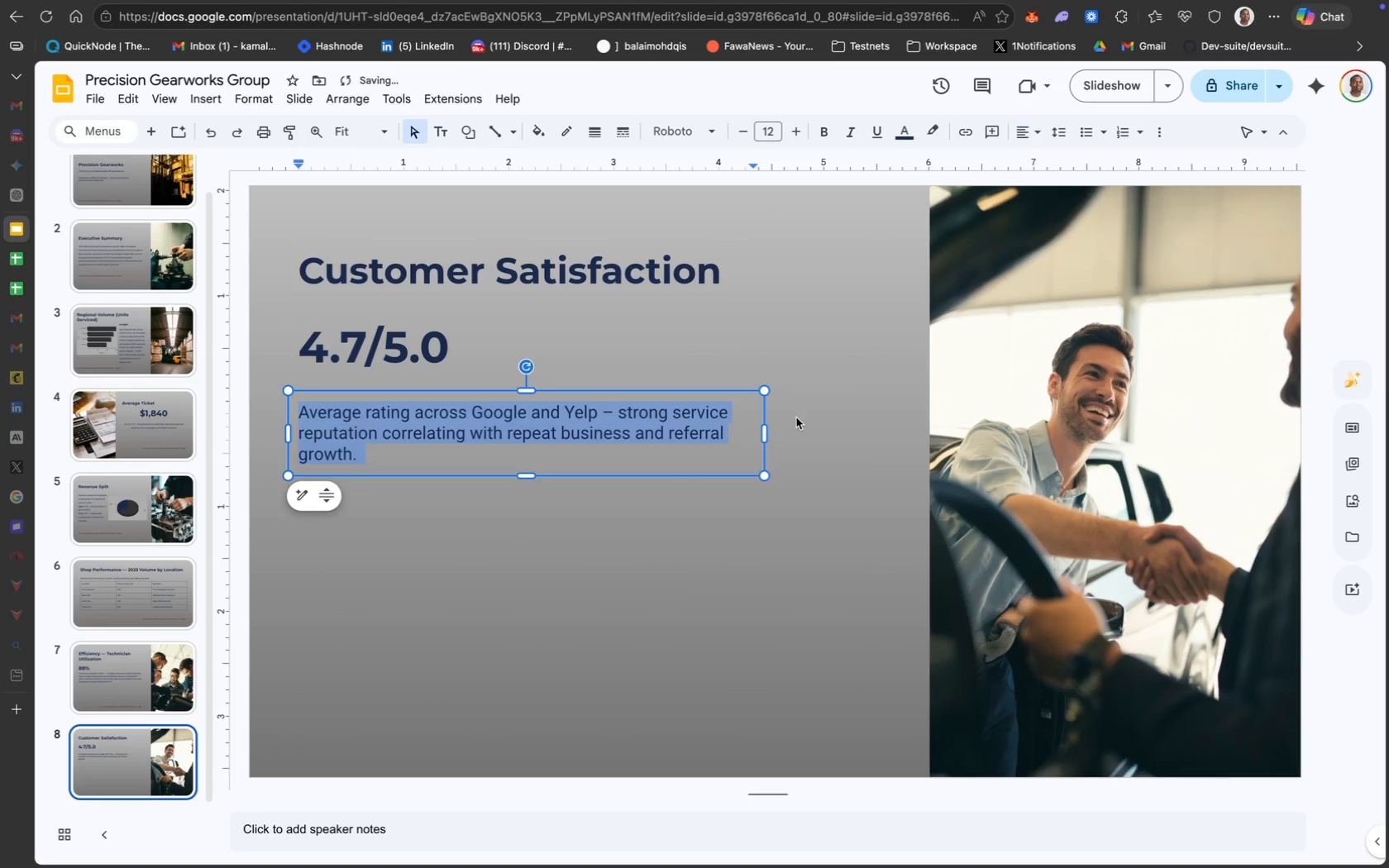 
left_click_drag(start_coordinate=[766, 436], to_coordinate=[547, 437])
 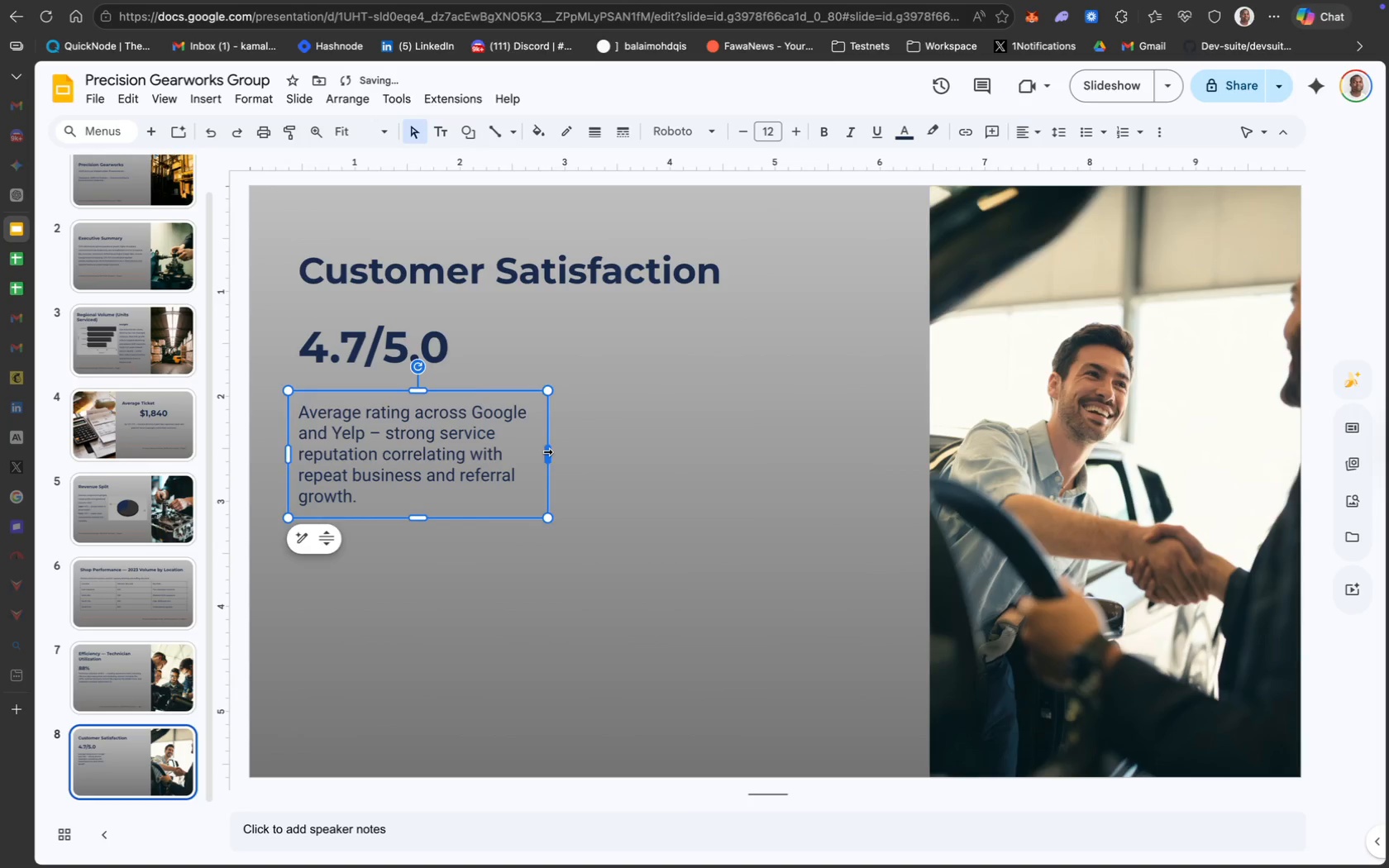 
key(Meta+CommandLeft)
 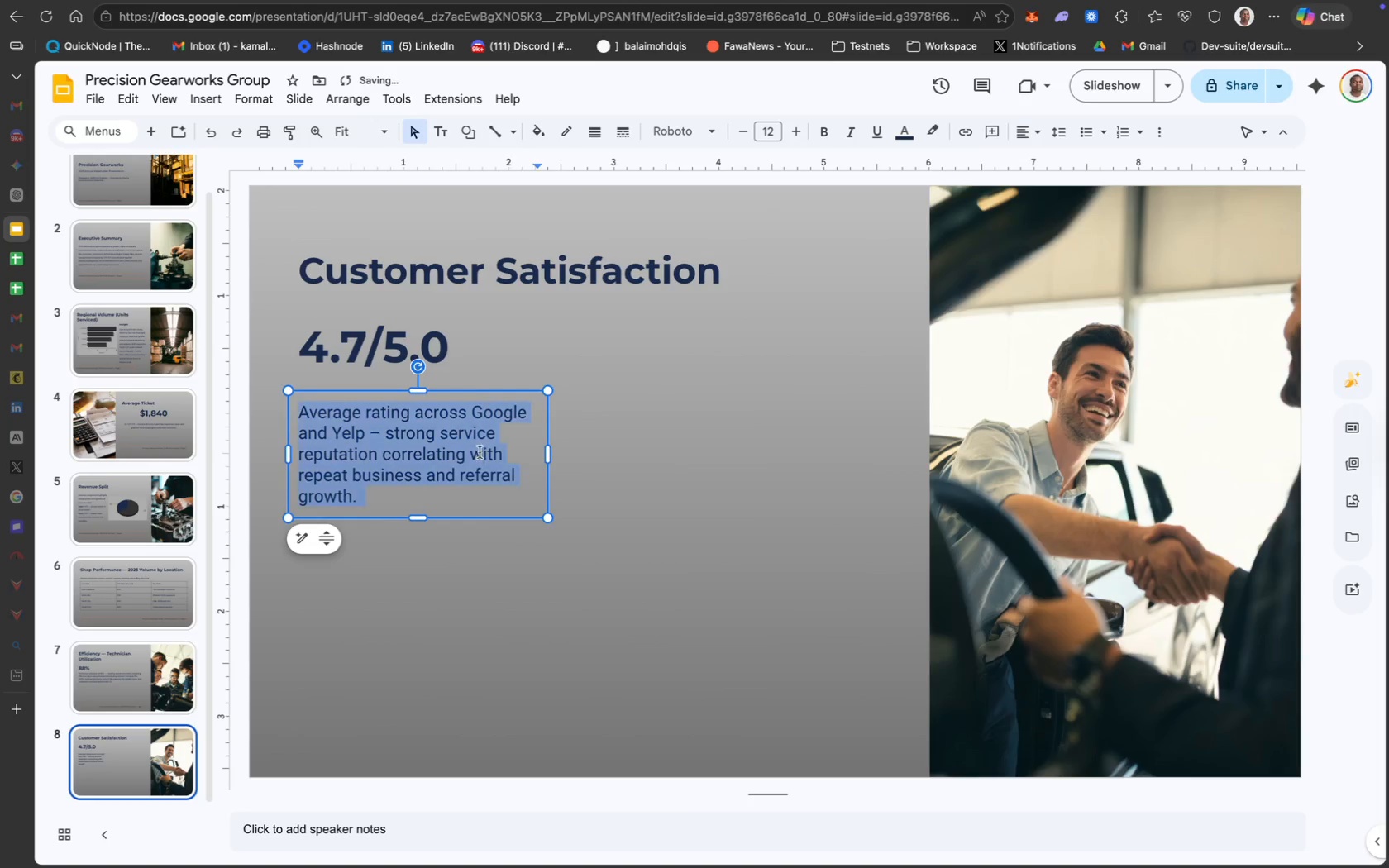 
key(Meta+A)
 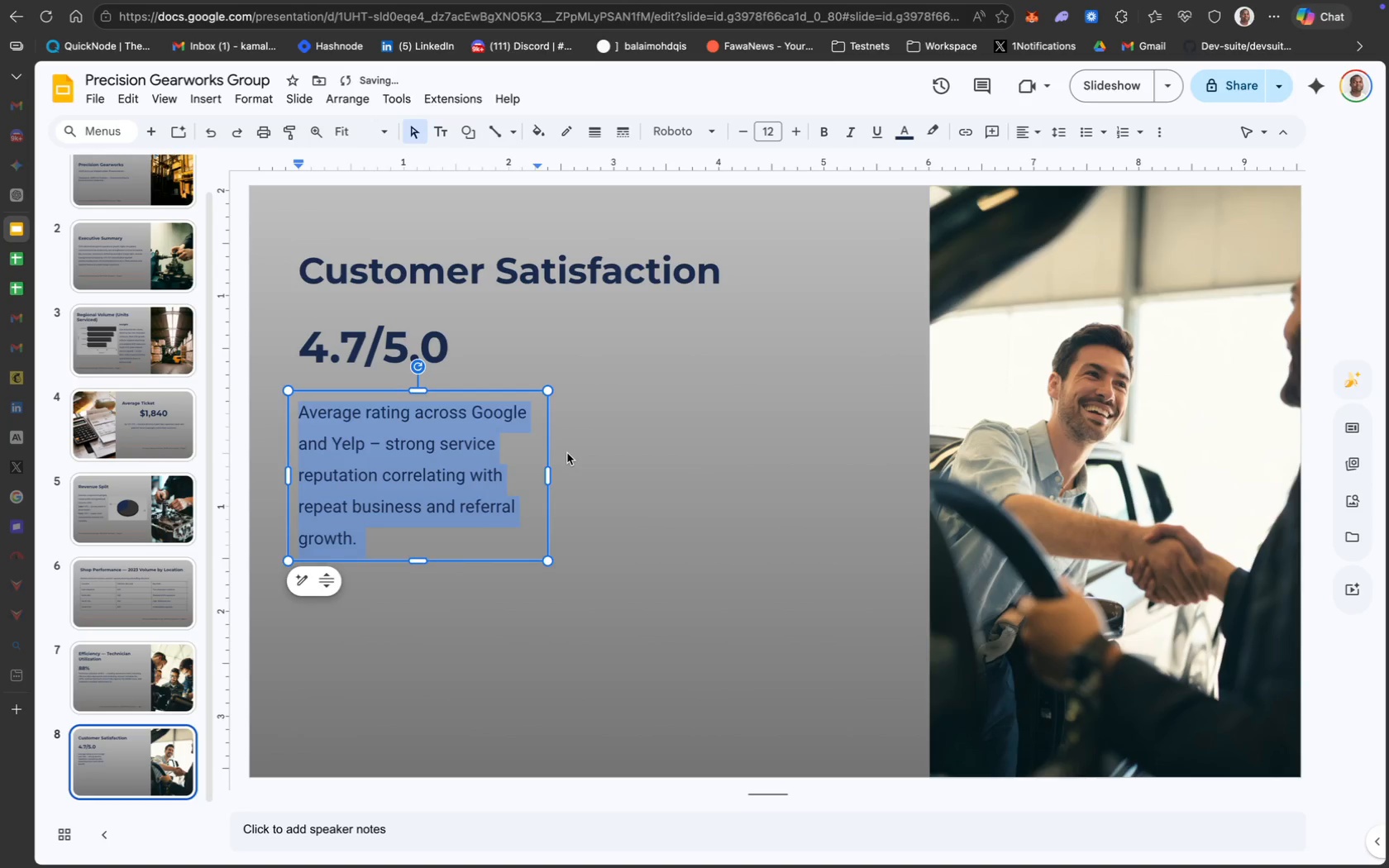 
wait(8.8)
 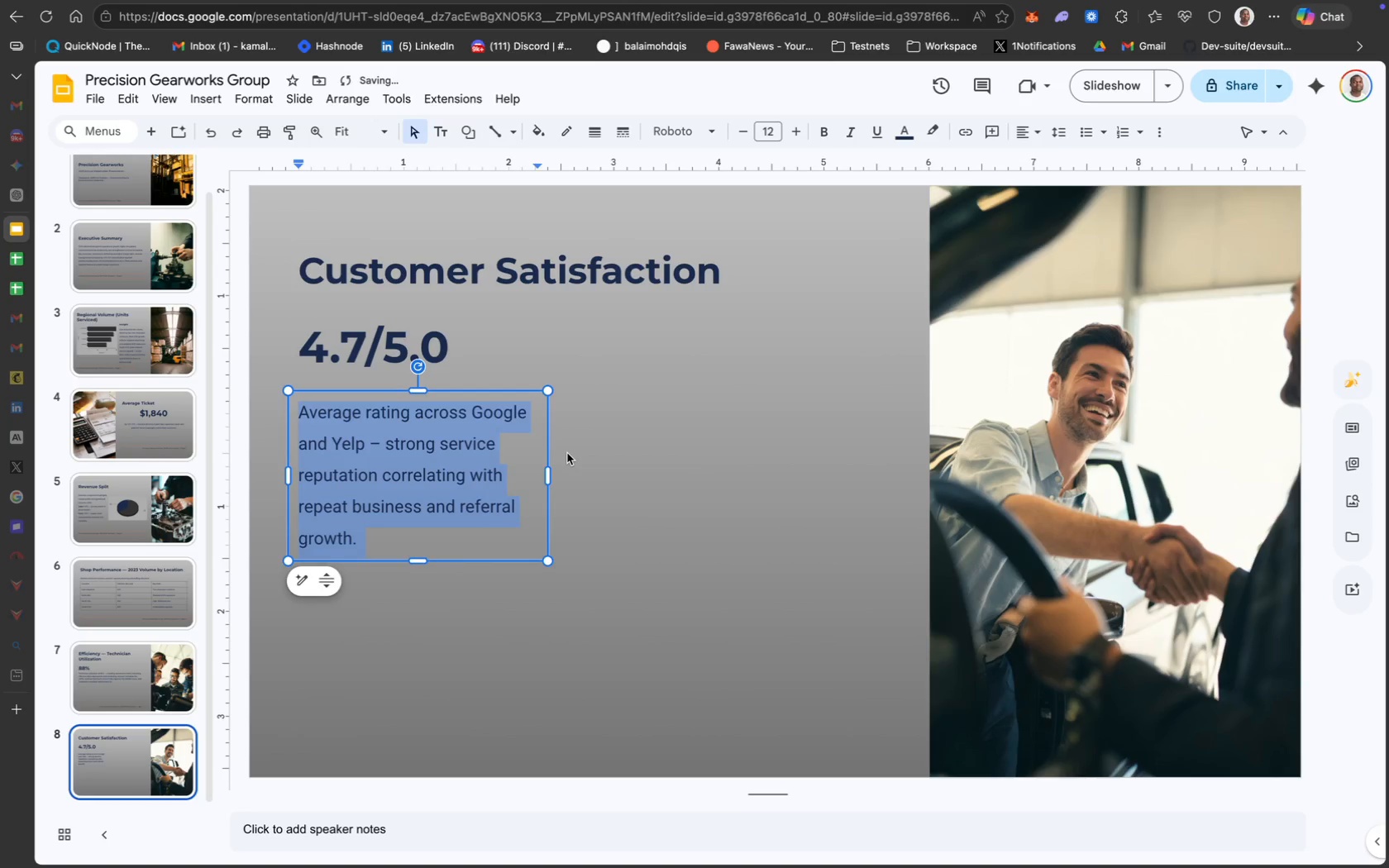 
left_click_drag(start_coordinate=[548, 475], to_coordinate=[523, 476])
 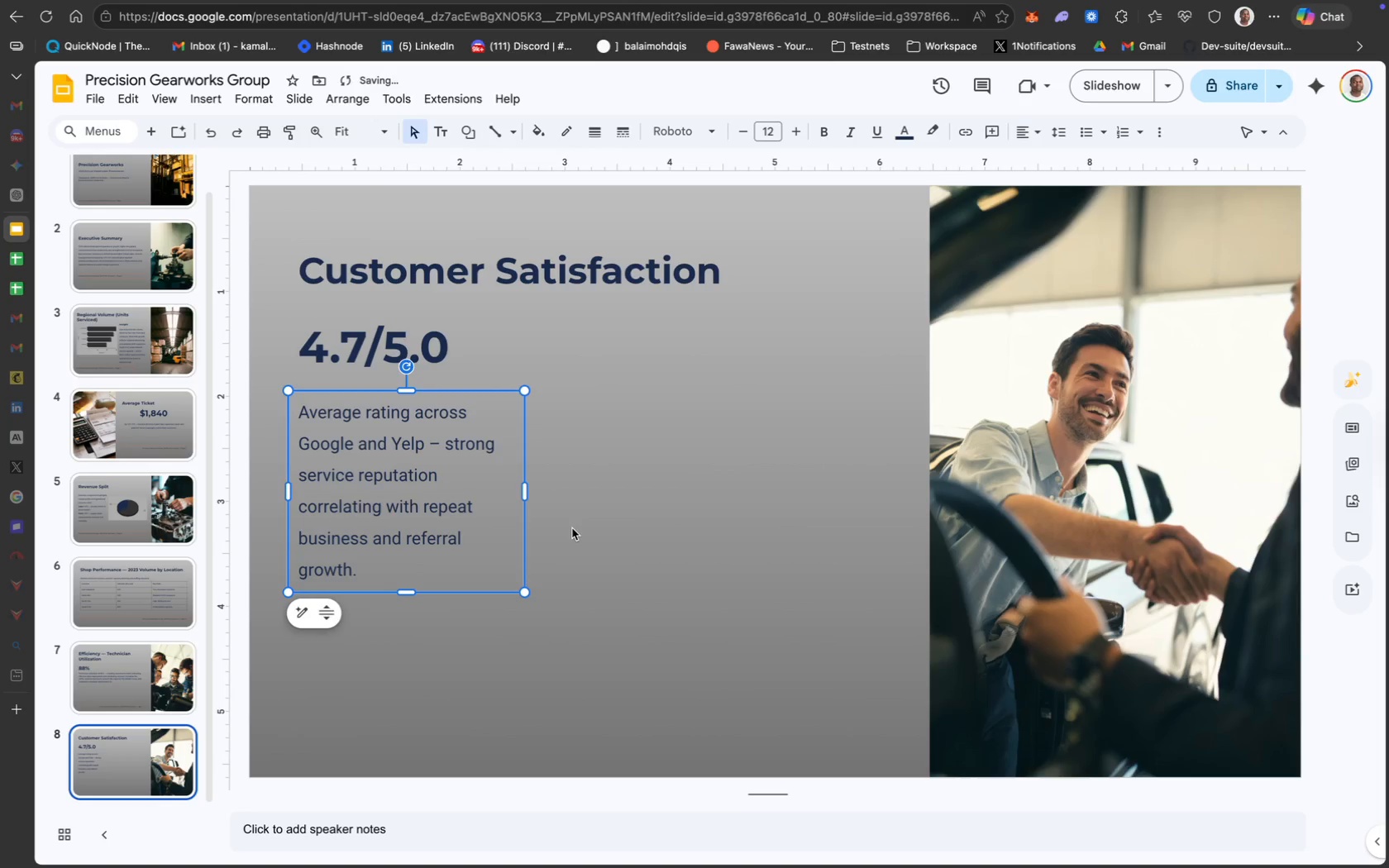 
left_click([572, 529])
 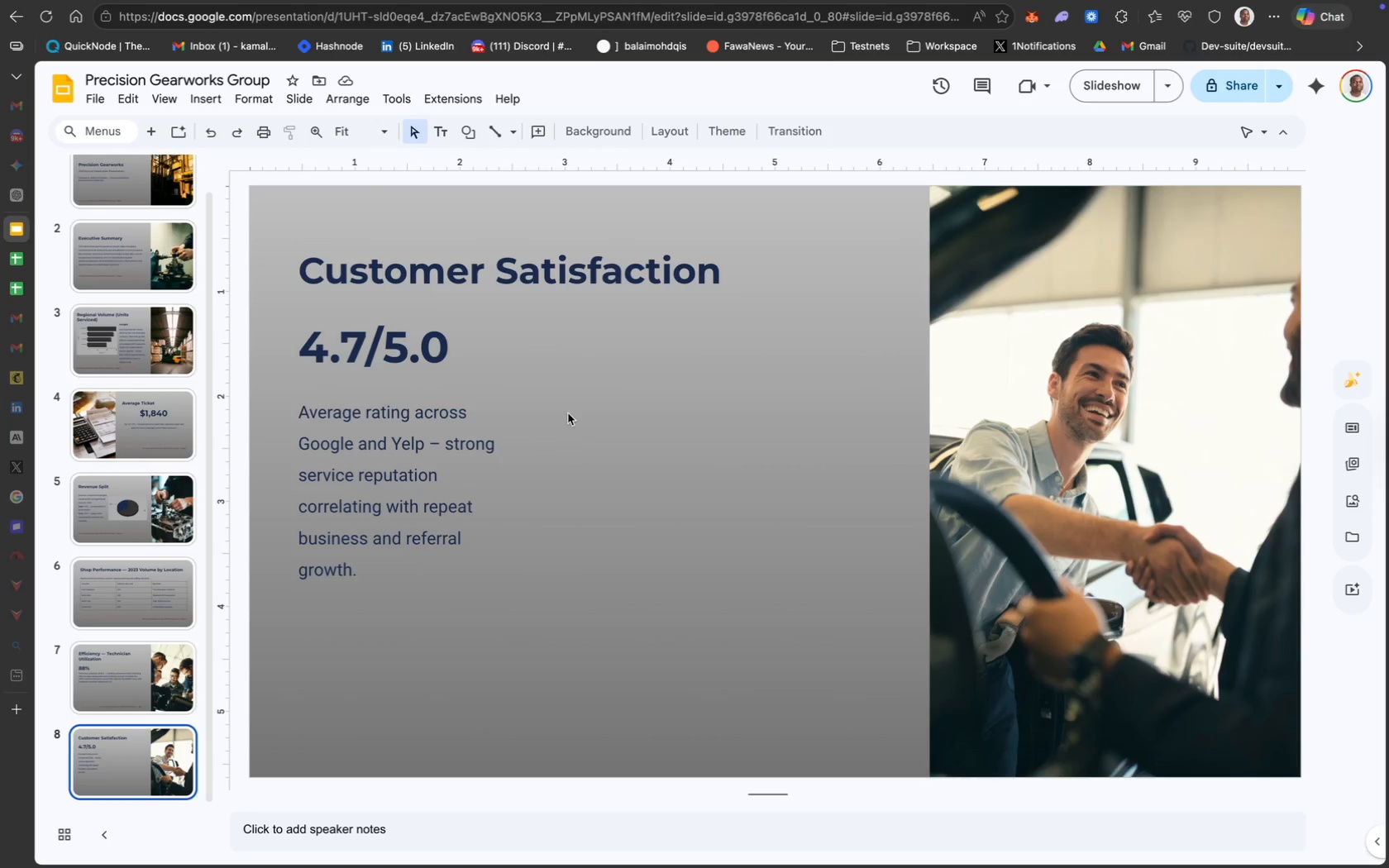 
wait(7.07)
 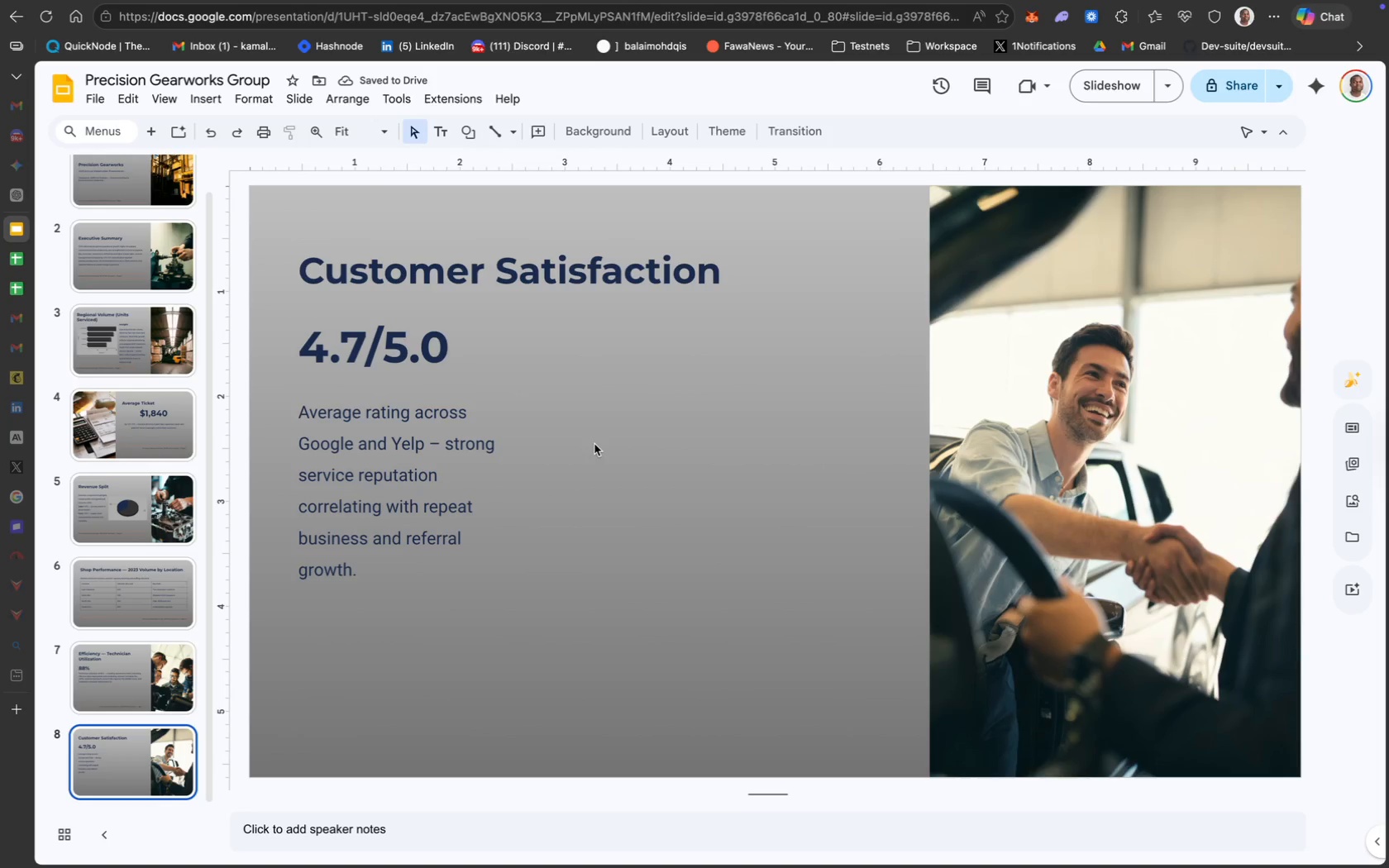 
mouse_move([242, 122])
 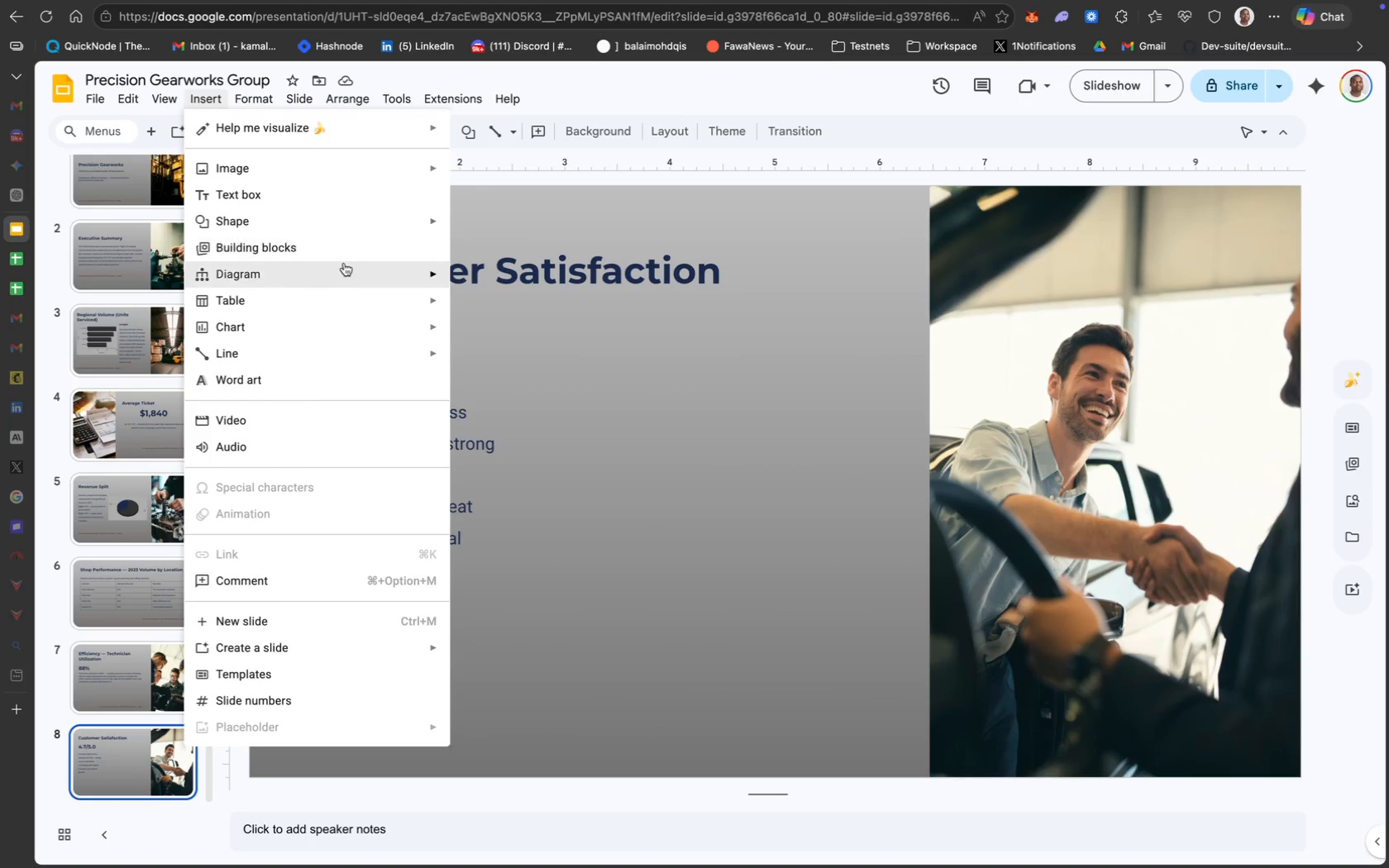 
mouse_move([366, 266])
 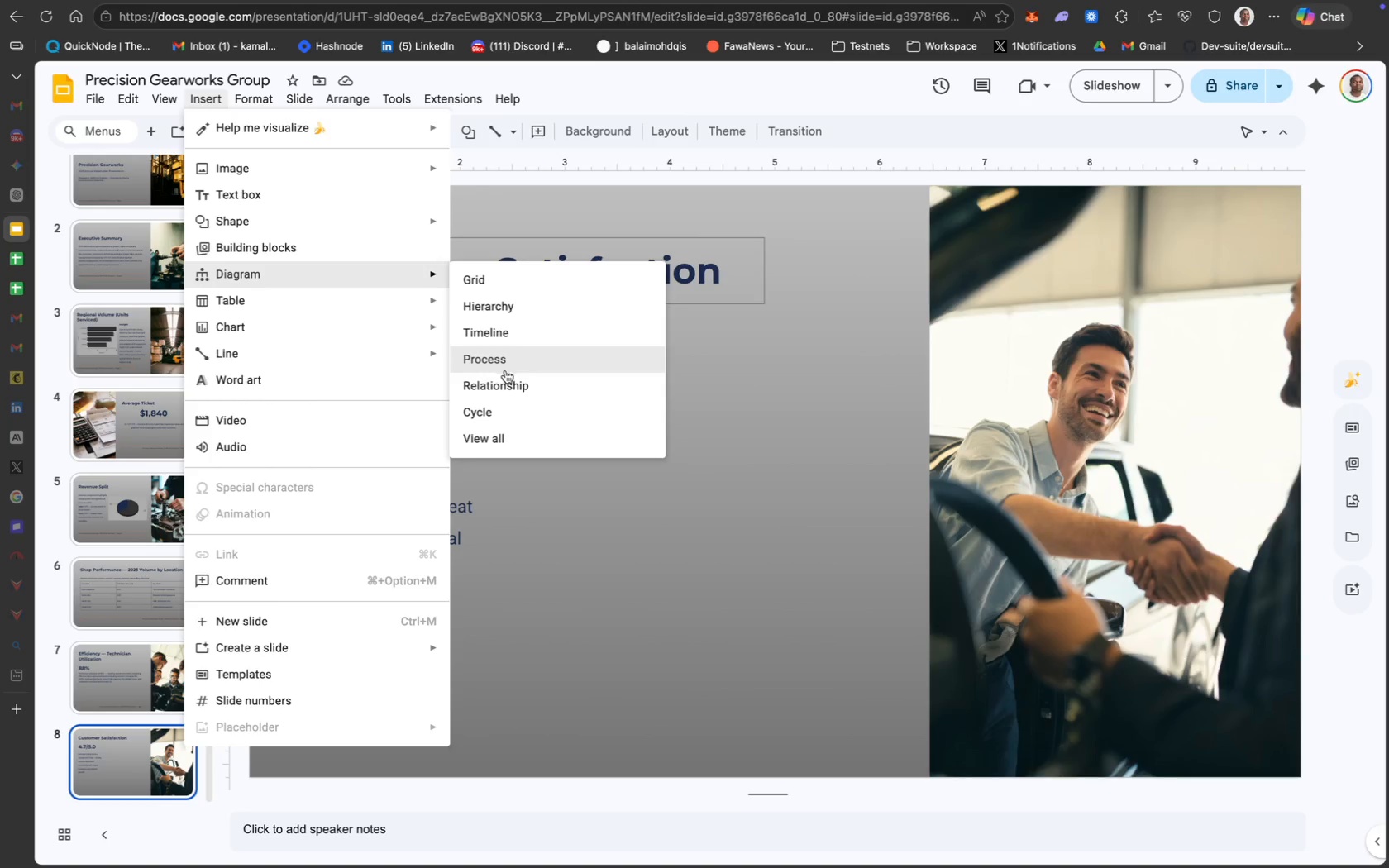 
left_click([515, 438])
 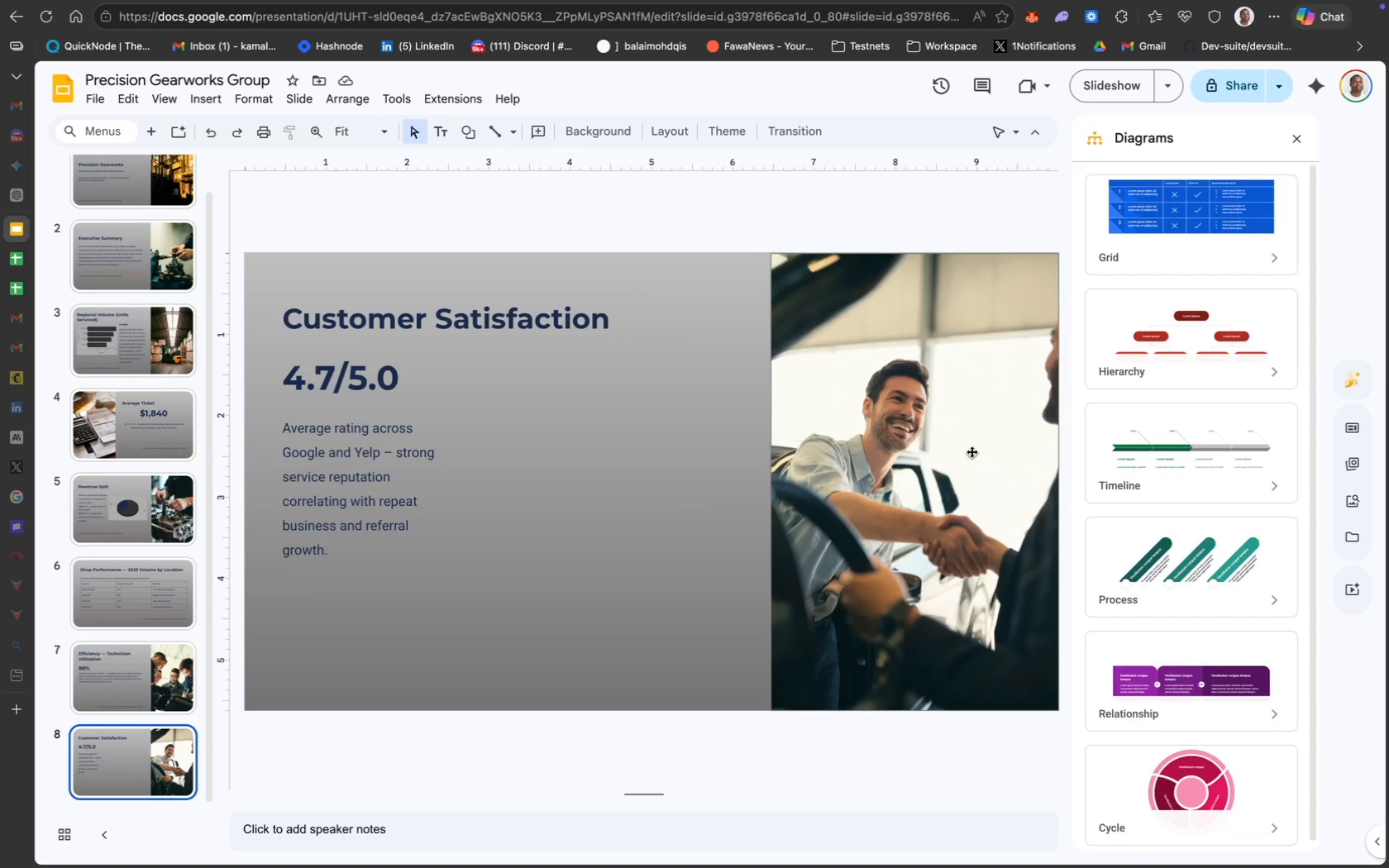 
scroll: coordinate [1107, 527], scroll_direction: down, amount: 13.0
 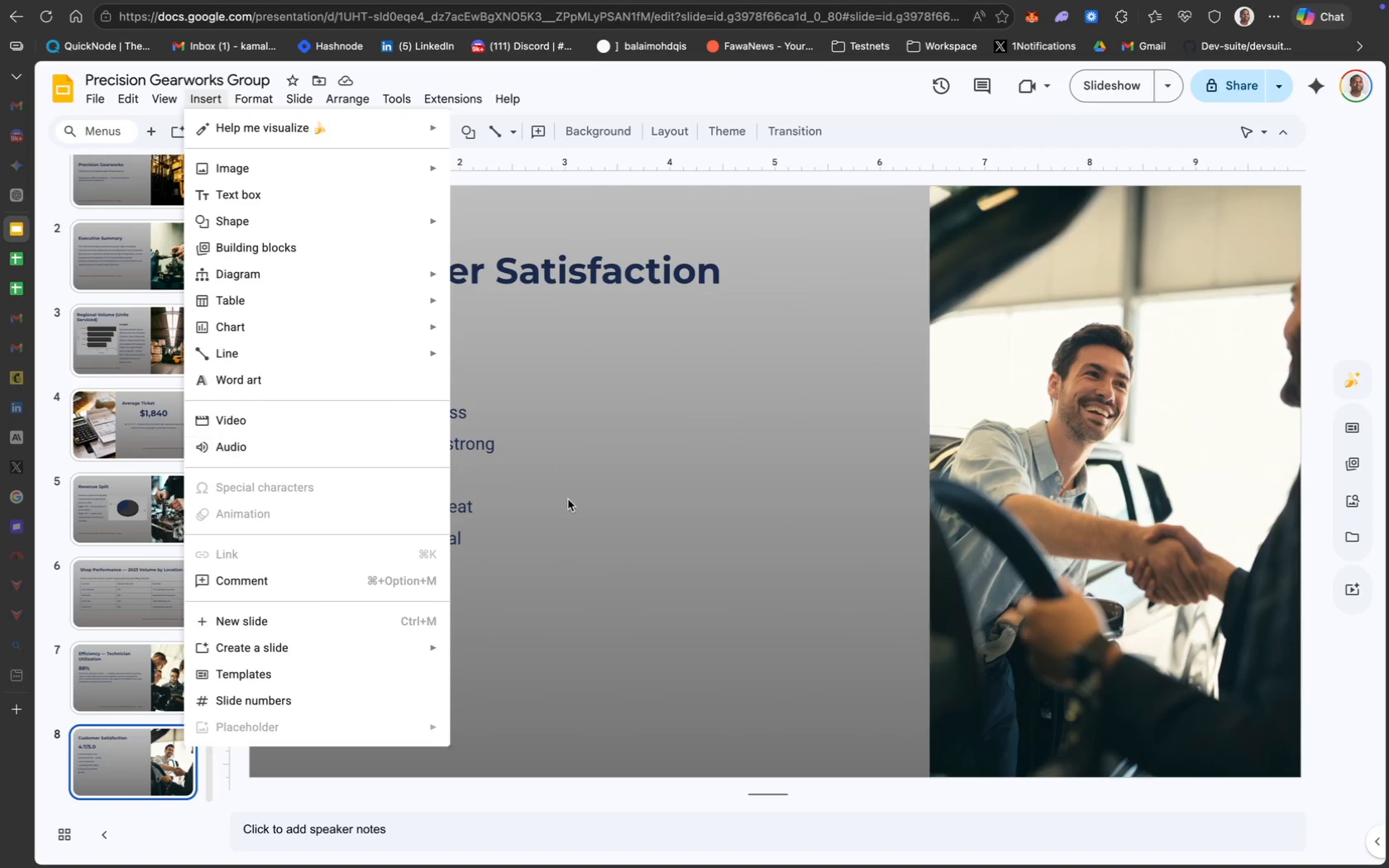 
wait(11.9)
 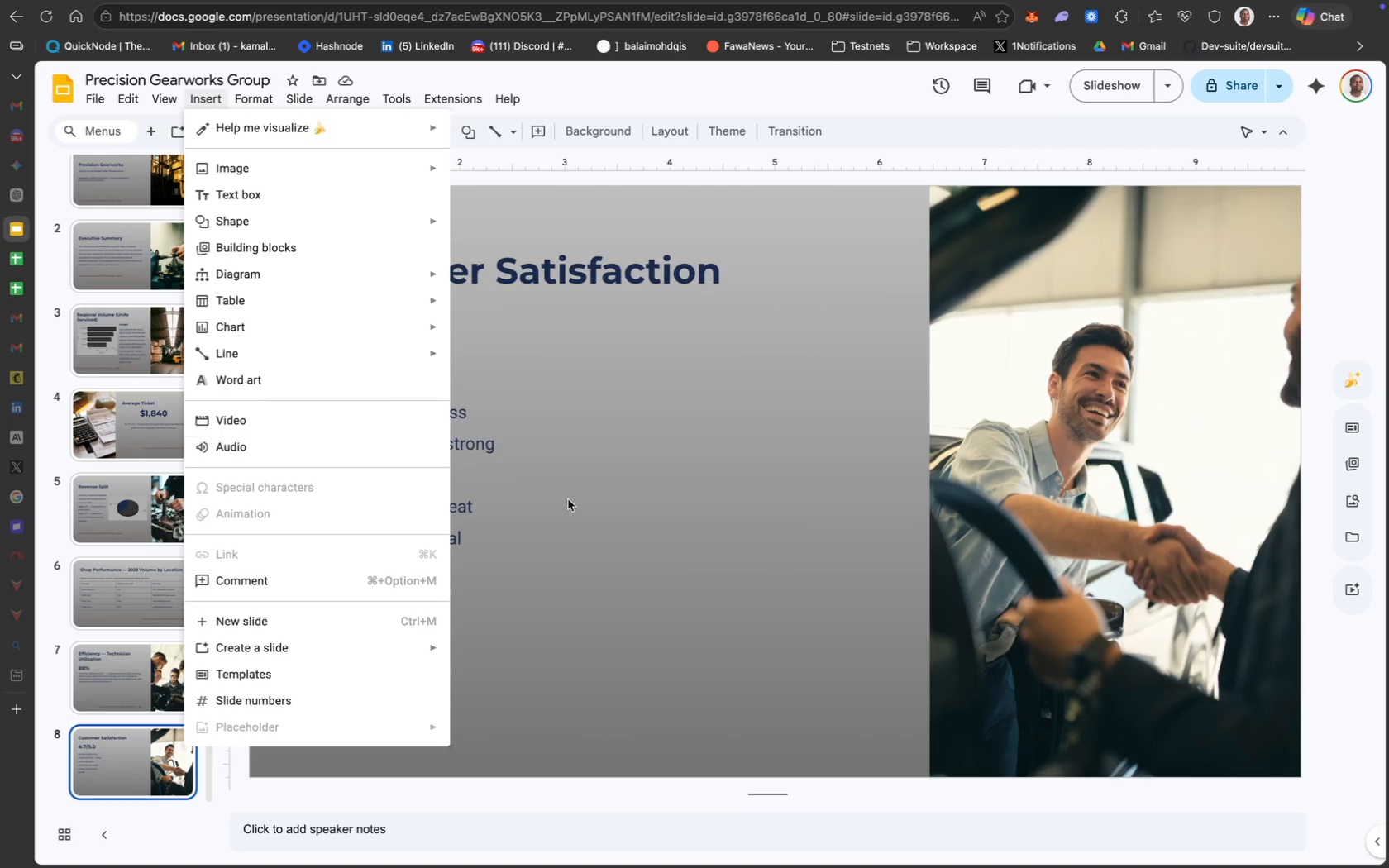 
left_click([441, 101])
 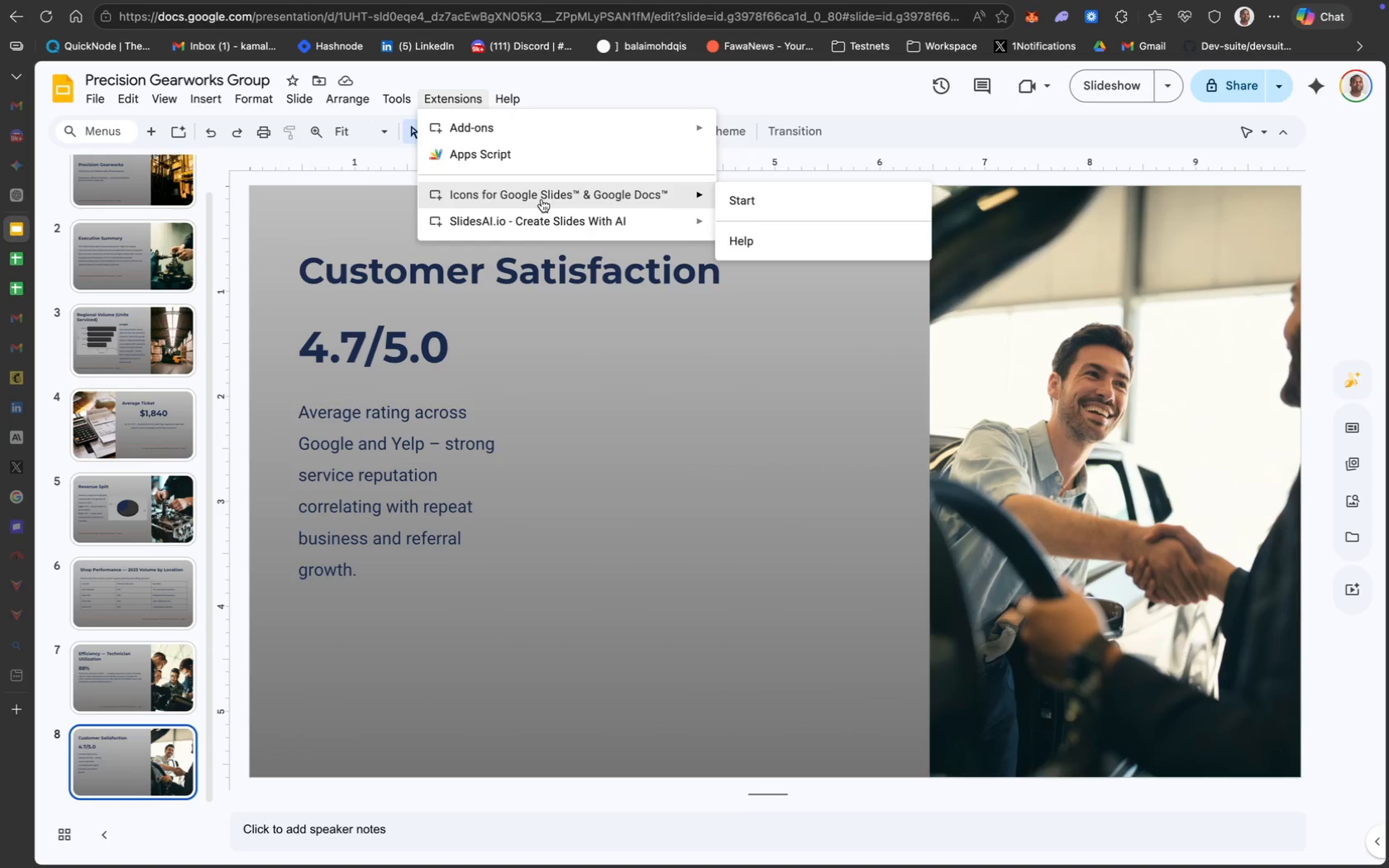 
mouse_move([564, 209])
 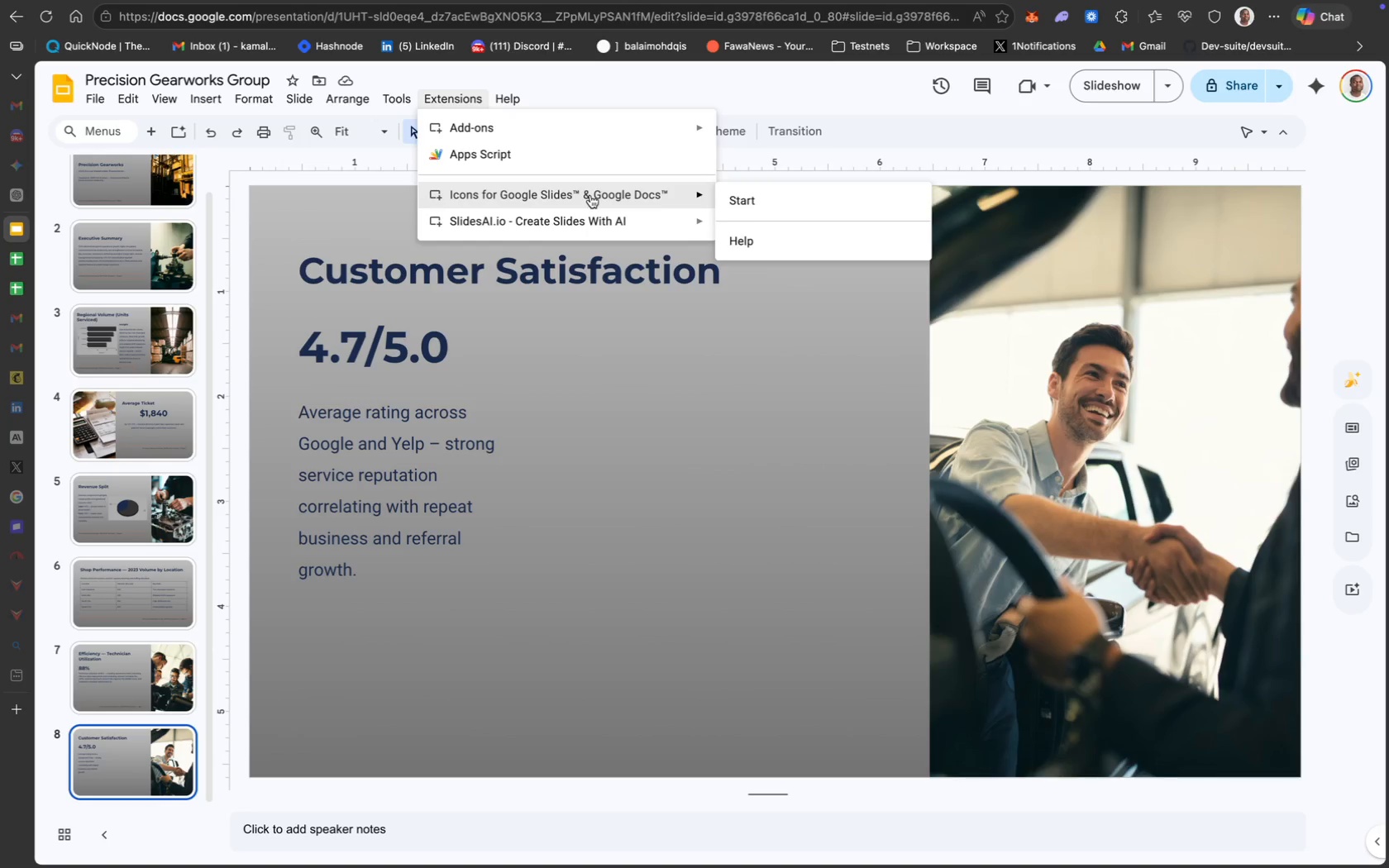 
left_click([590, 195])
 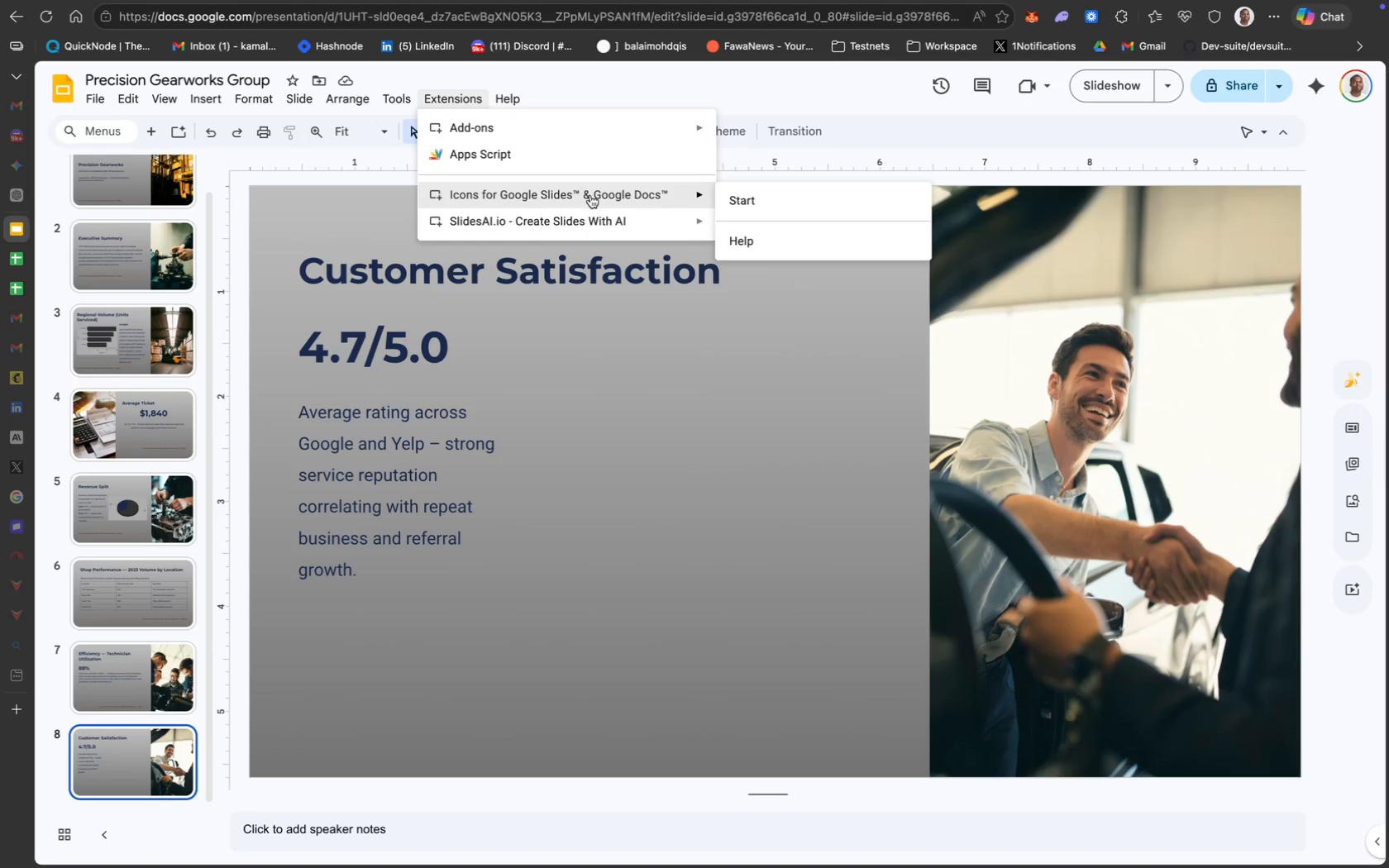 
left_click([734, 196])
 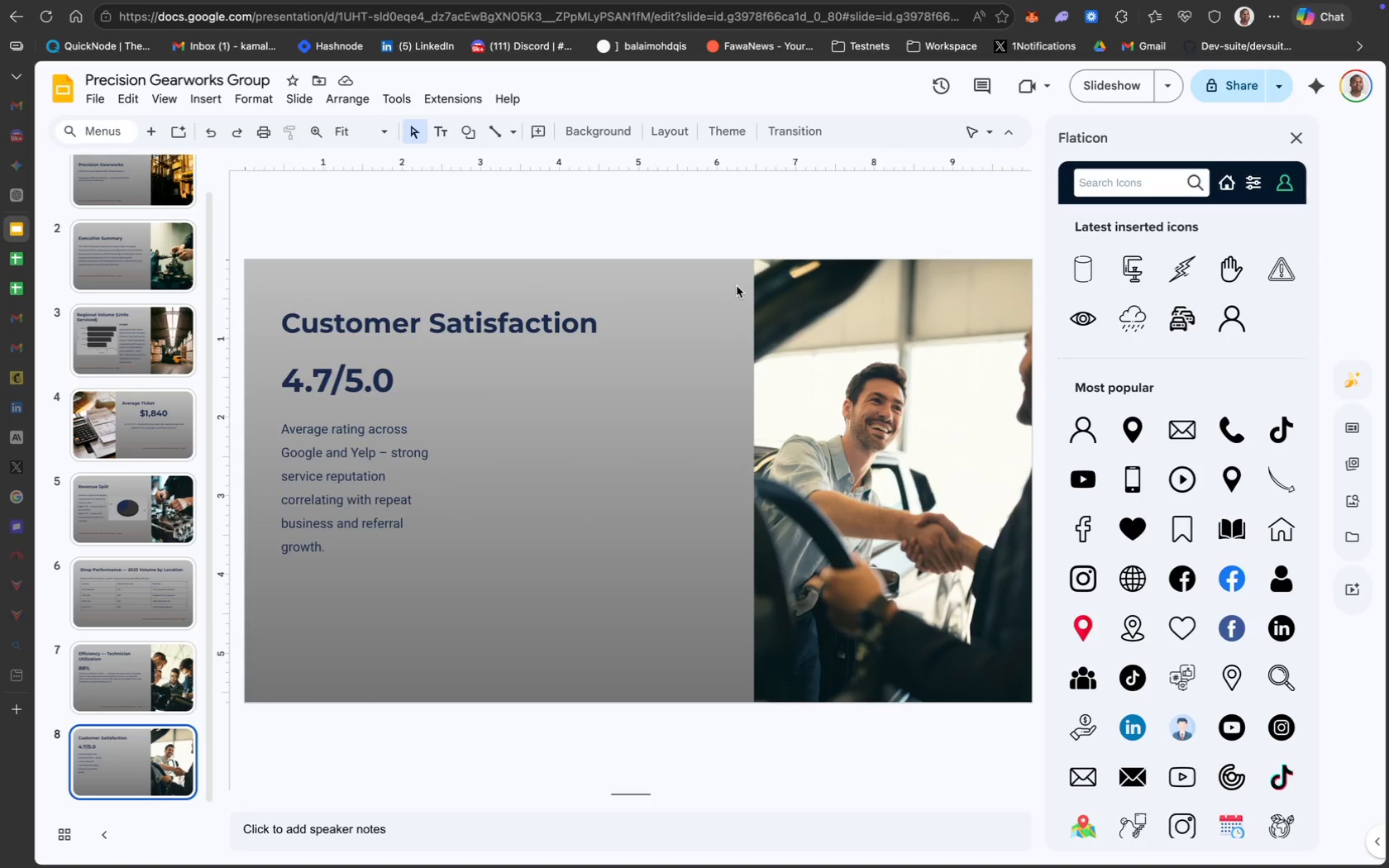 
wait(46.8)
 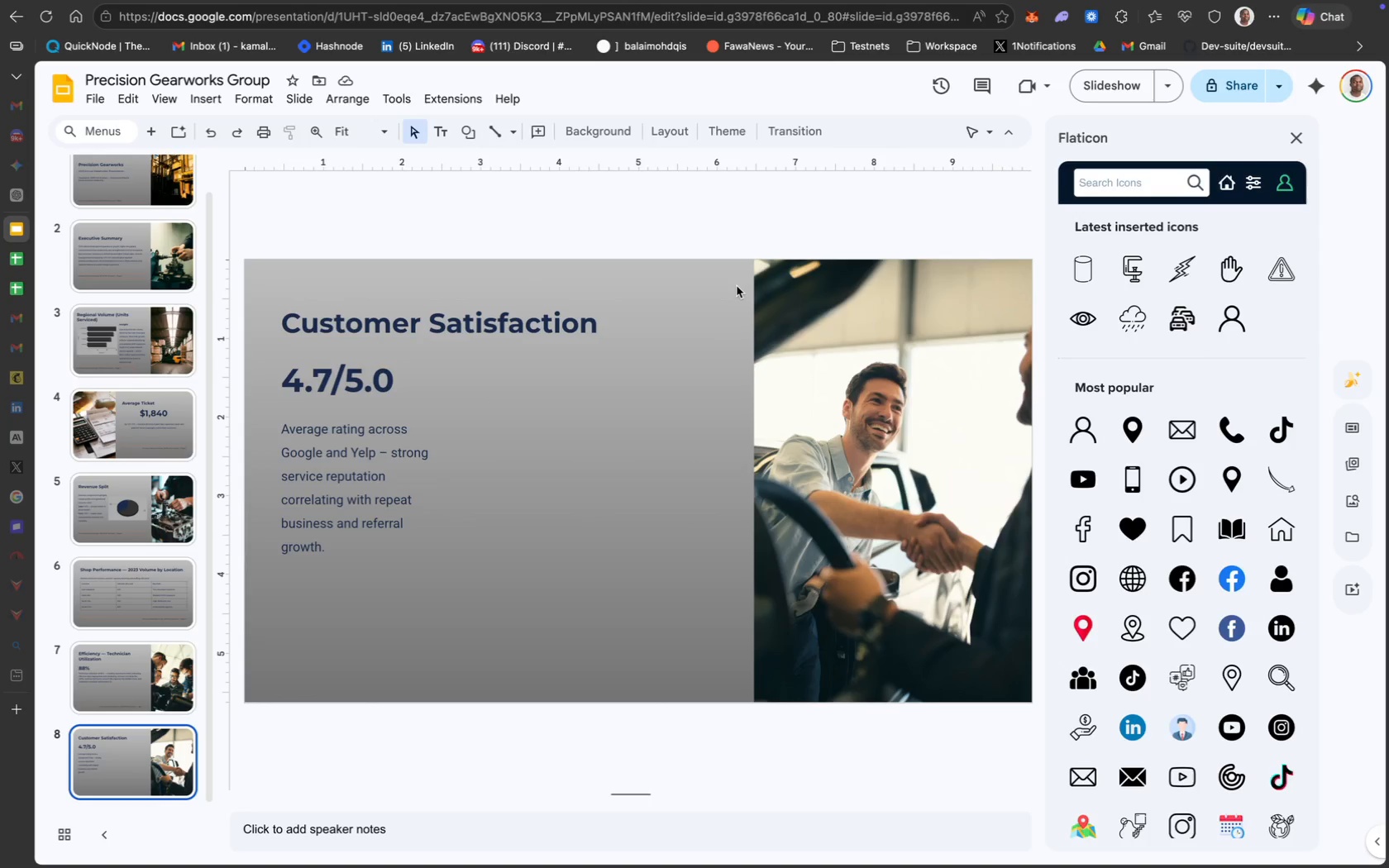 
left_click([1155, 183])
 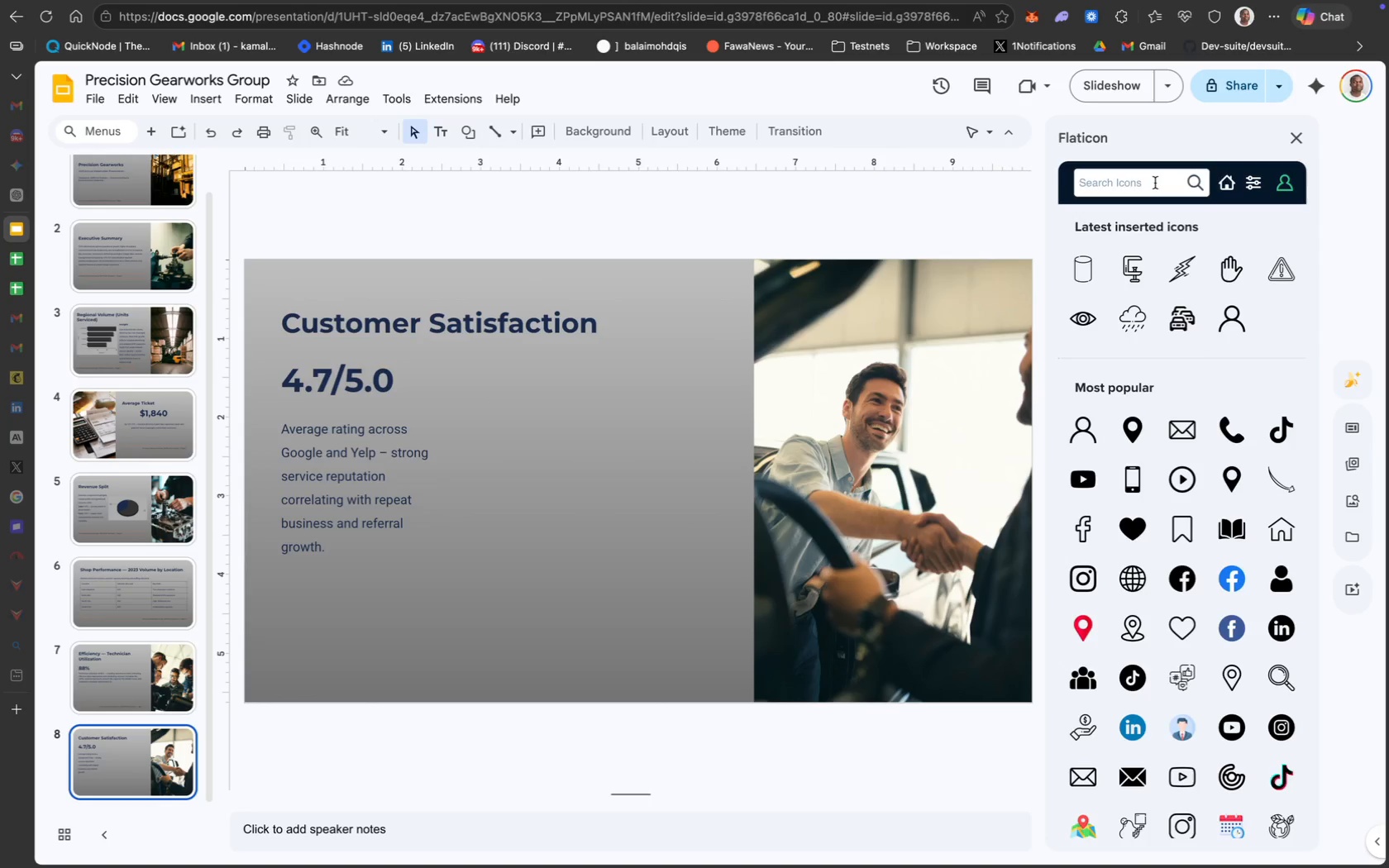 
type(google)
 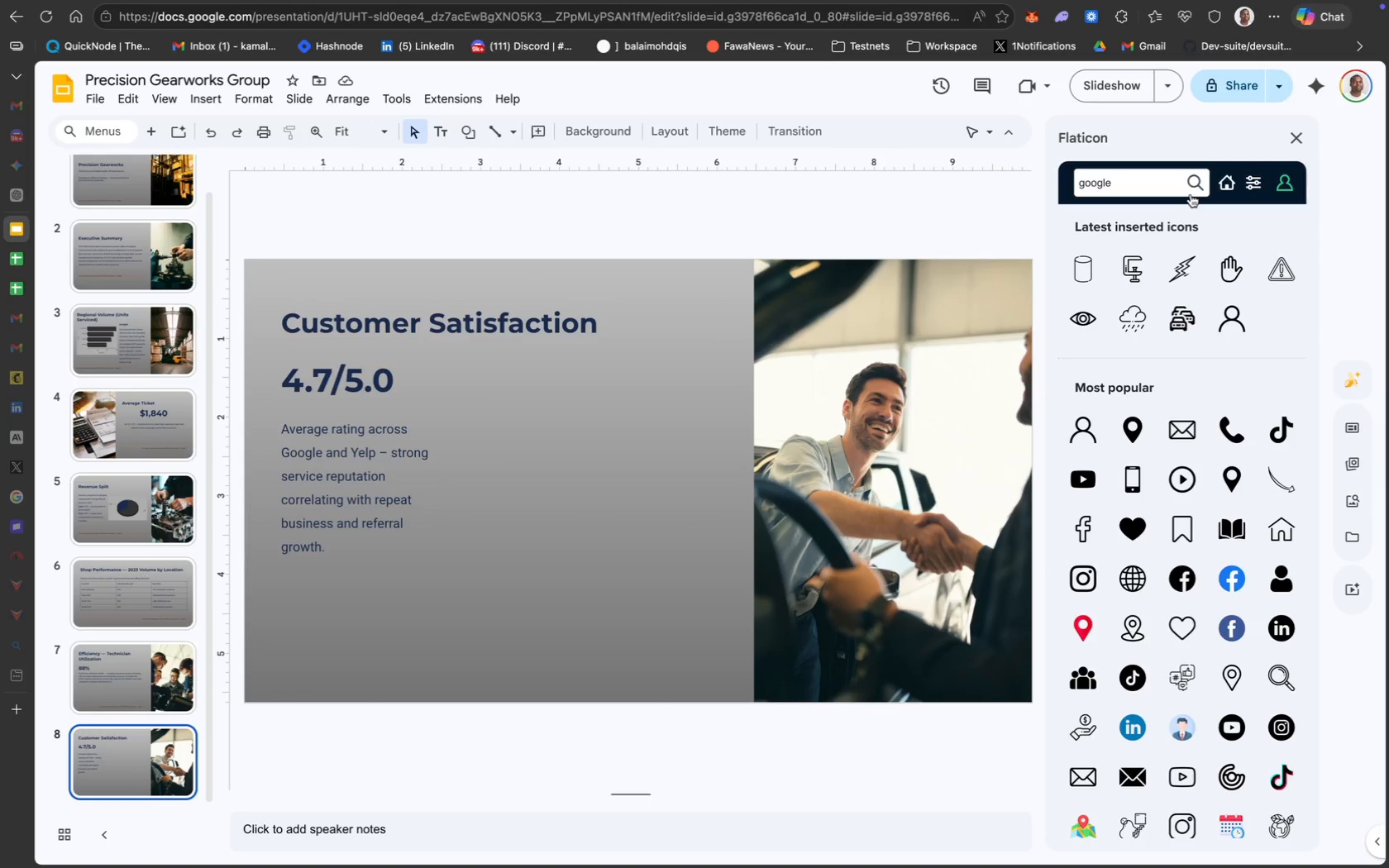 
key(Enter)
 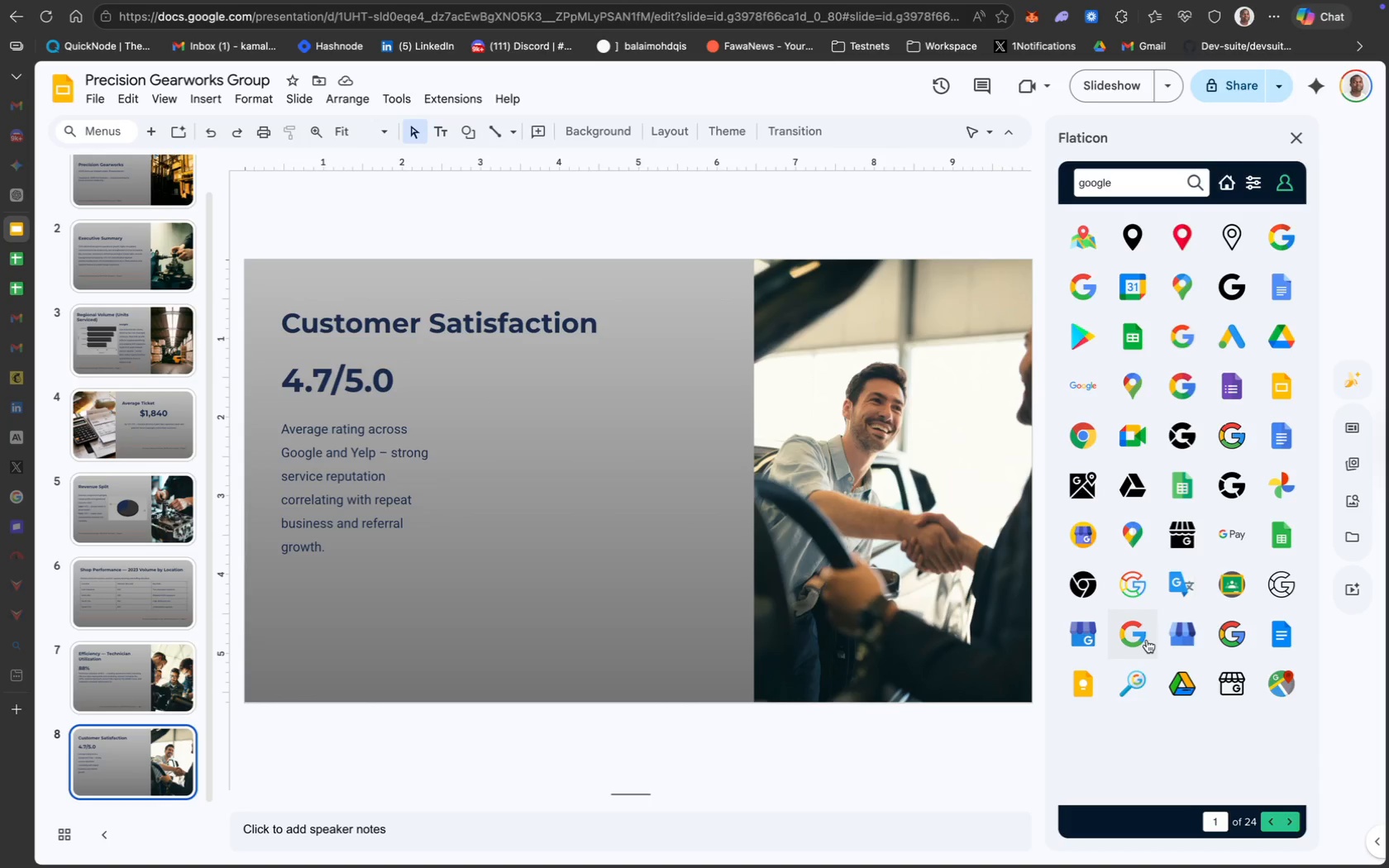 
wait(7.64)
 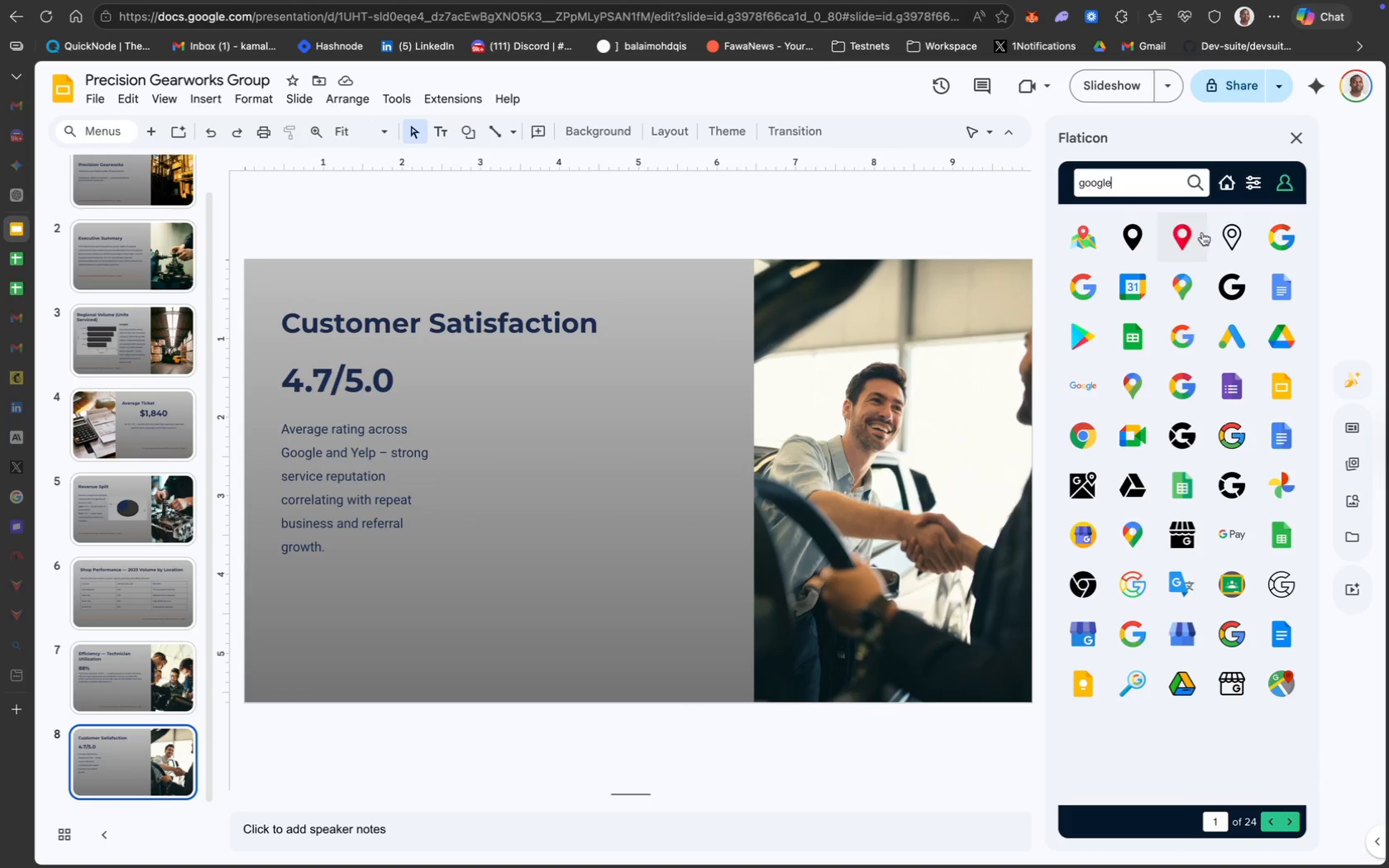 
scroll: coordinate [1171, 640], scroll_direction: down, amount: 12.0
 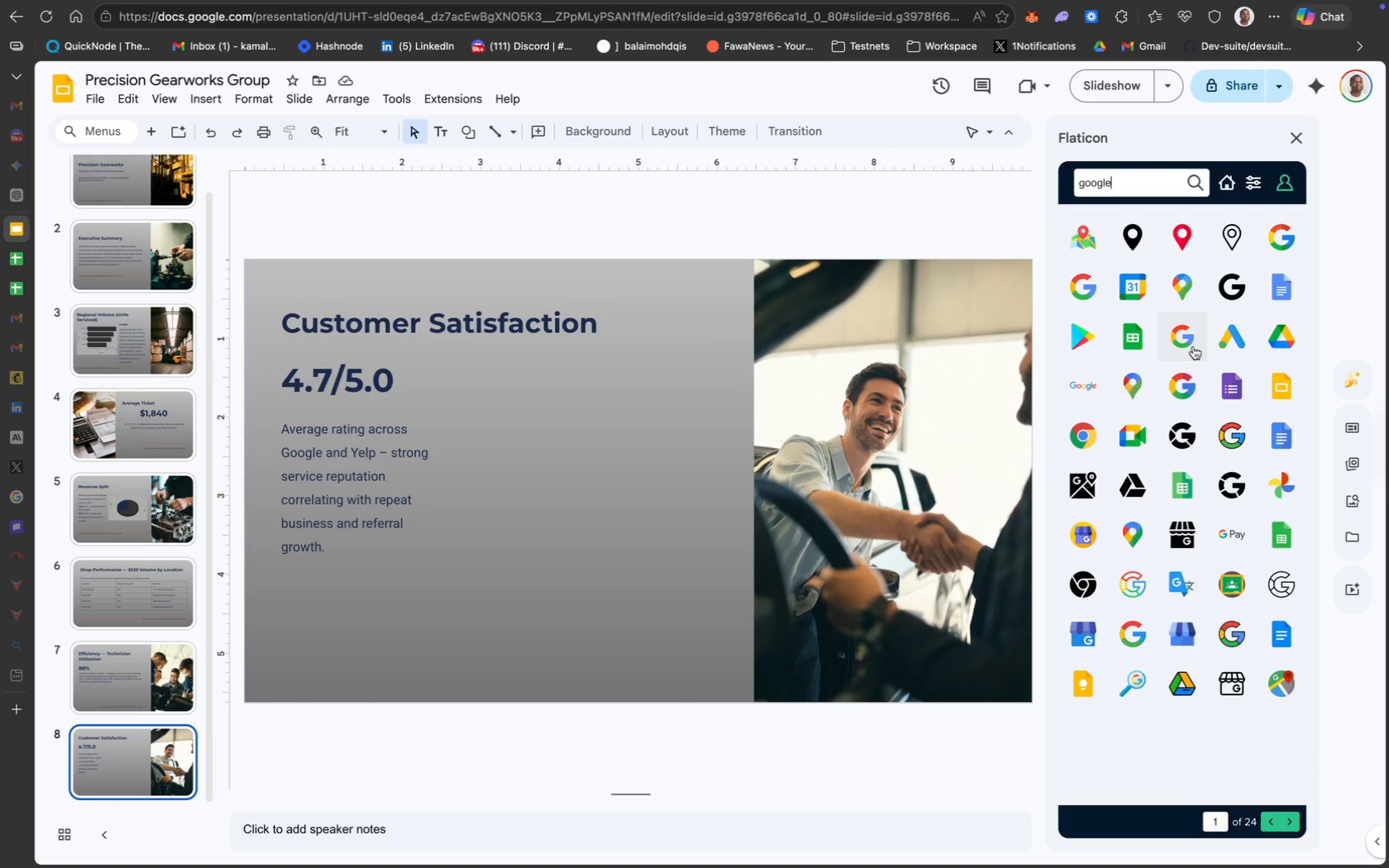 
wait(10.77)
 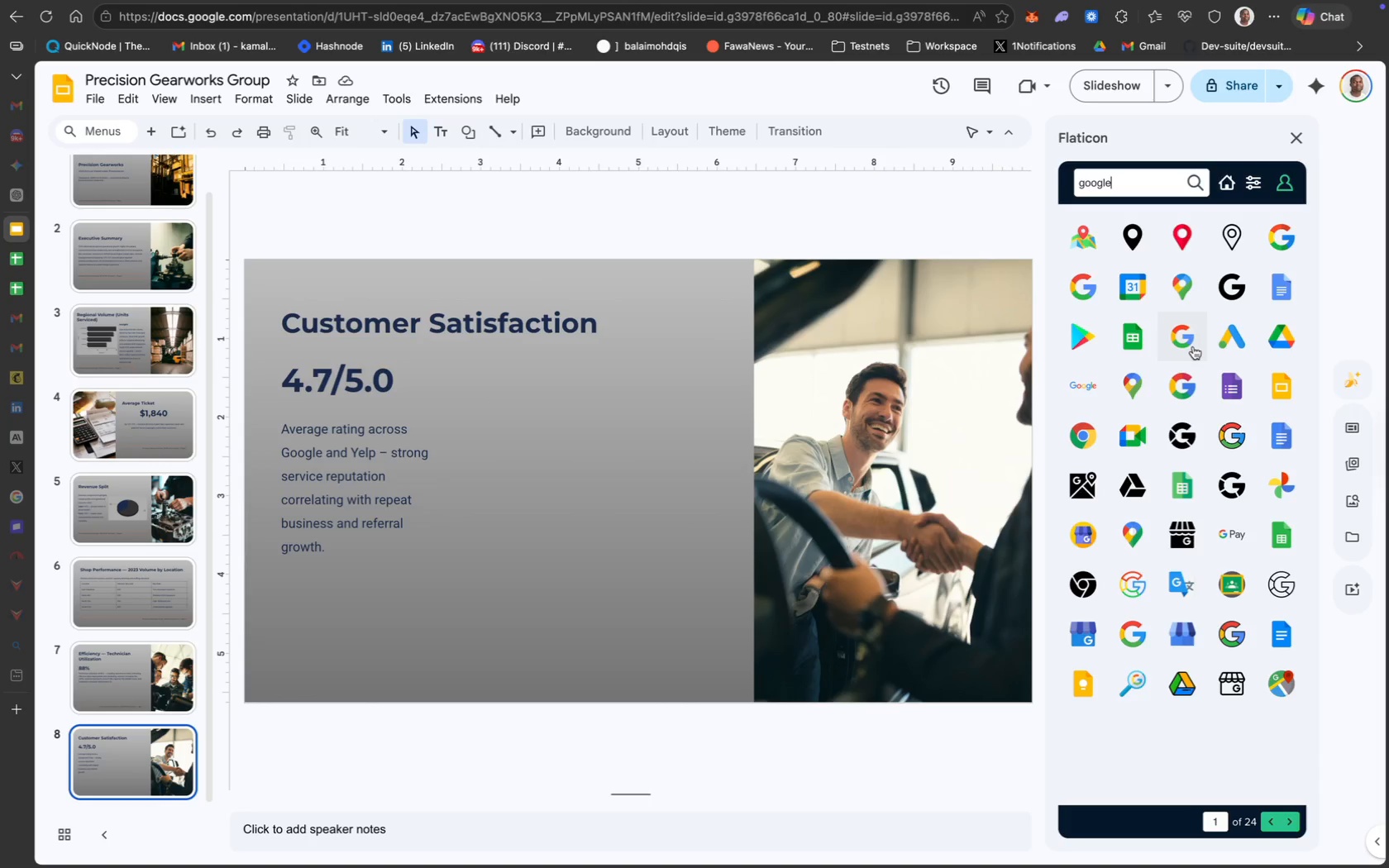 
mouse_move([1175, 565])
 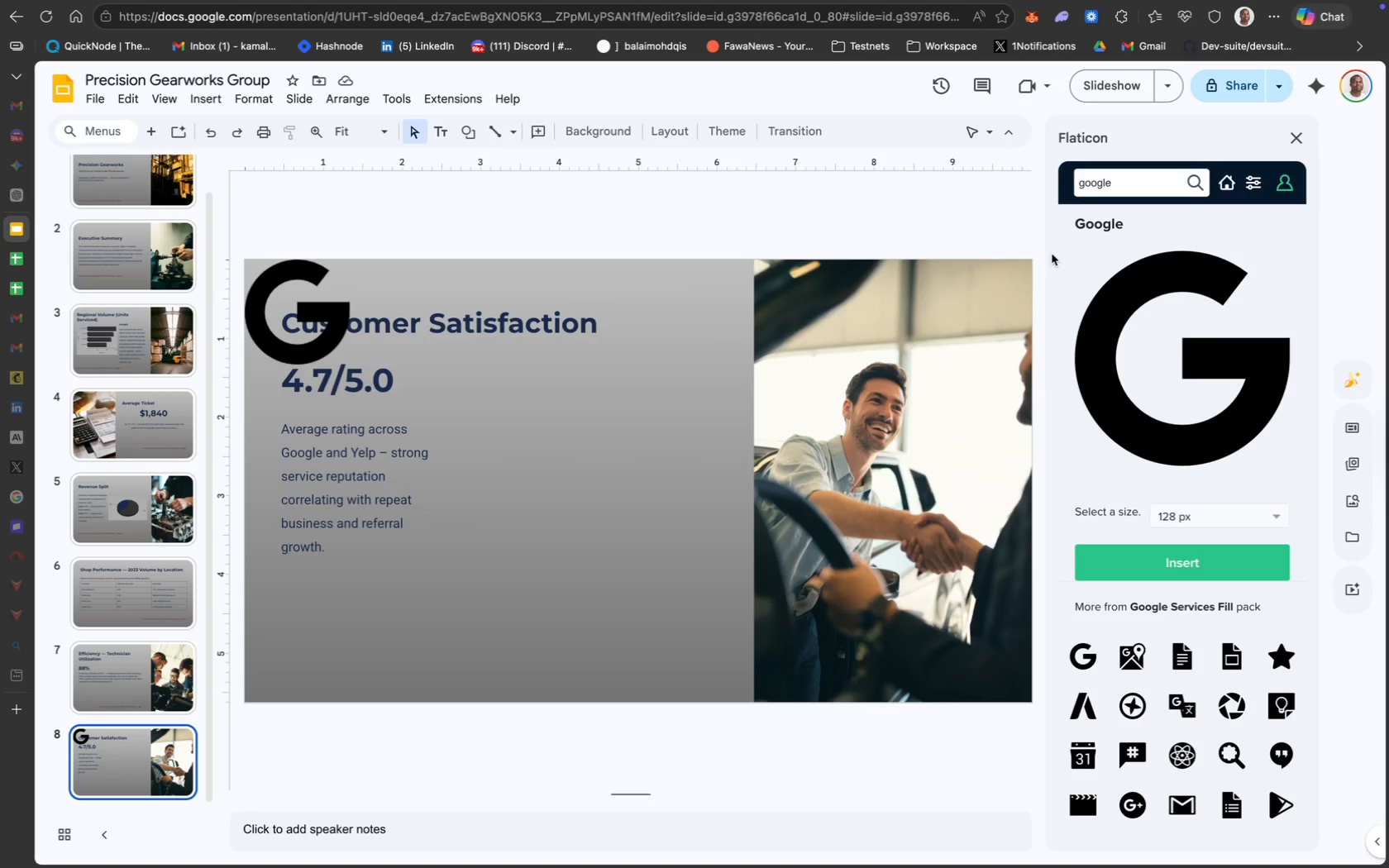 
left_click([1300, 133])
 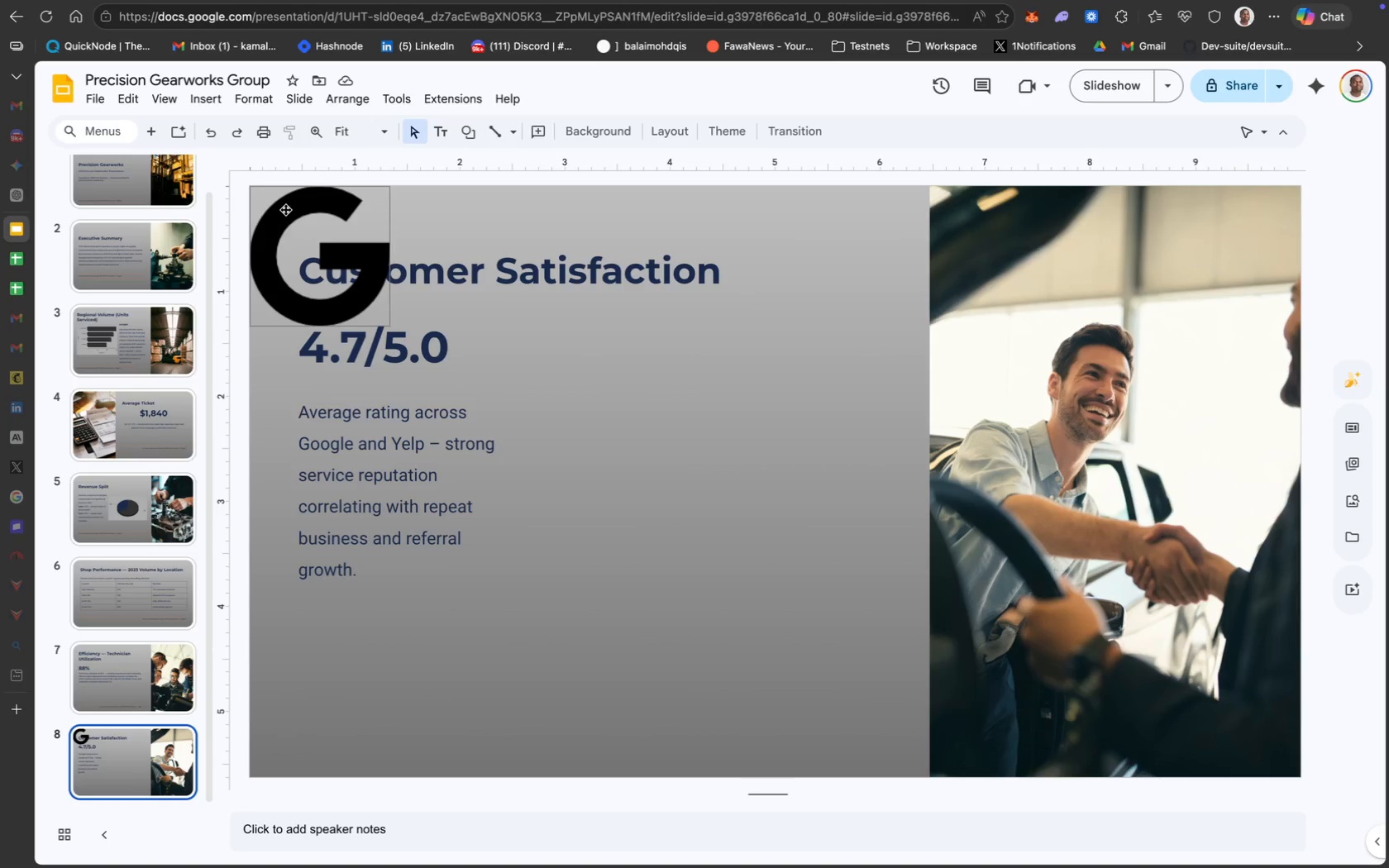 
left_click_drag(start_coordinate=[287, 209], to_coordinate=[581, 361])
 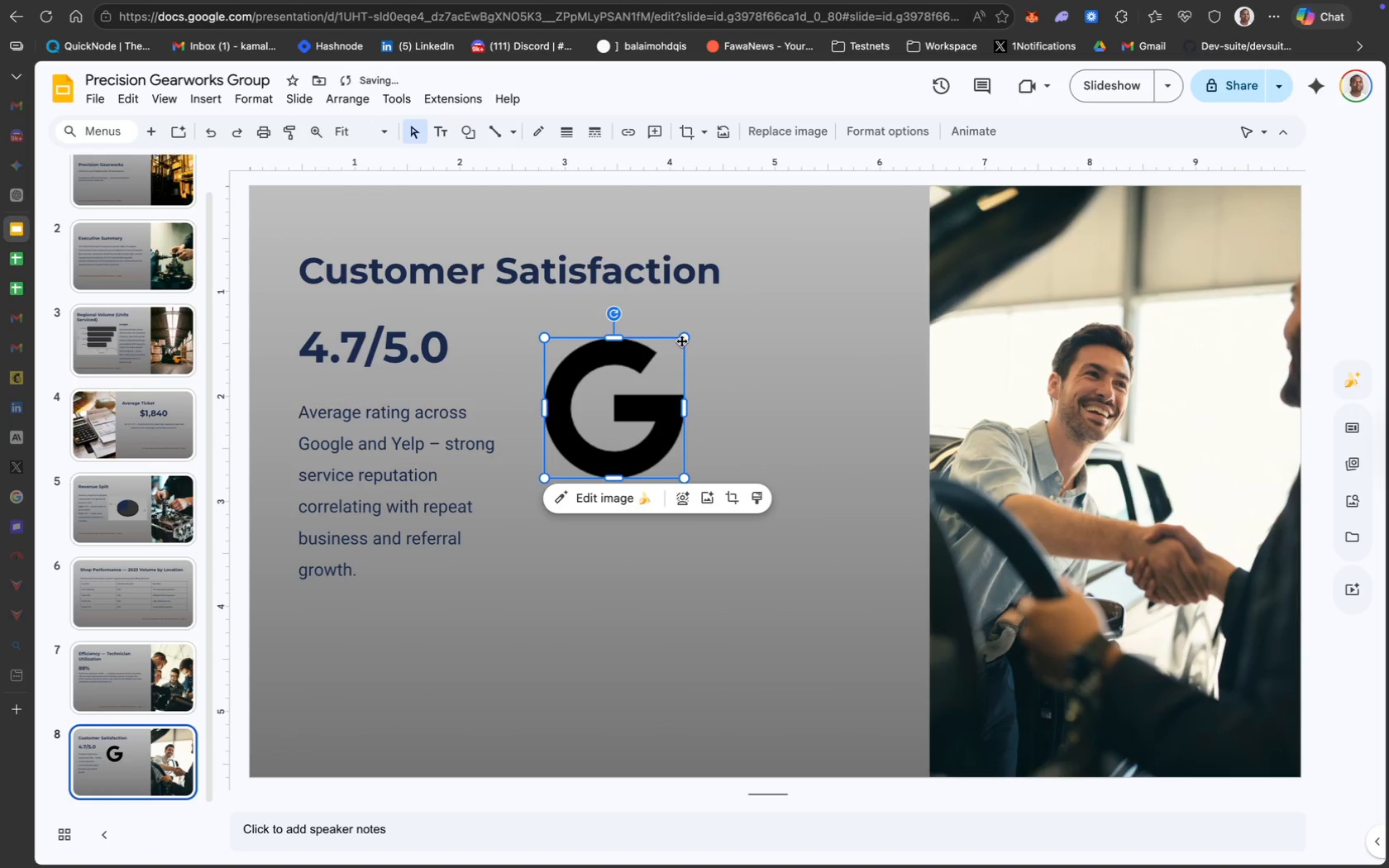 
left_click_drag(start_coordinate=[685, 340], to_coordinate=[646, 387])
 